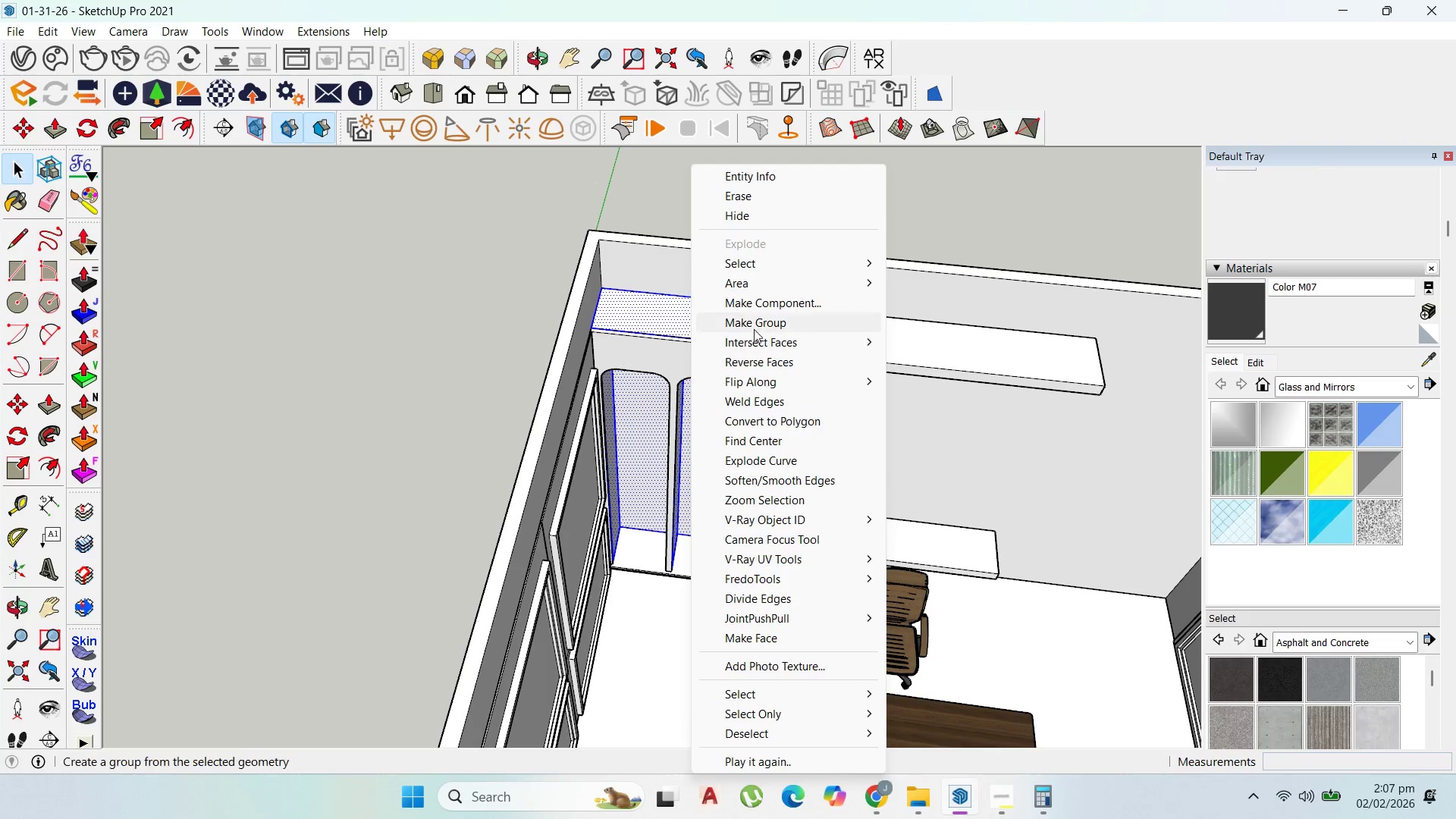 
left_click([755, 321])
 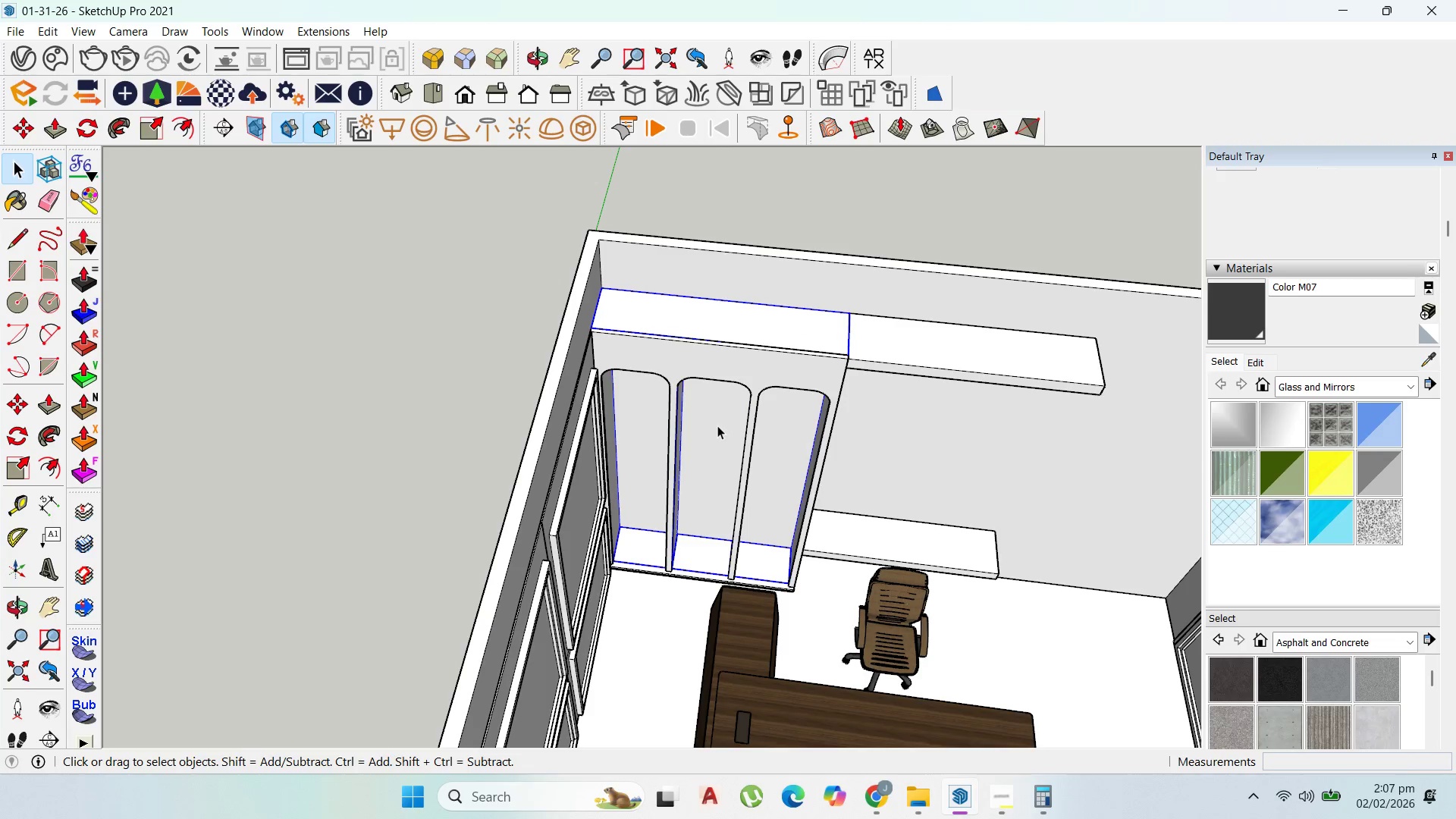 
hold_key(key=ShiftLeft, duration=1.53)
left_click([666, 373])
 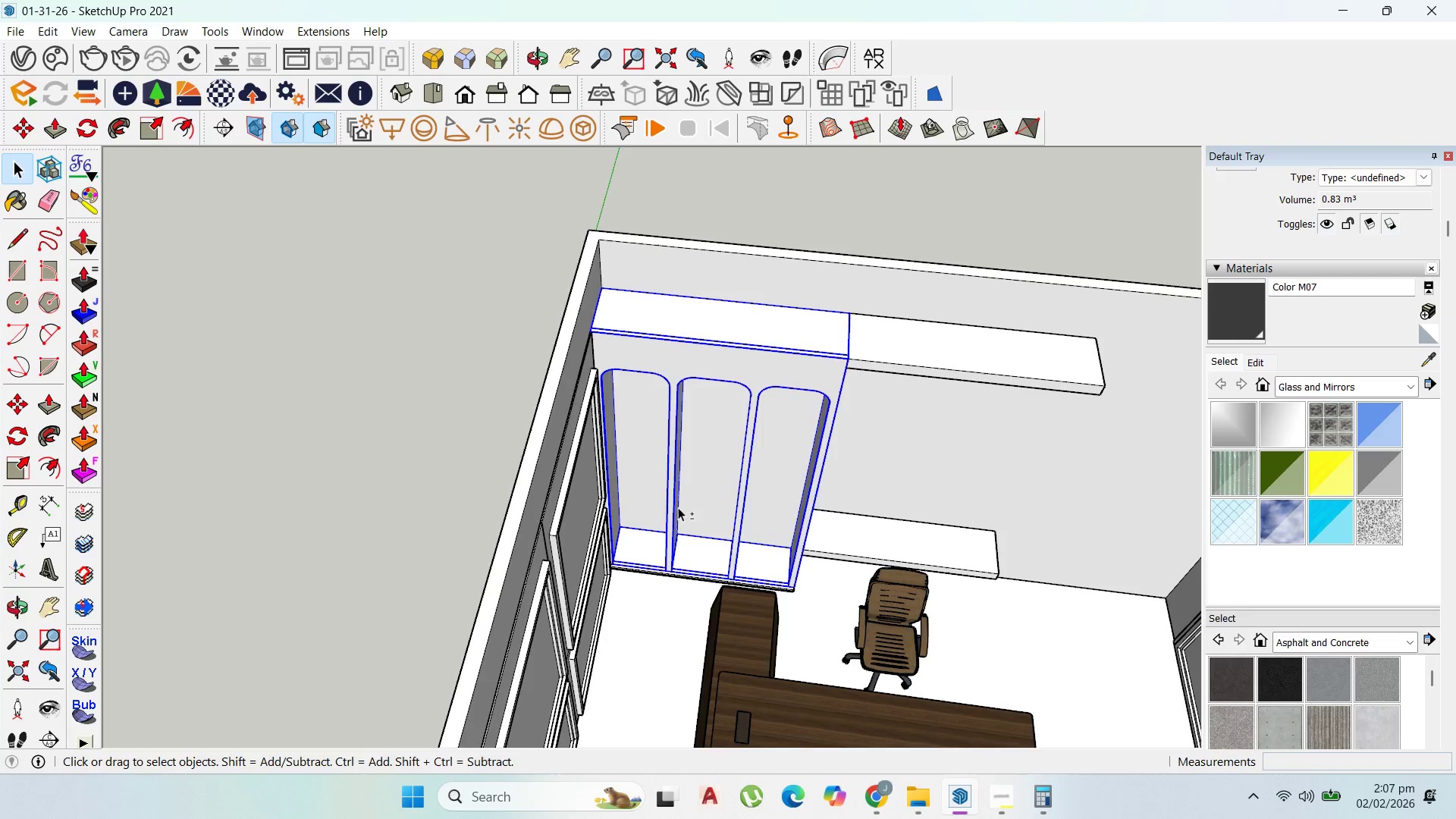 
hold_key(key=ShiftLeft, duration=0.73)
left_click([691, 598])
 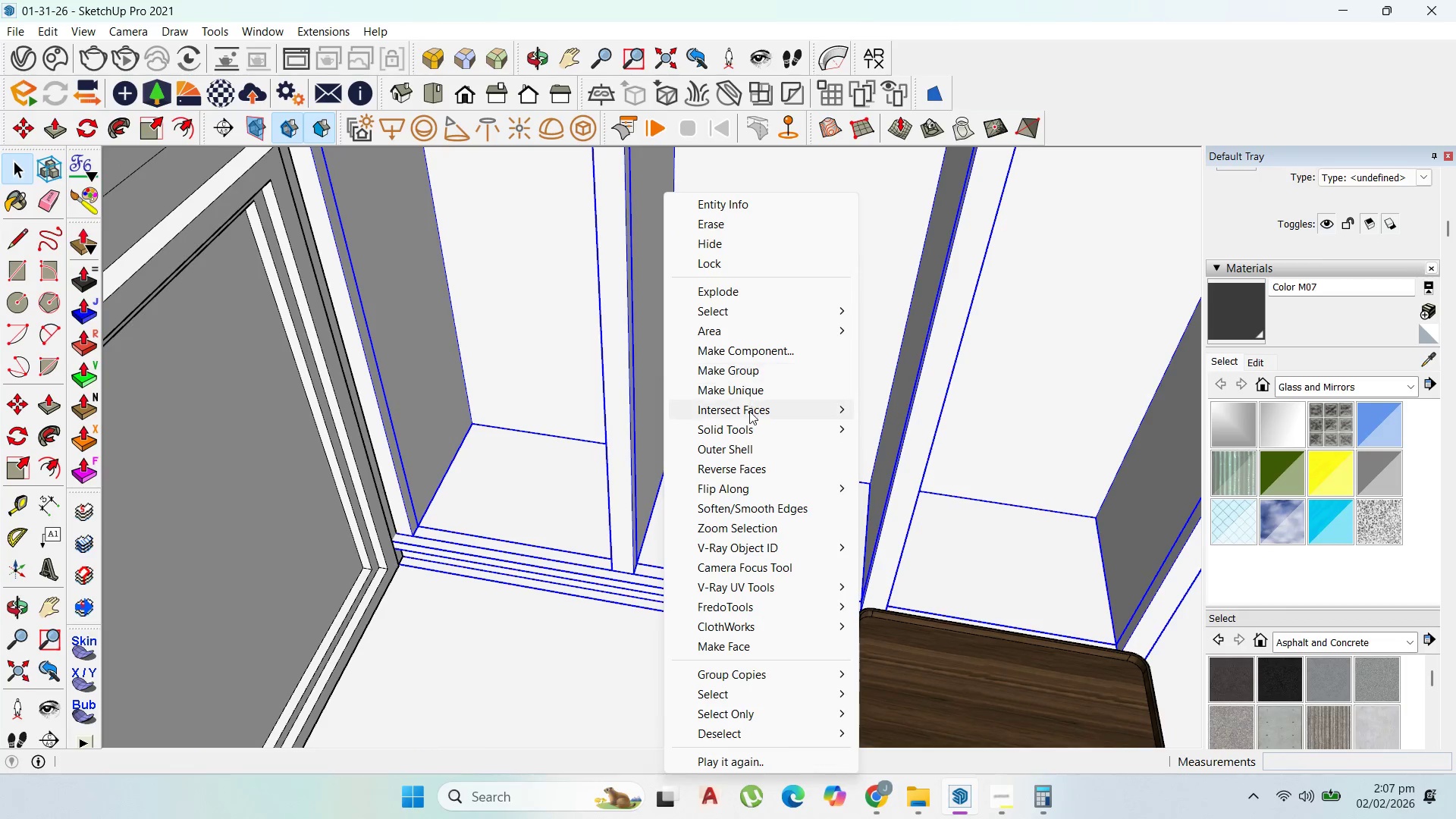 
scroll: coordinate [689, 598], scroll_direction: up, amount: 13.0
 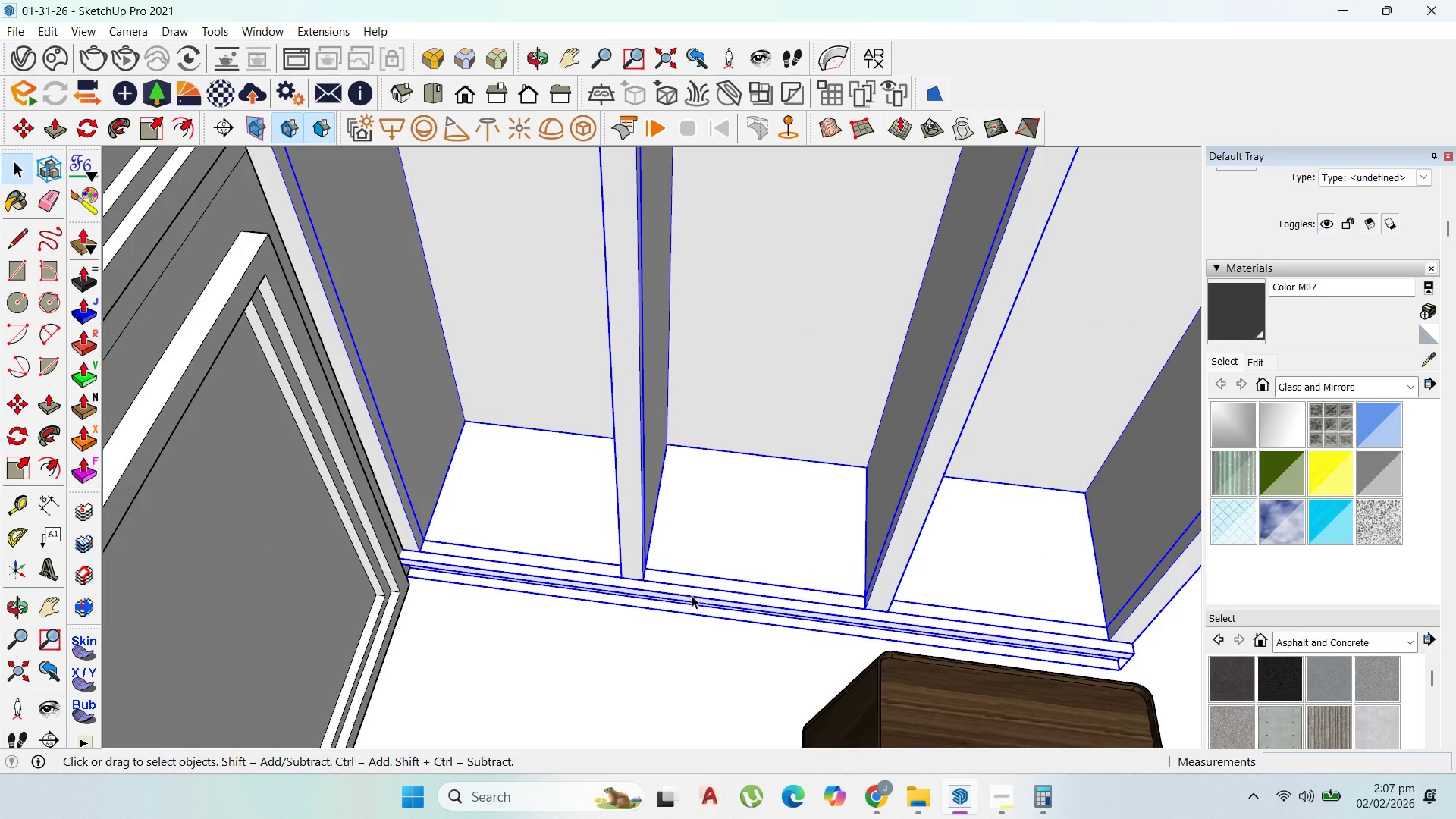 
left_click([757, 355])
 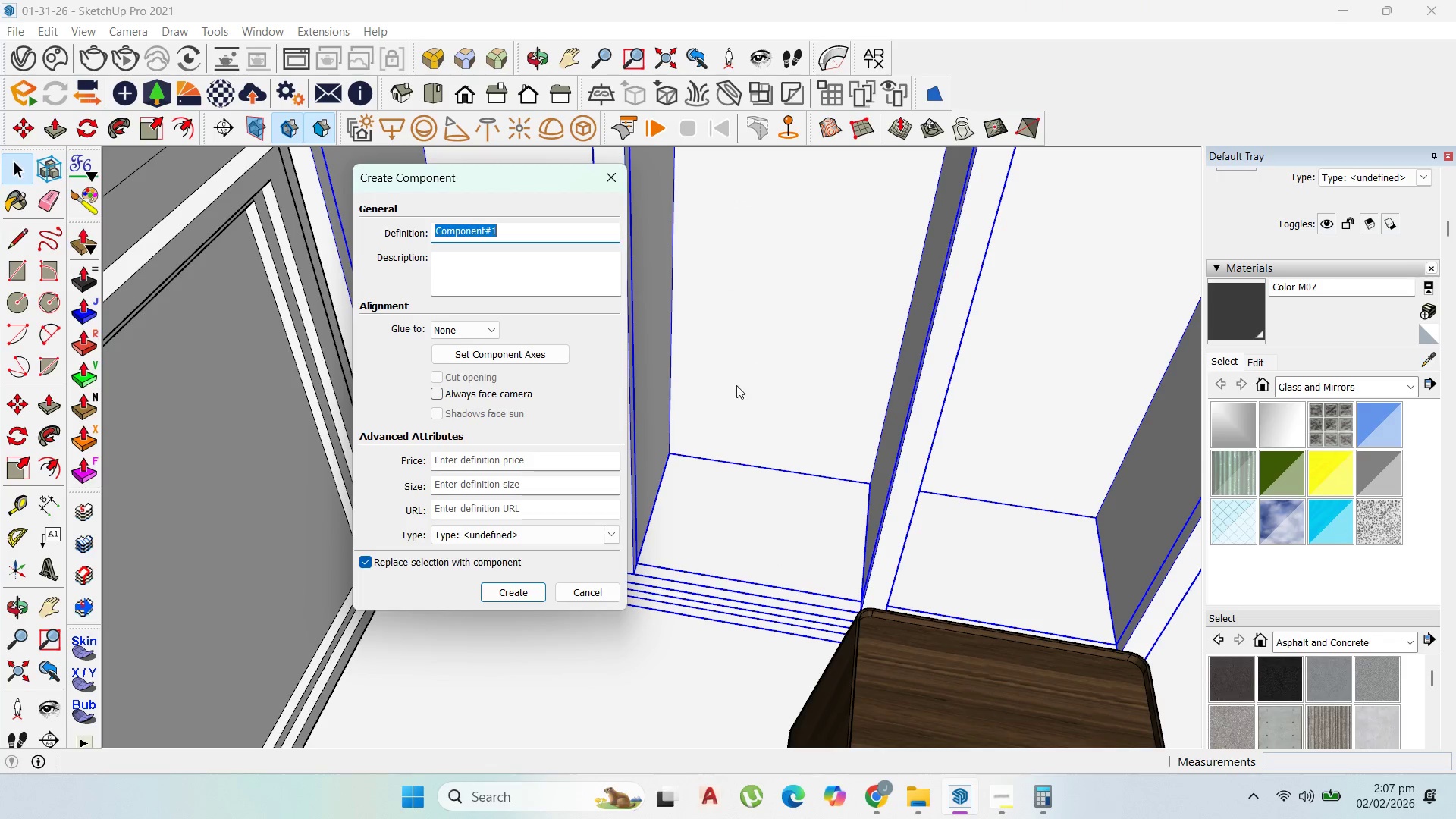 
type(dsfsf)
 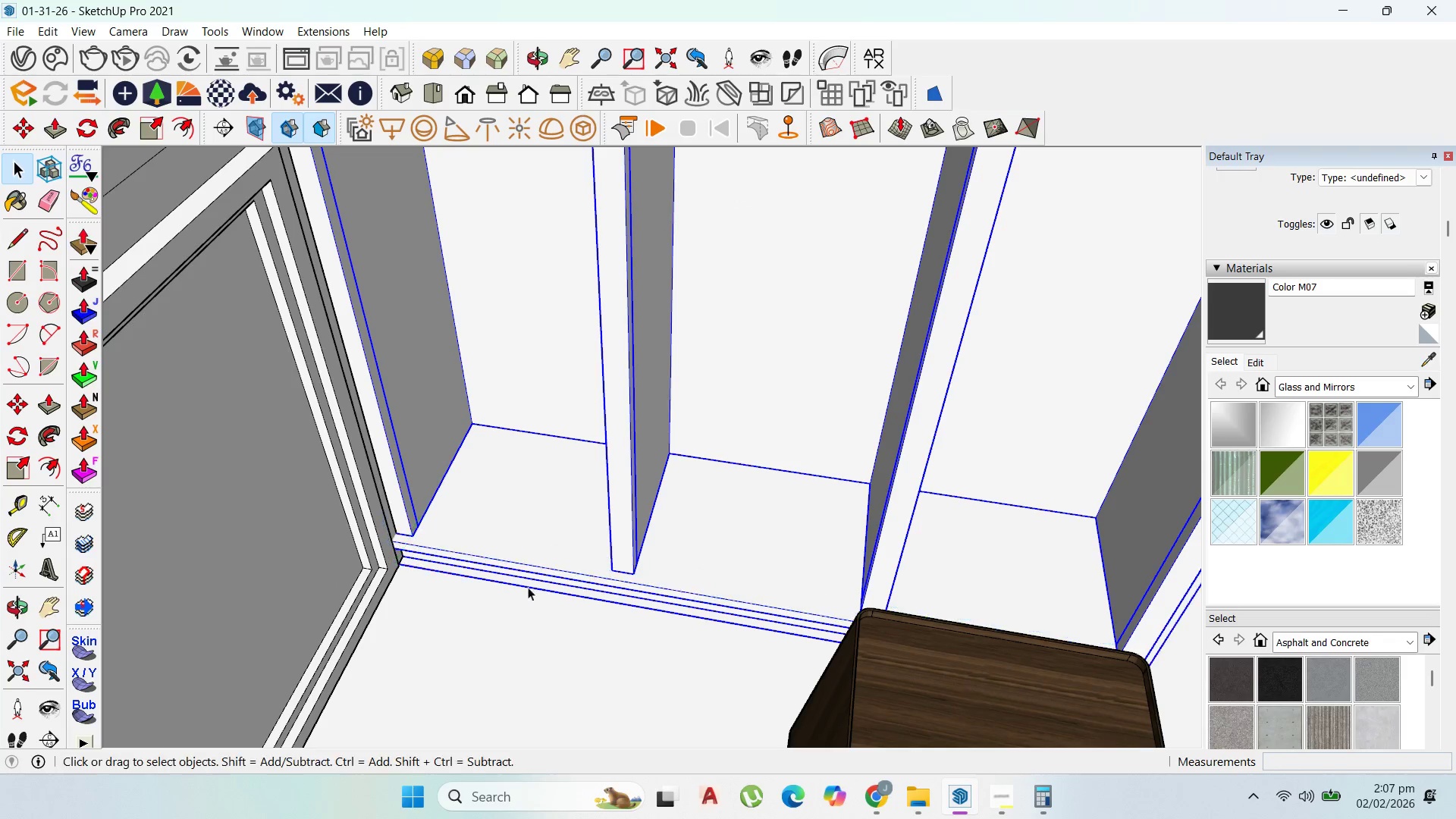 
hold_key(key=D, duration=0.39)
 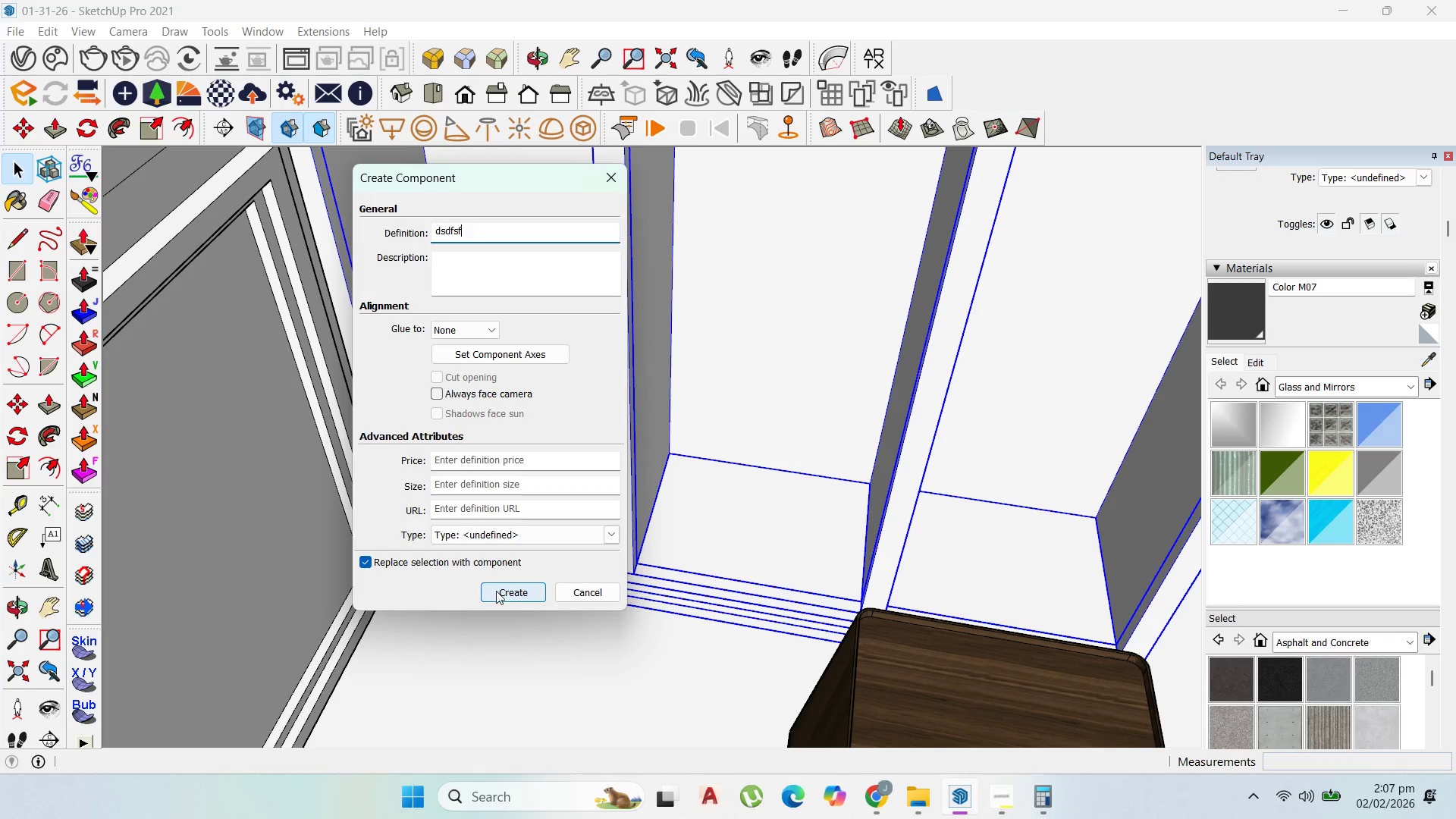 
left_click_drag(start_coordinate=[499, 592], to_coordinate=[504, 592])
 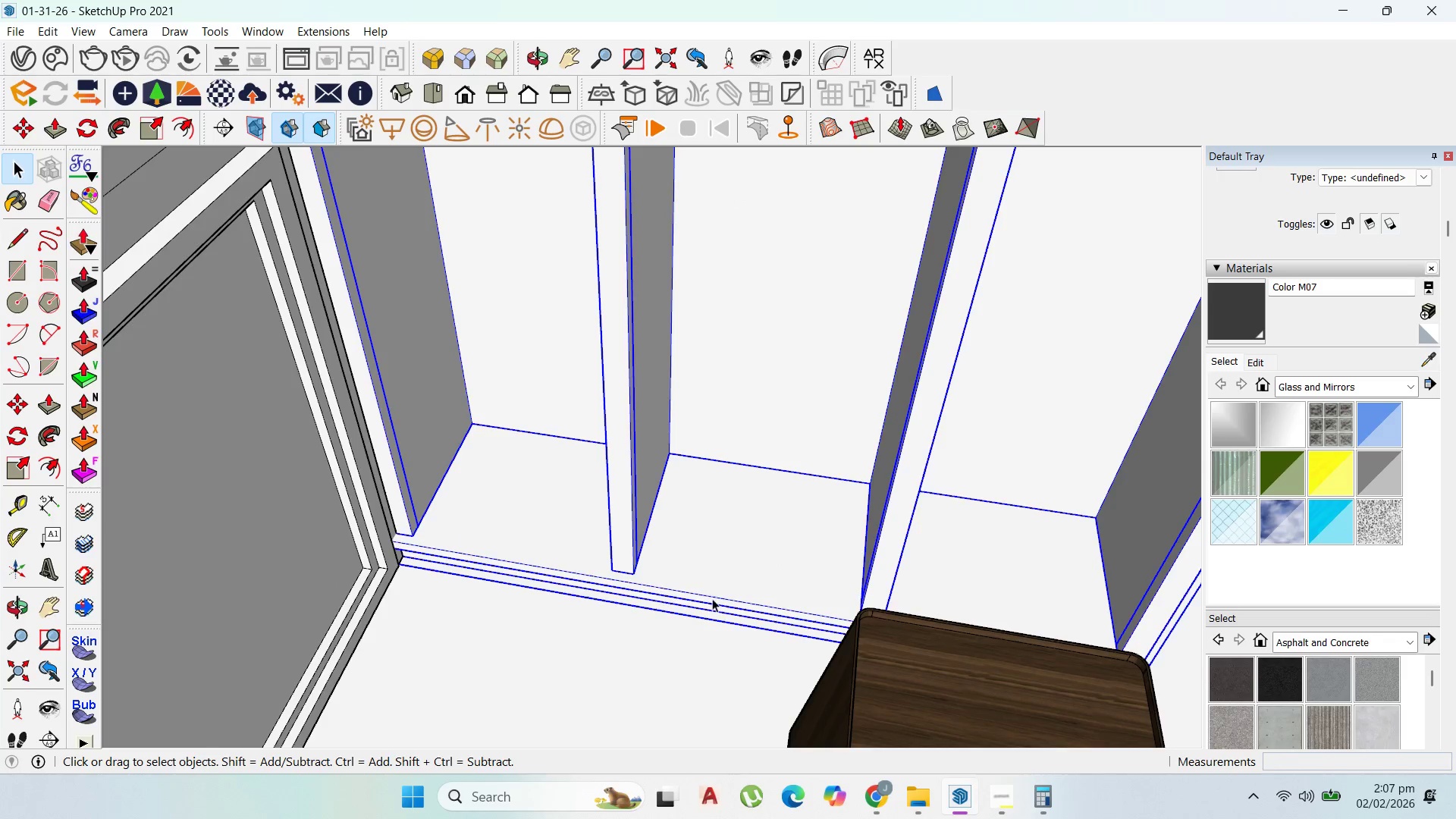 
scroll: coordinate [762, 543], scroll_direction: down, amount: 12.0
 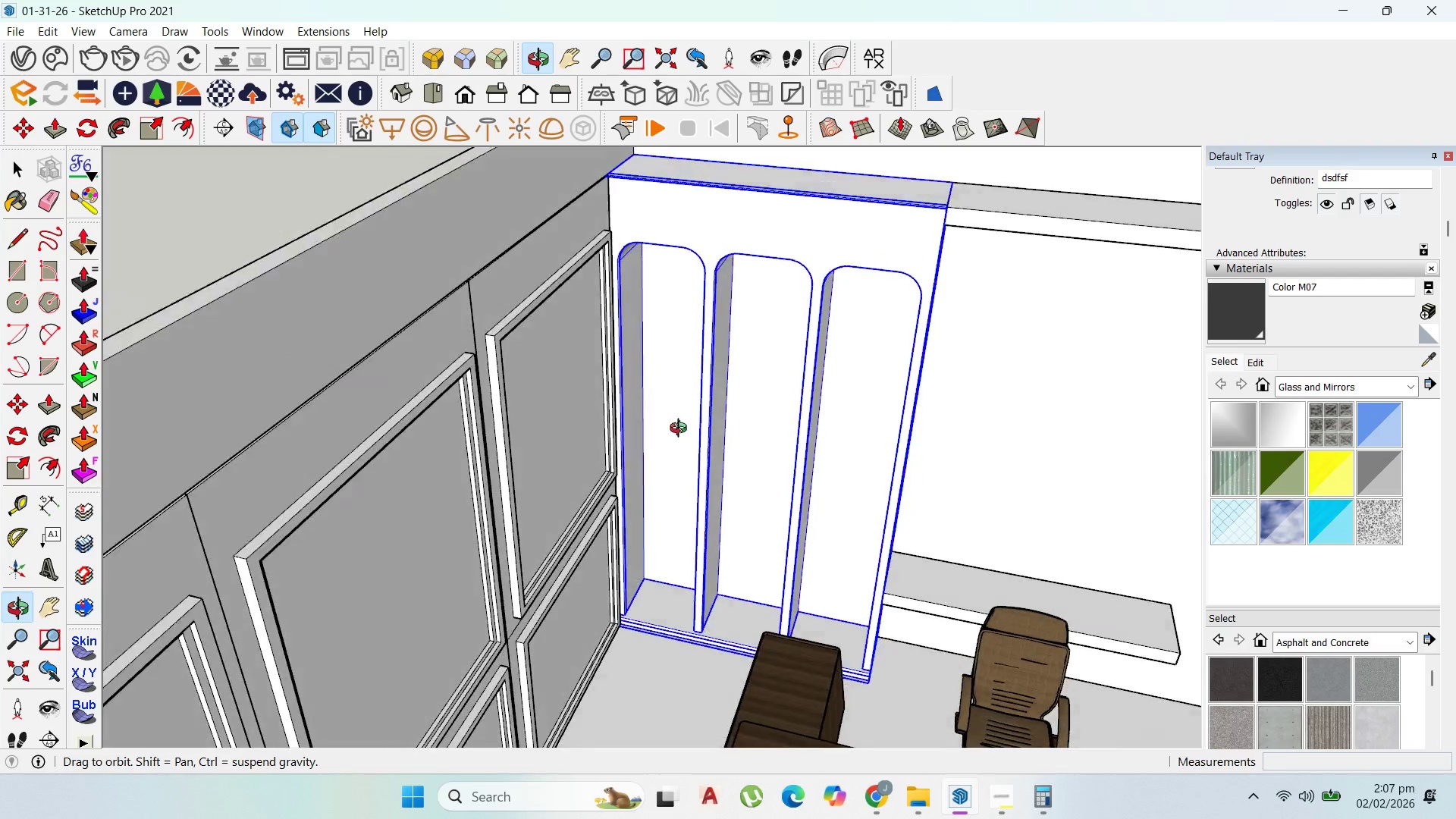 
scroll: coordinate [761, 422], scroll_direction: up, amount: 3.0
 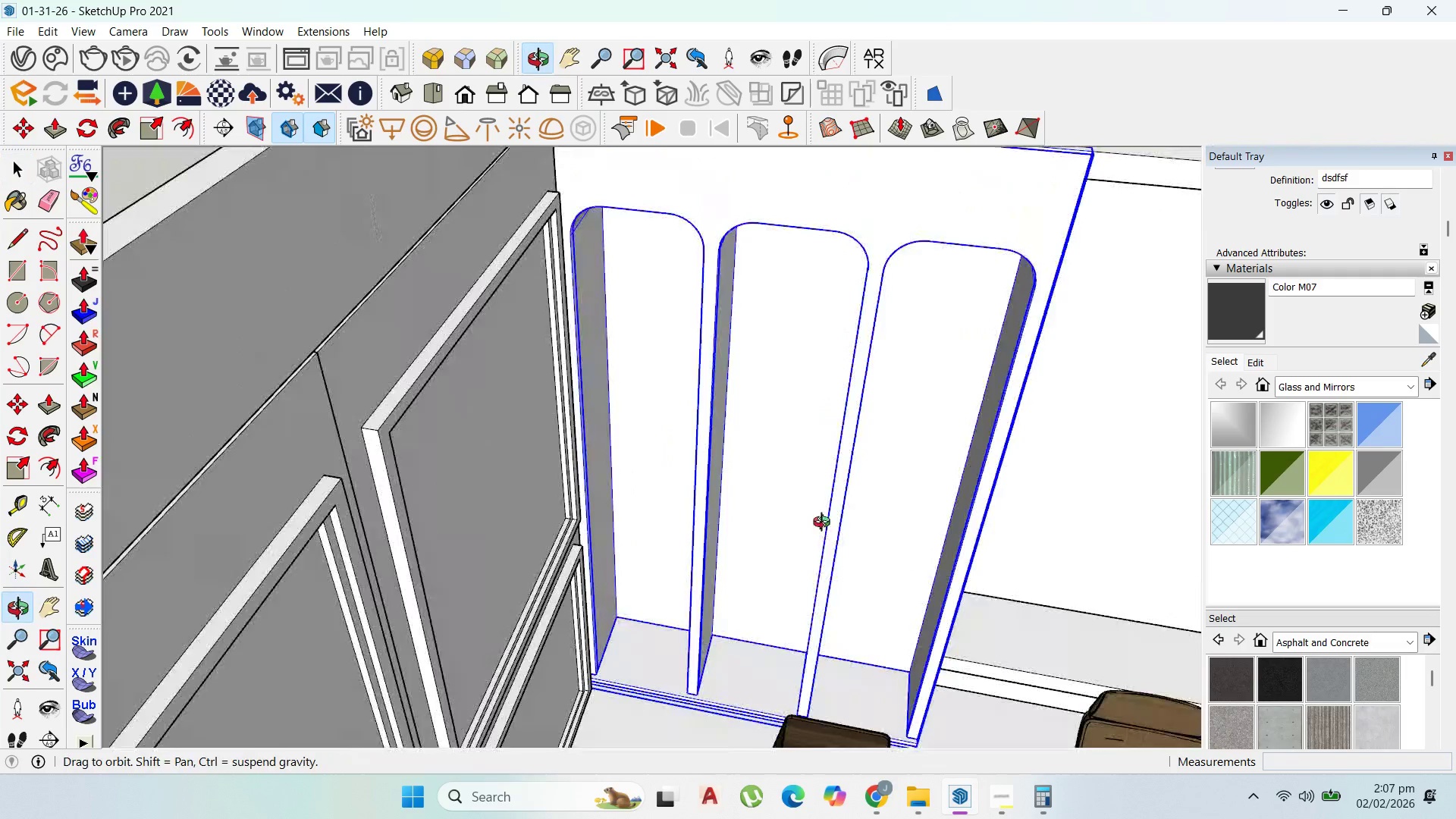 
double_click([761, 633])
 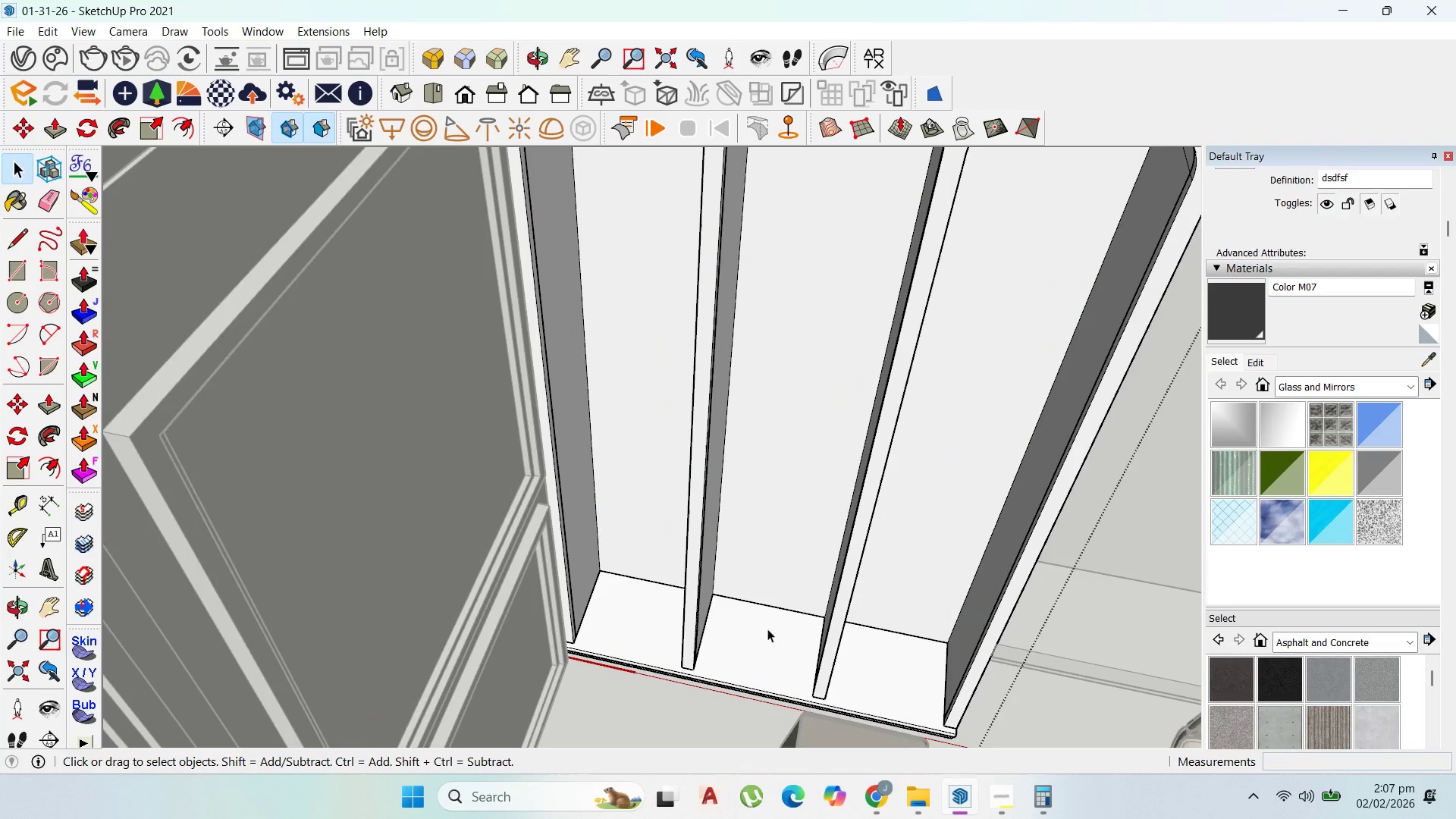 
scroll: coordinate [572, 610], scroll_direction: up, amount: 5.0
 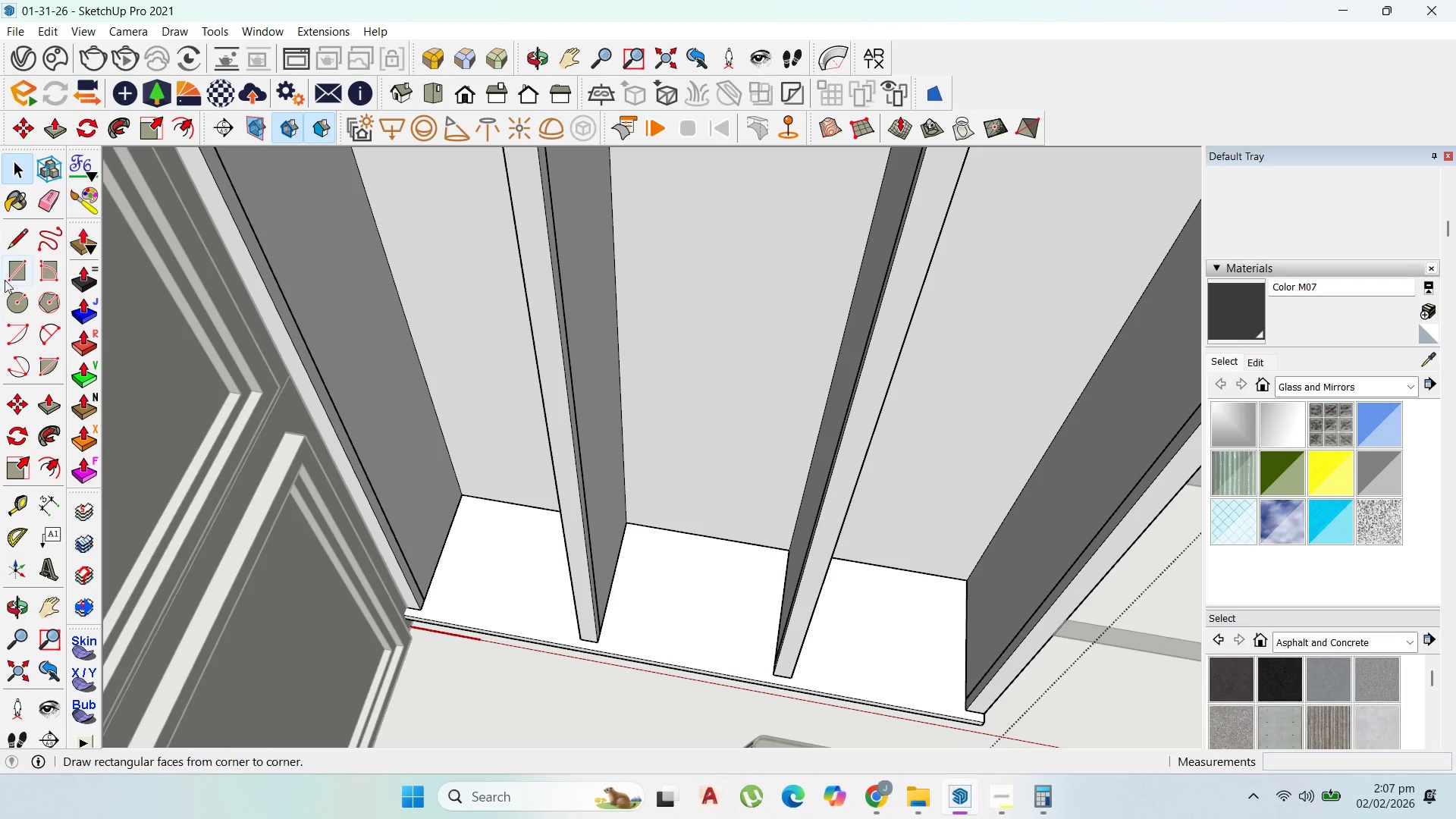 
left_click([14, 272])
 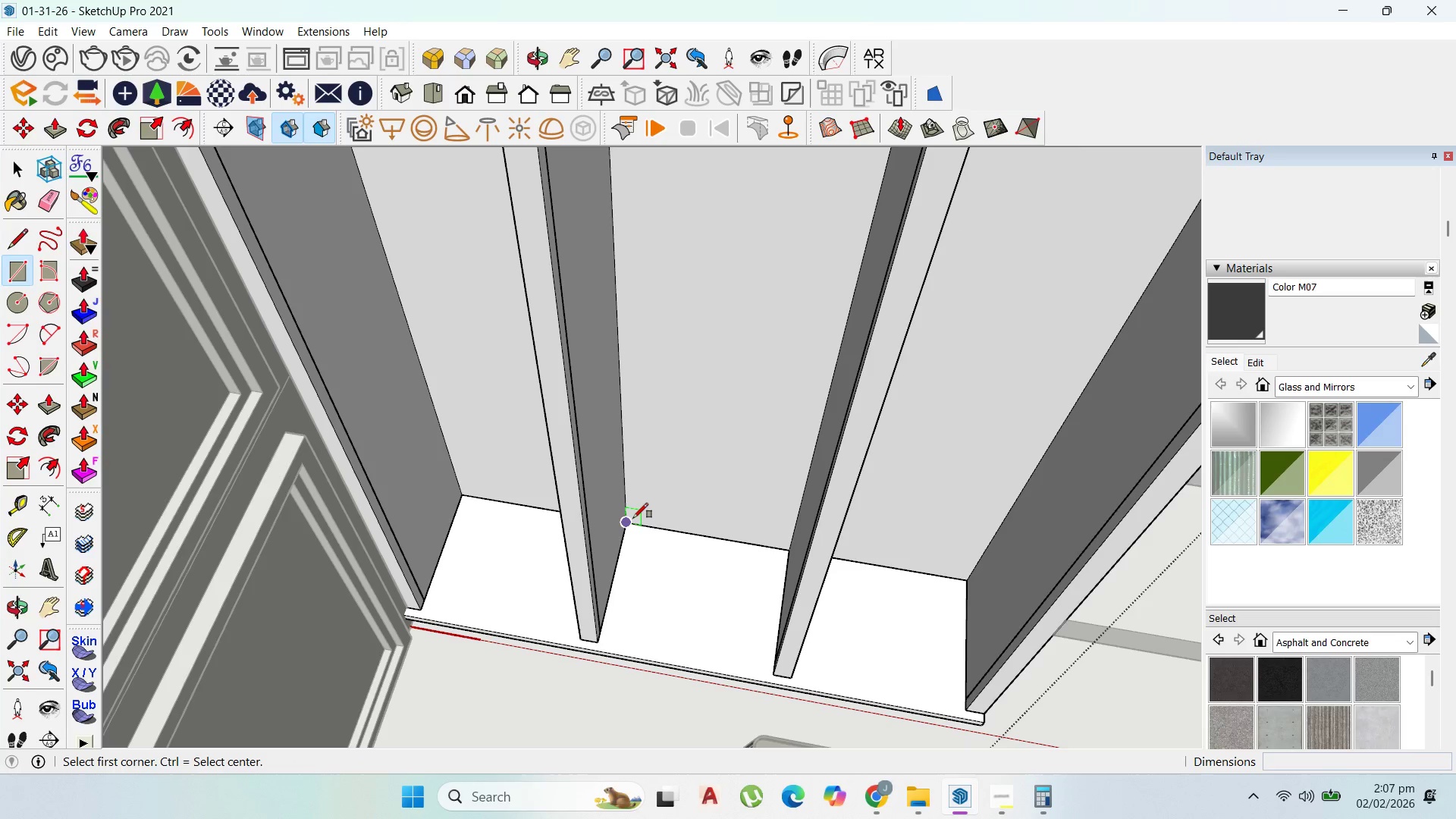 
left_click([633, 518])
 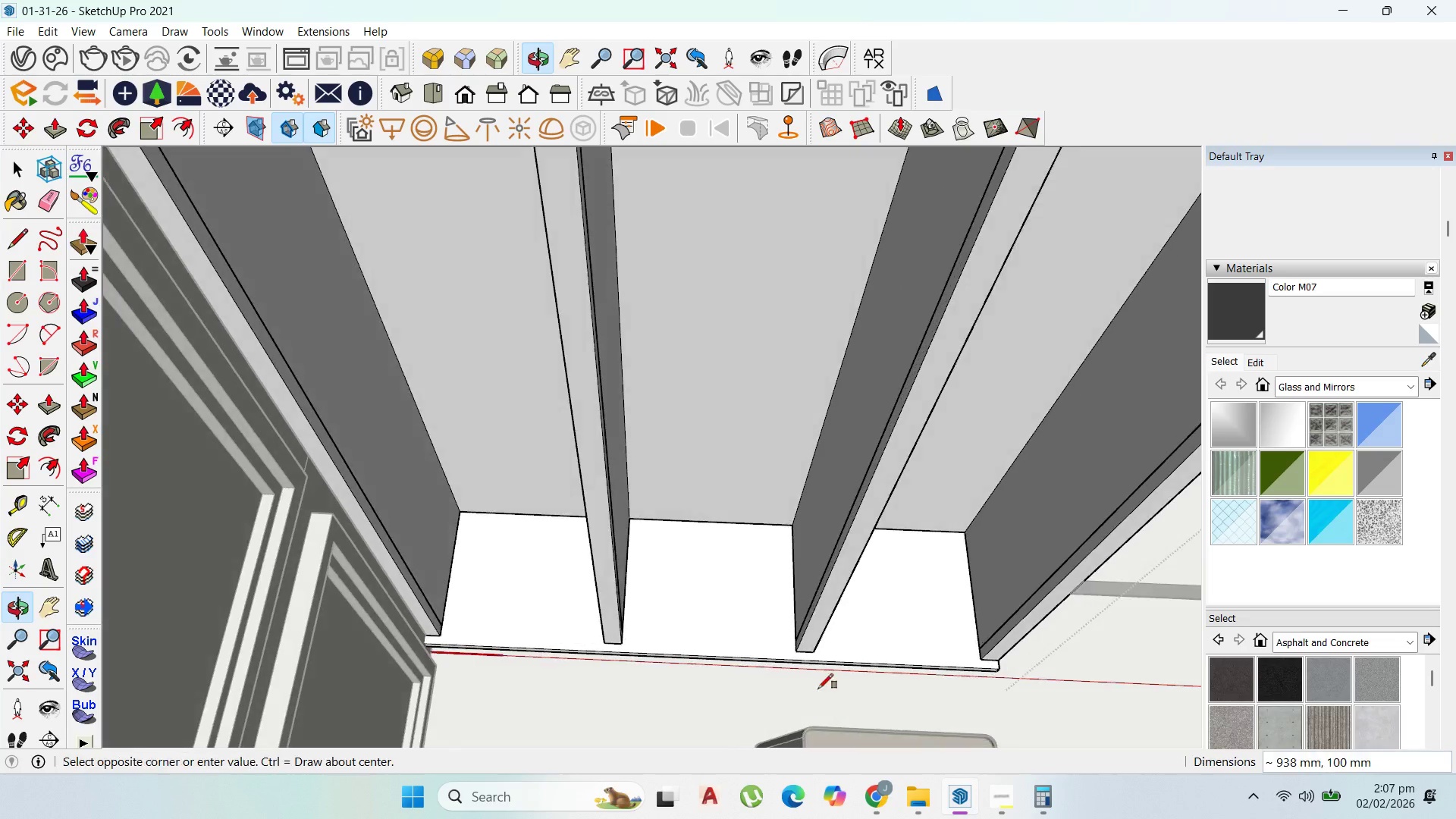 
scroll: coordinate [809, 643], scroll_direction: up, amount: 3.0
 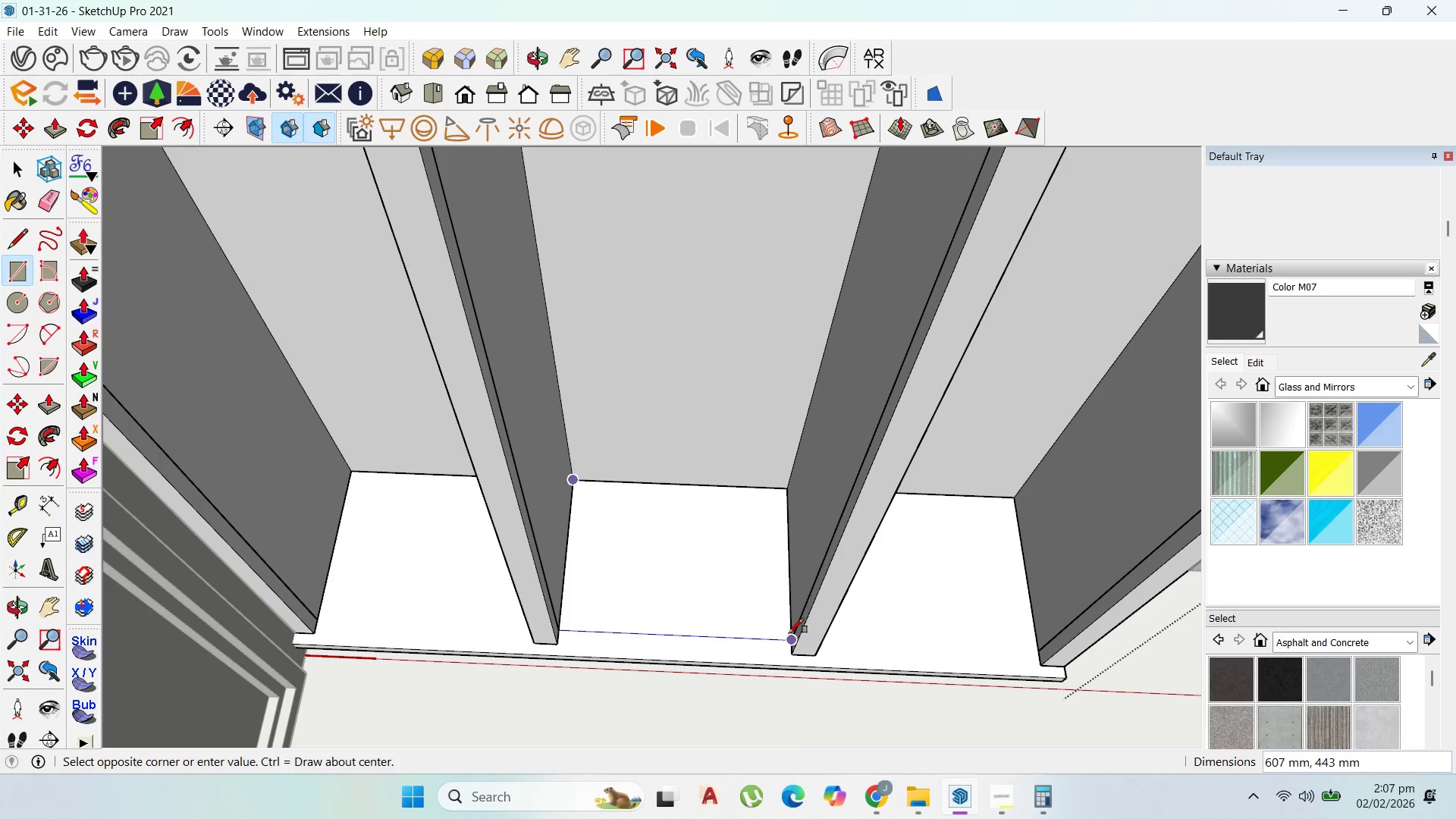 
left_click([789, 633])
 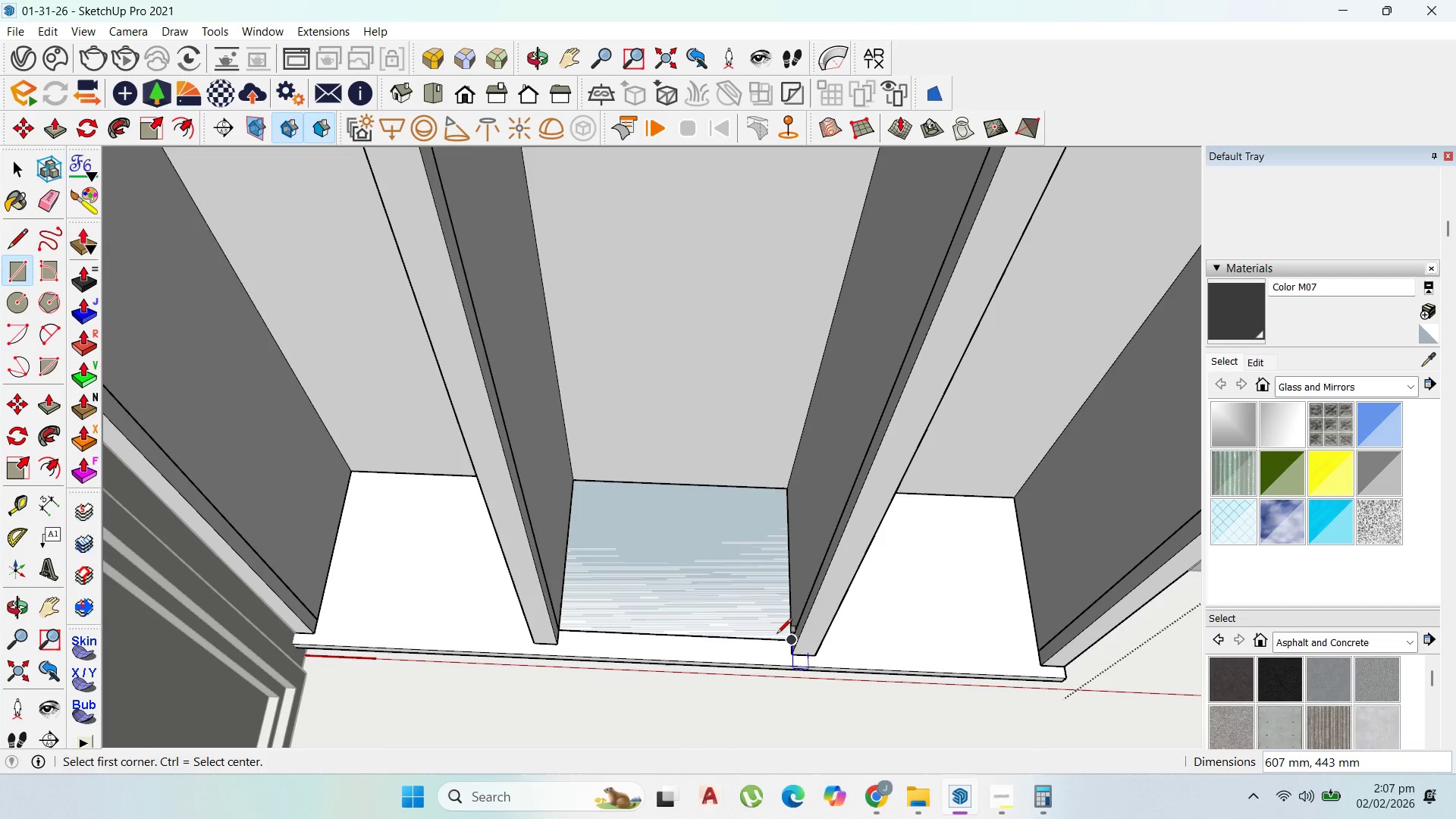 
scroll: coordinate [699, 625], scroll_direction: down, amount: 11.0
 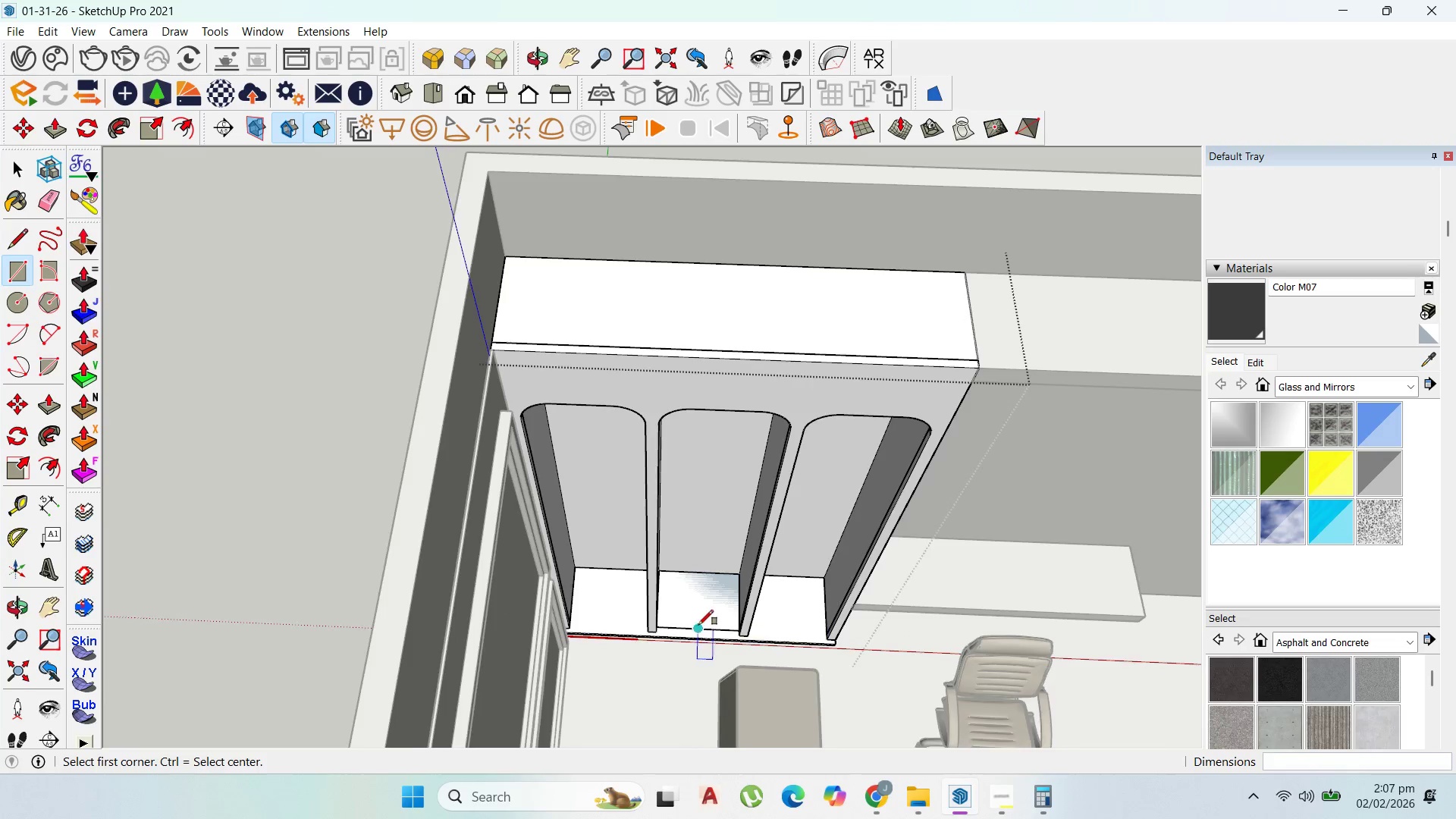 
scroll: coordinate [698, 624], scroll_direction: up, amount: 3.0
 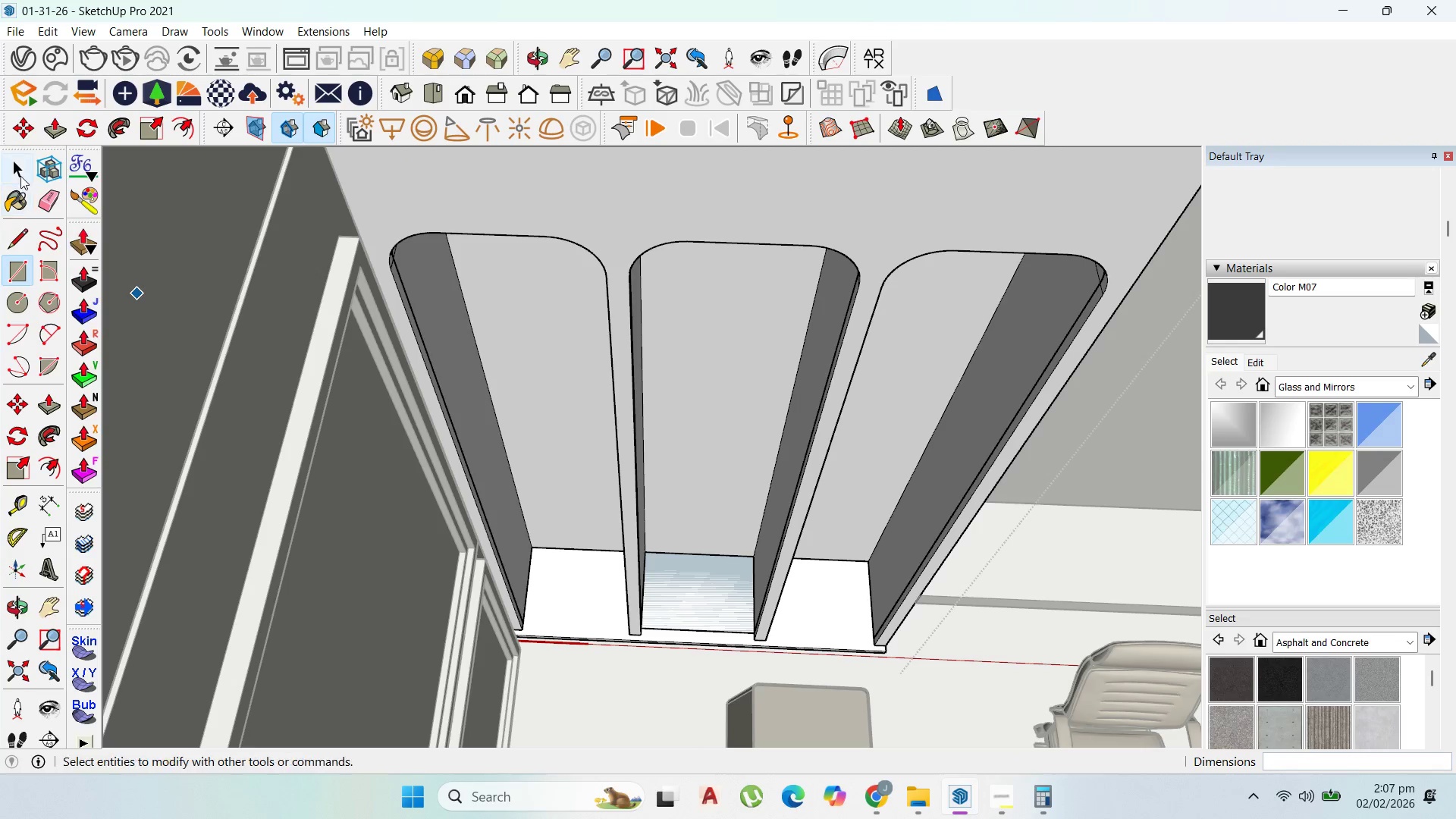 
left_click([20, 171])
 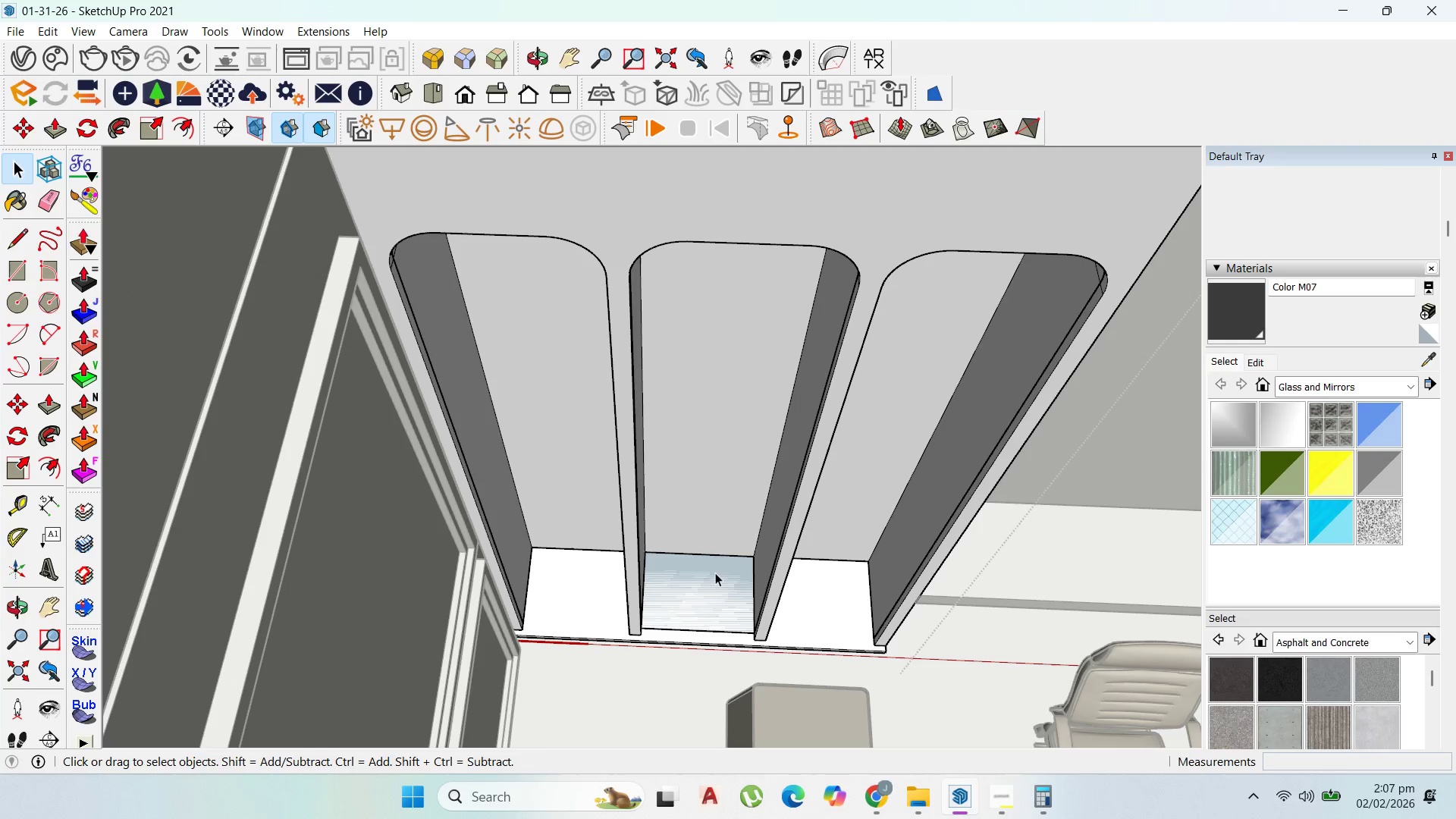 
left_click([714, 586])
 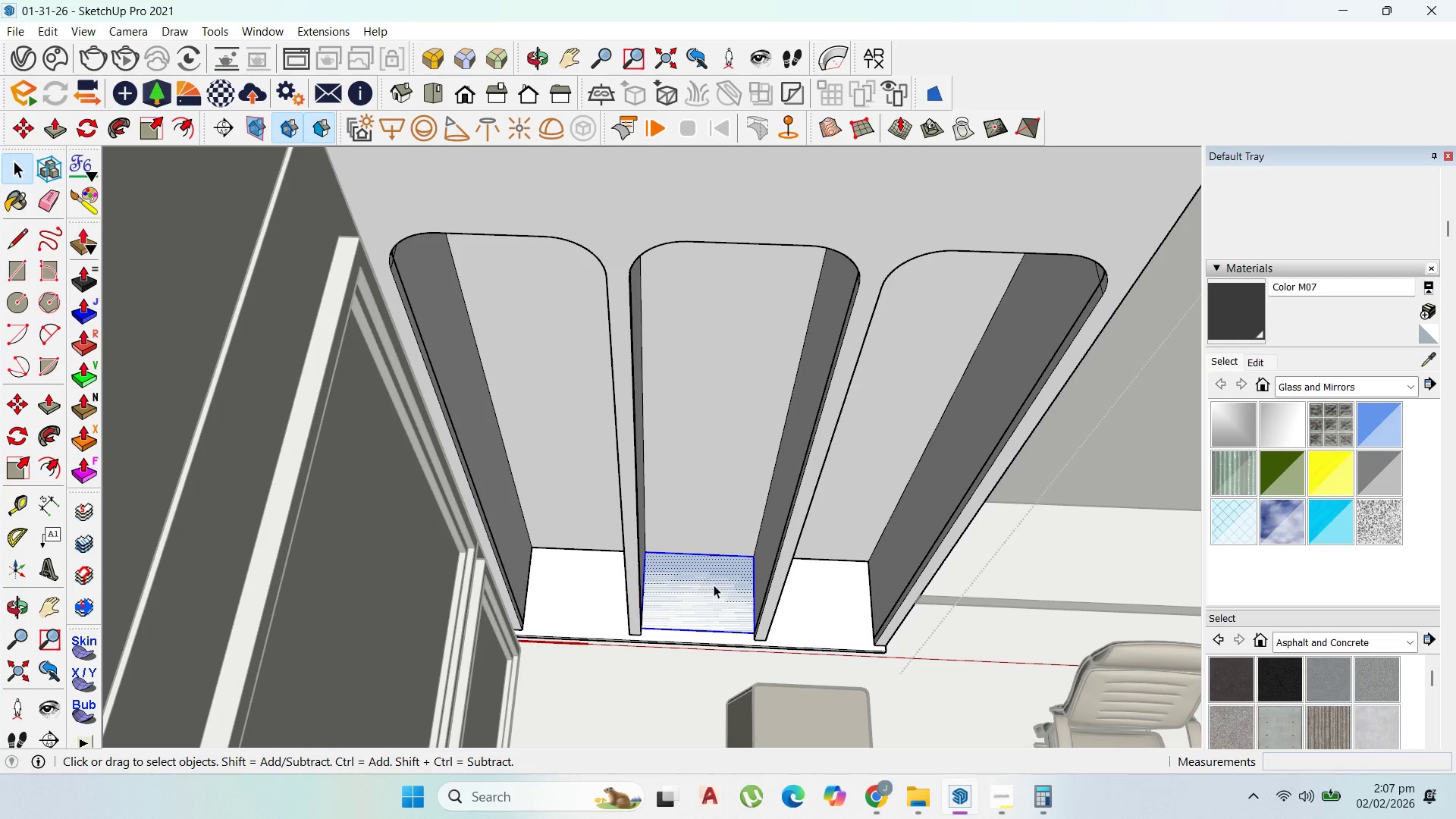 
right_click([714, 585])
 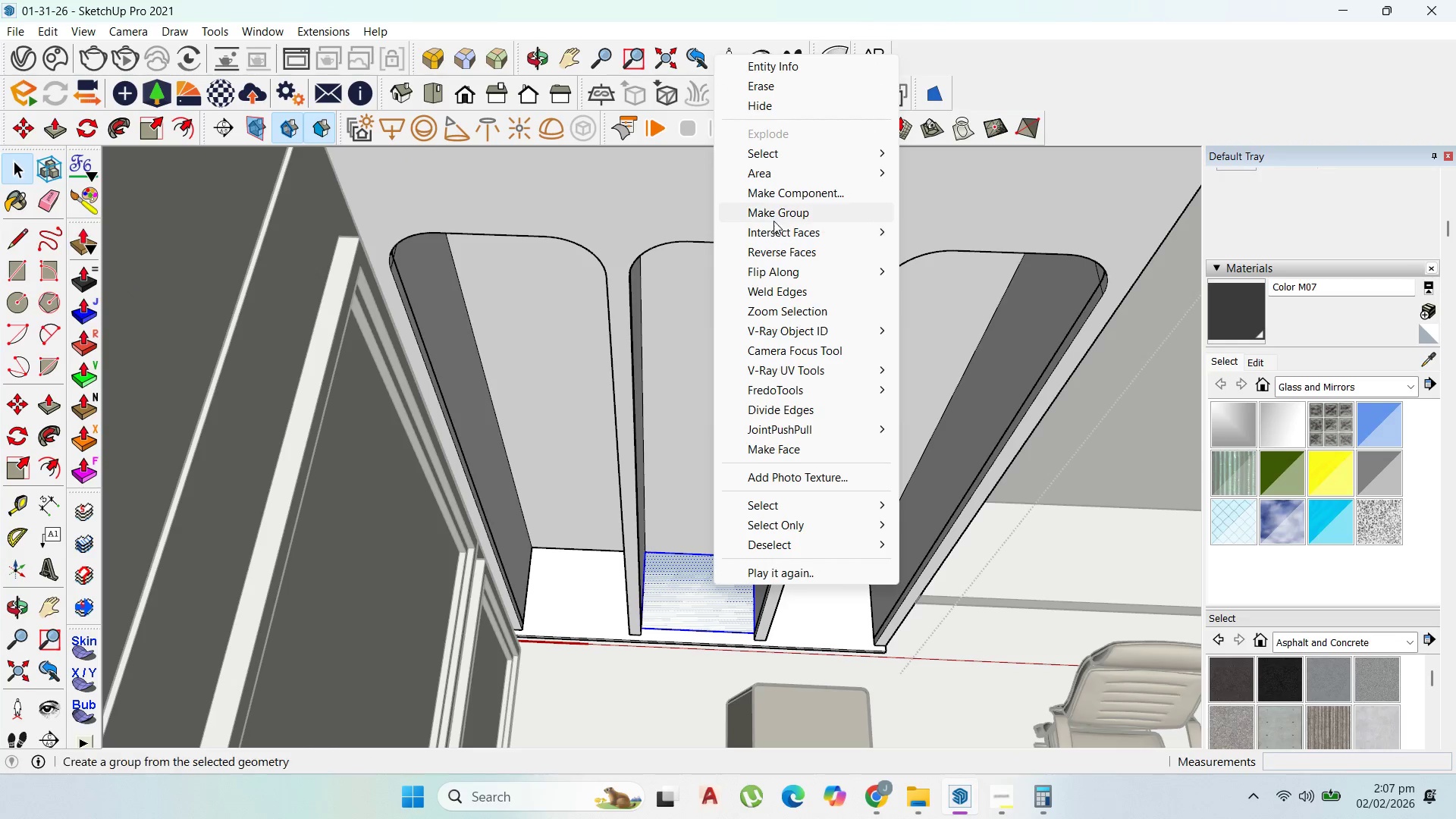 
left_click([778, 215])
 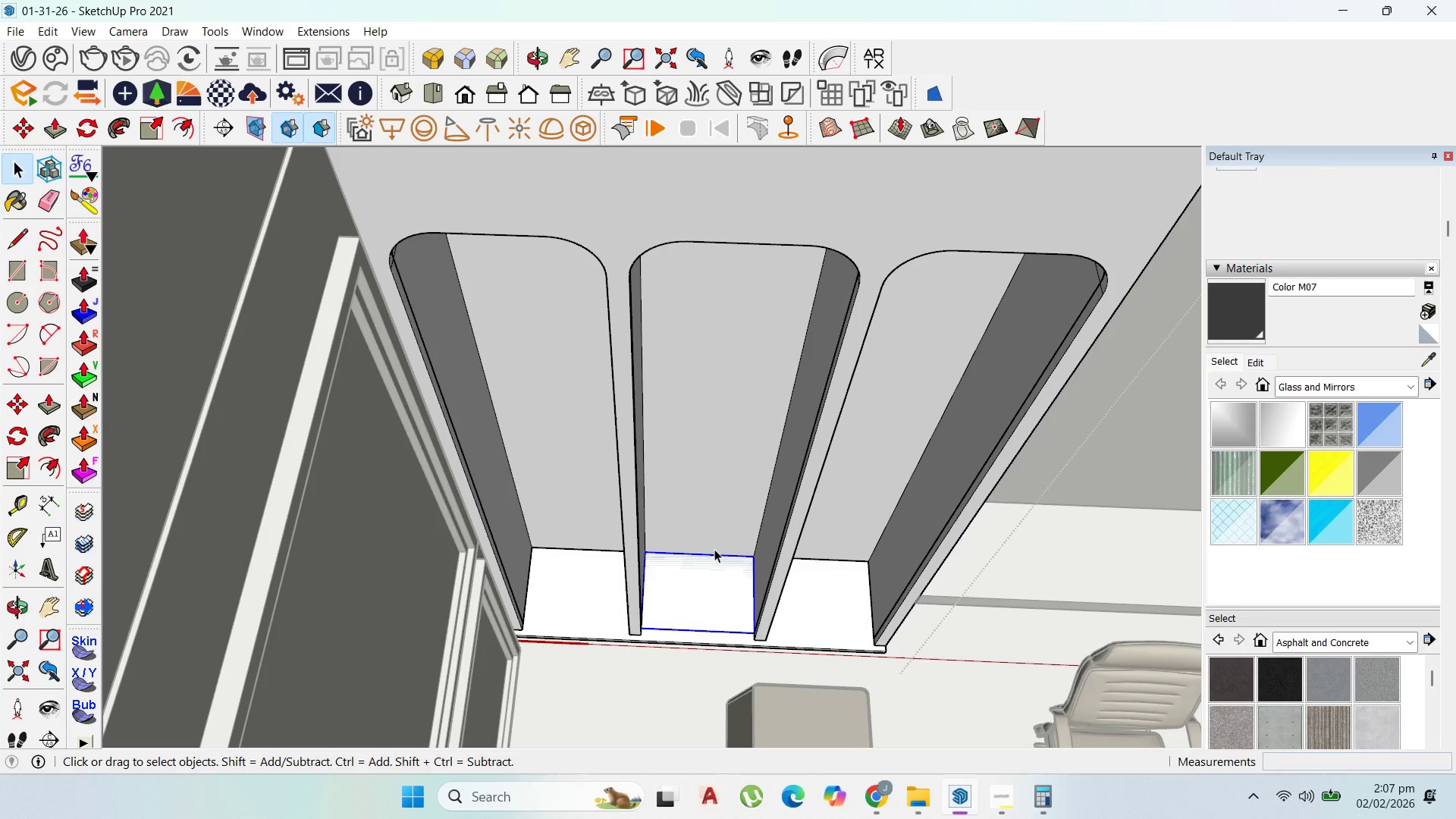 
double_click([714, 549])
 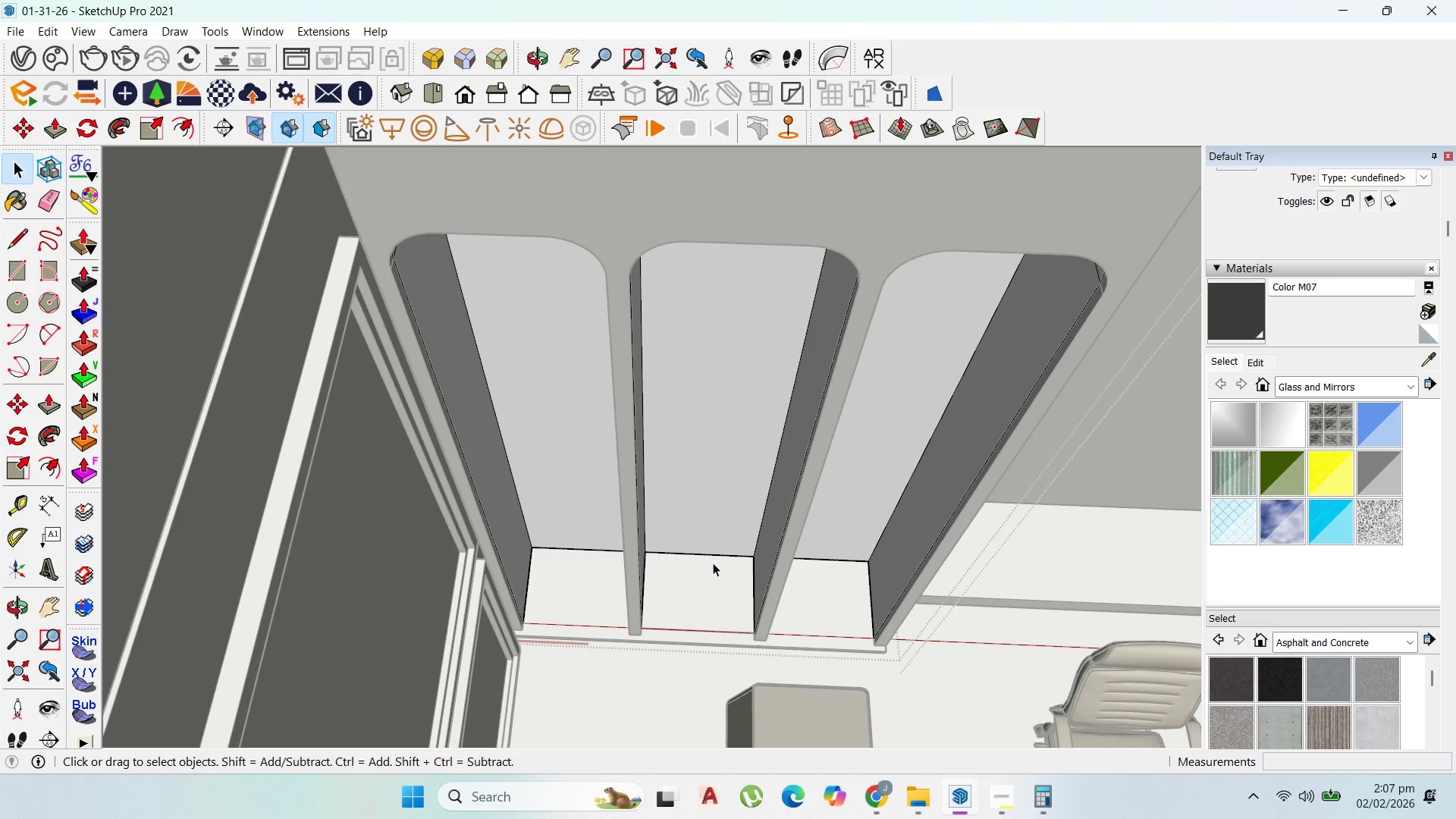 
triple_click([712, 566])
 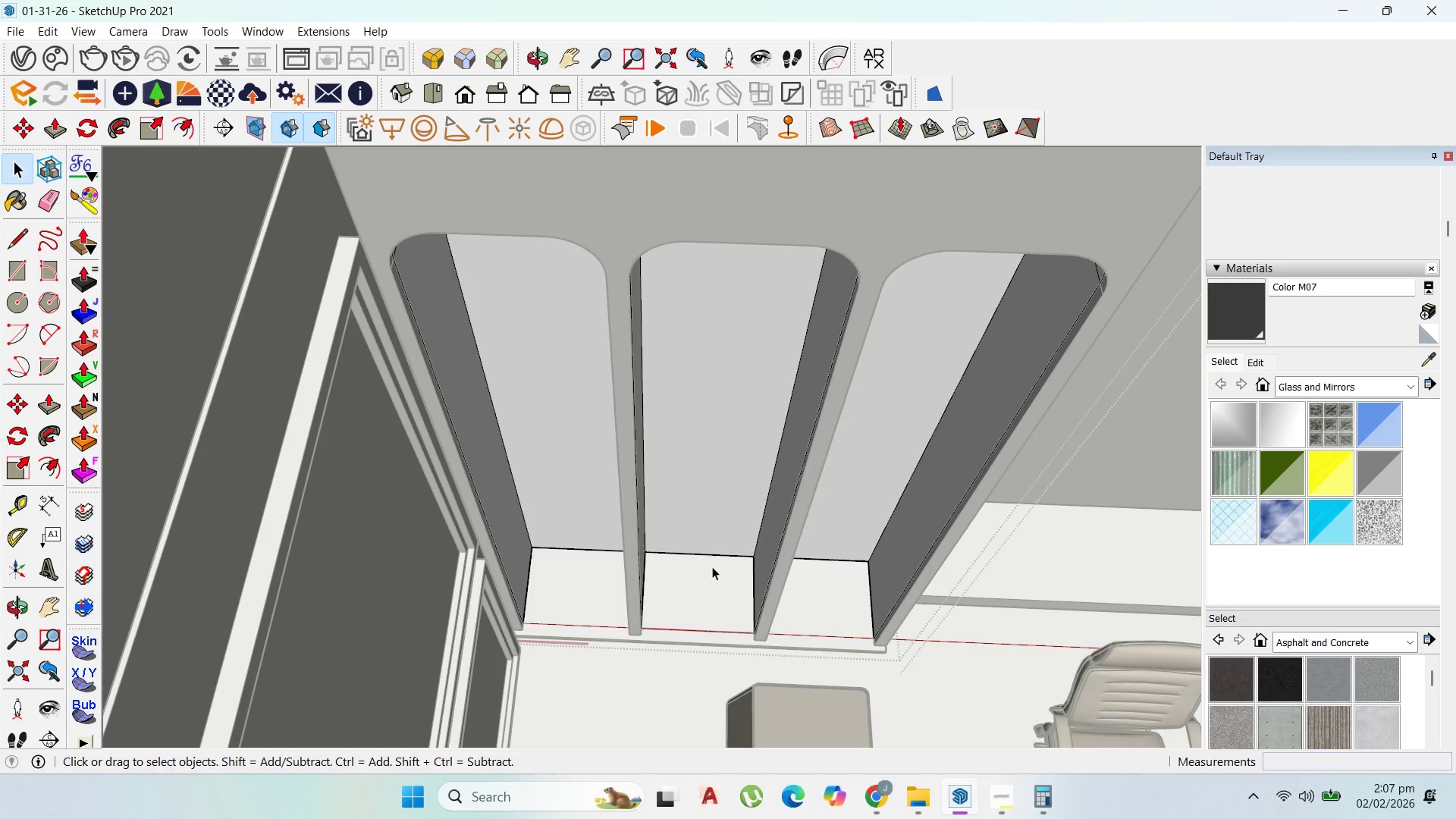 
triple_click([712, 566])
 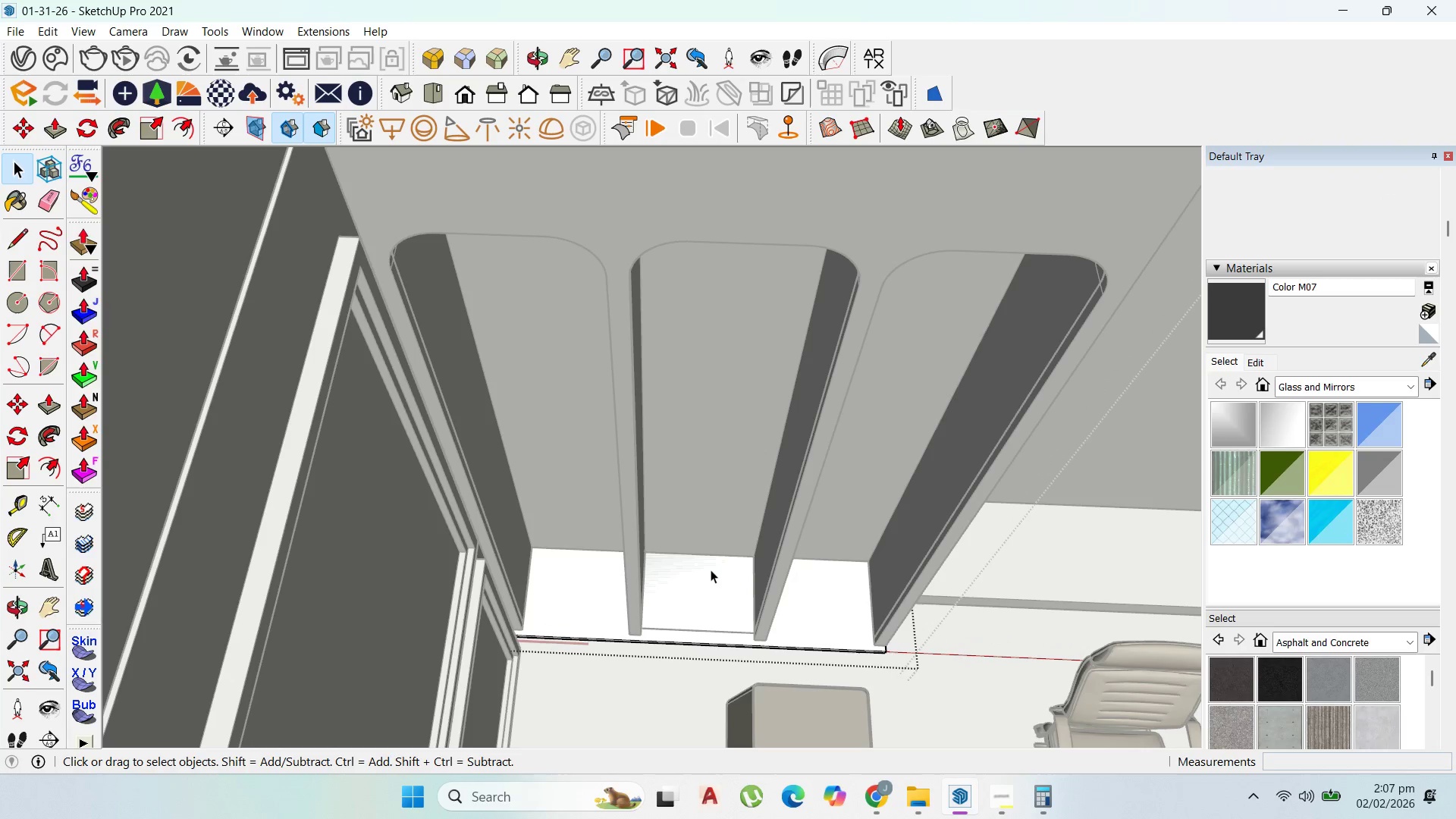 
key(P)
 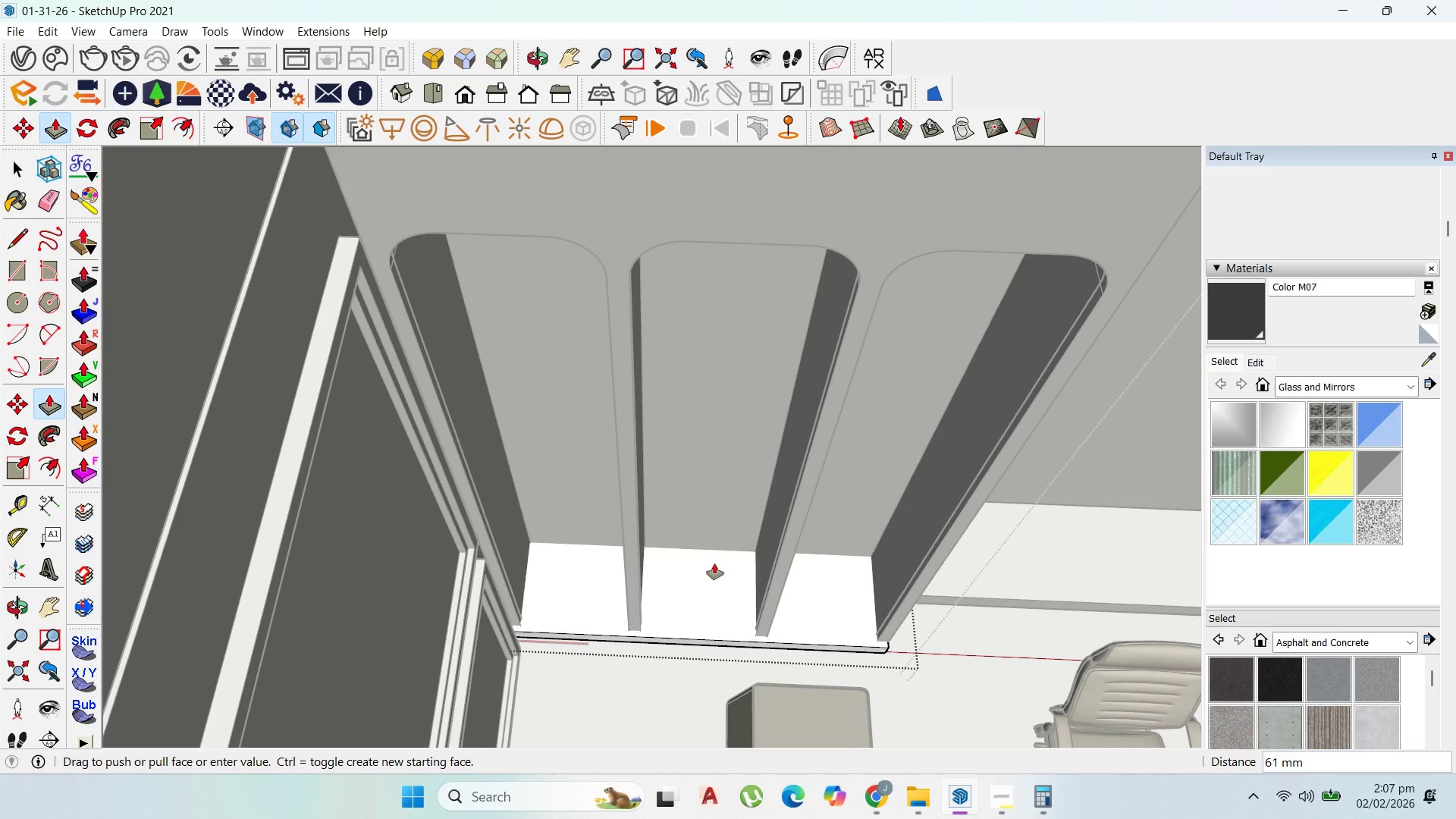 
left_click_drag(start_coordinate=[710, 575], to_coordinate=[718, 548])
 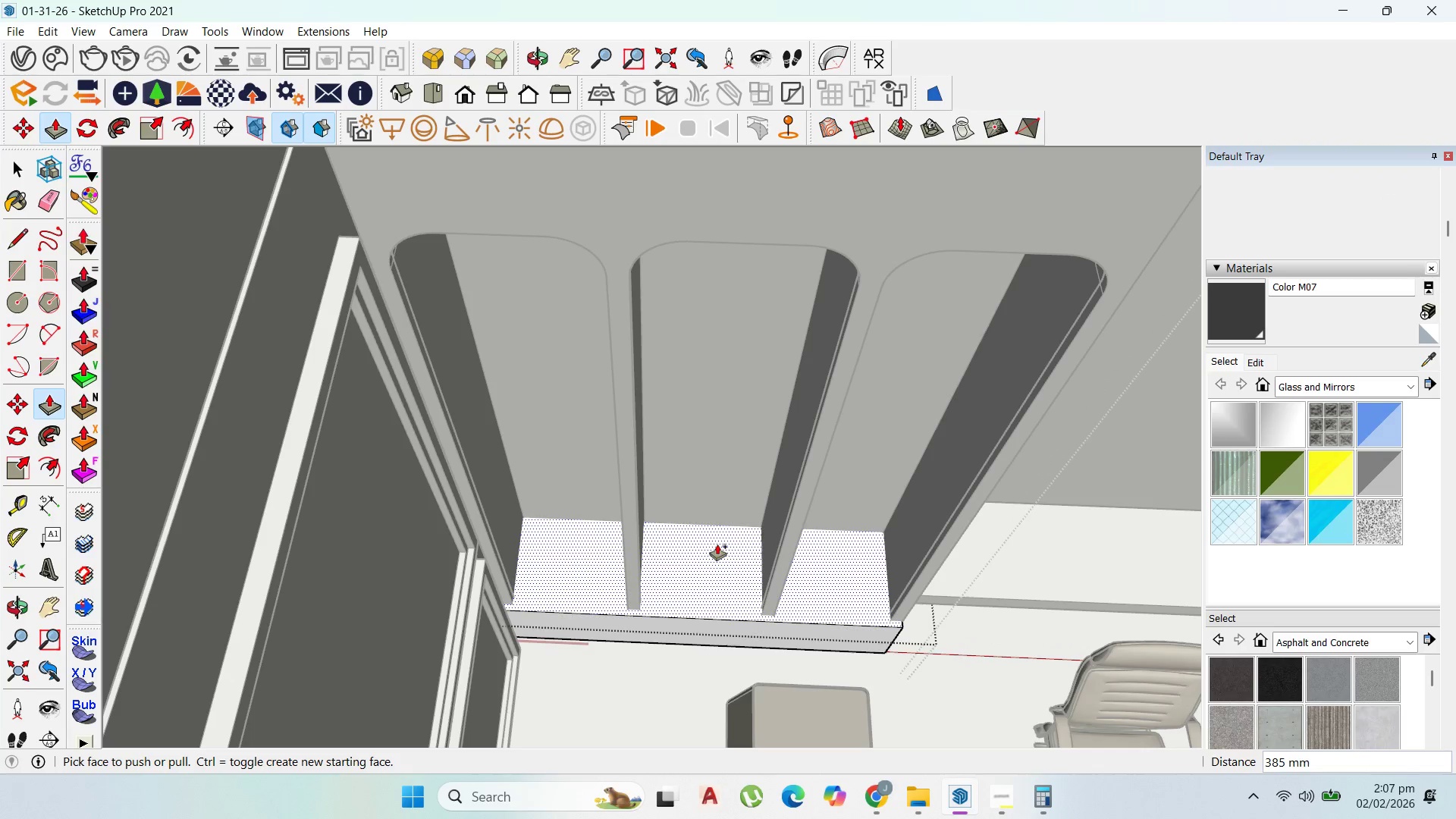 
key(Control+Z)
 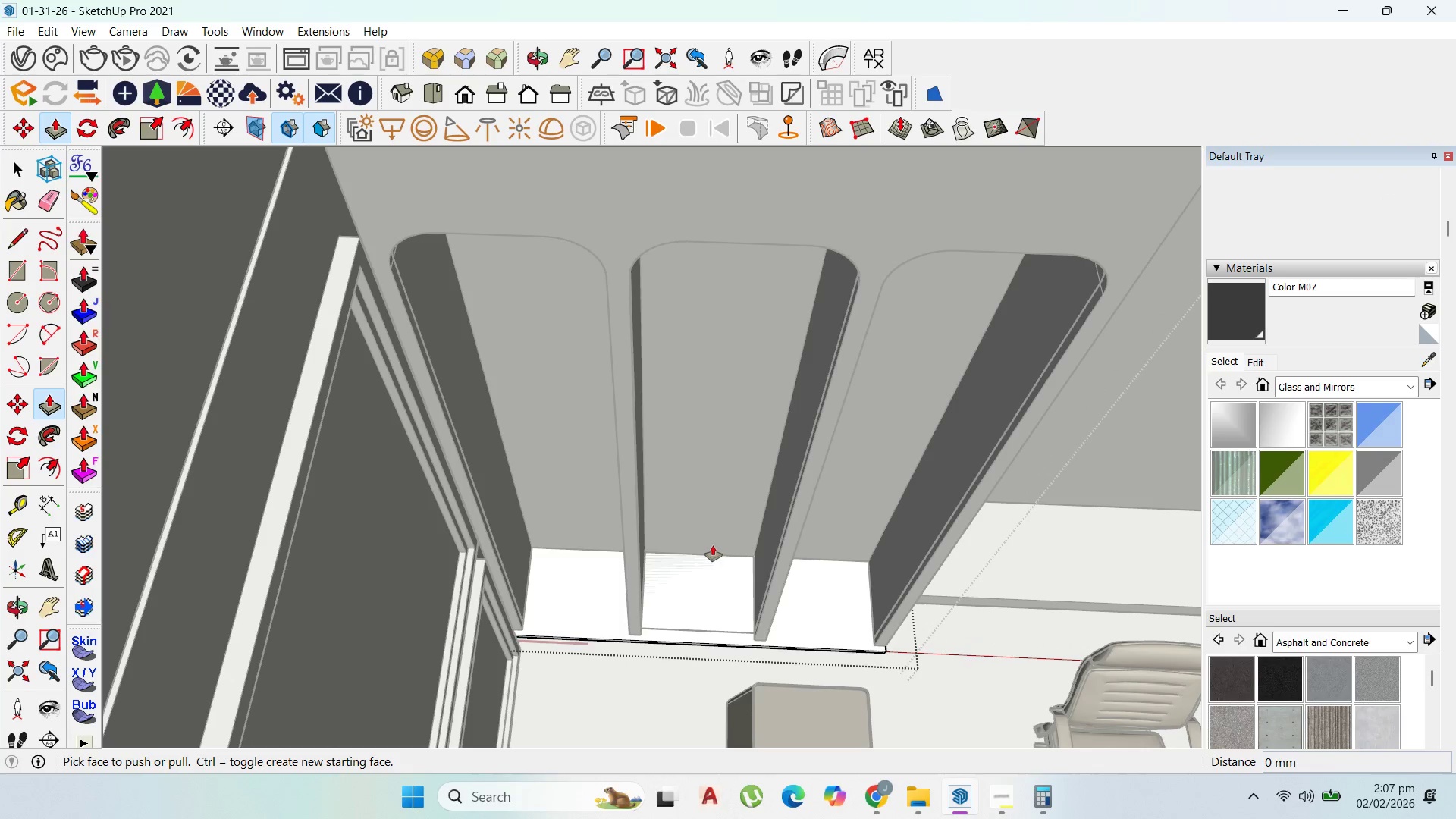 
key(Control+Z)
 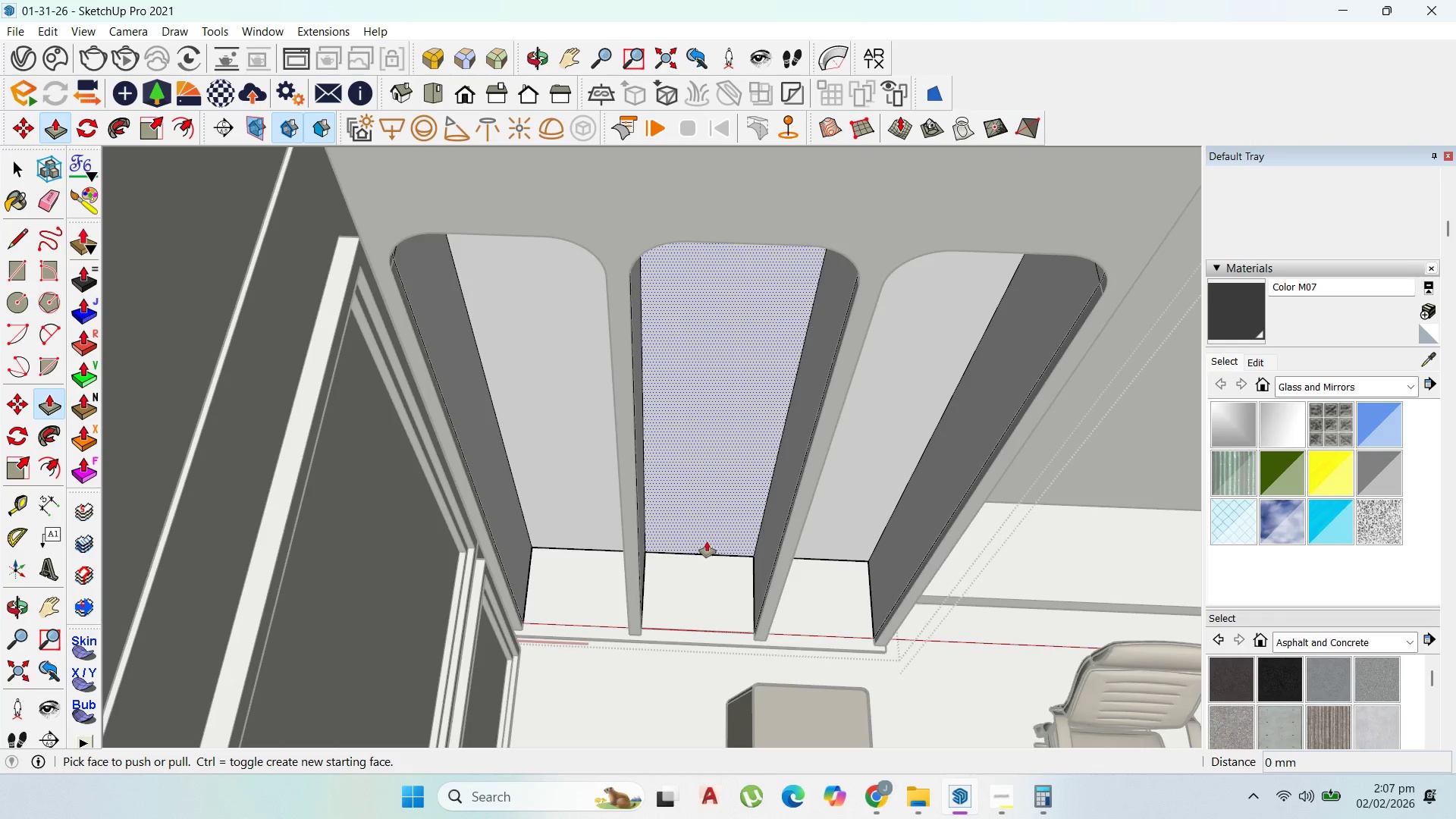 
key(Control+Z)
 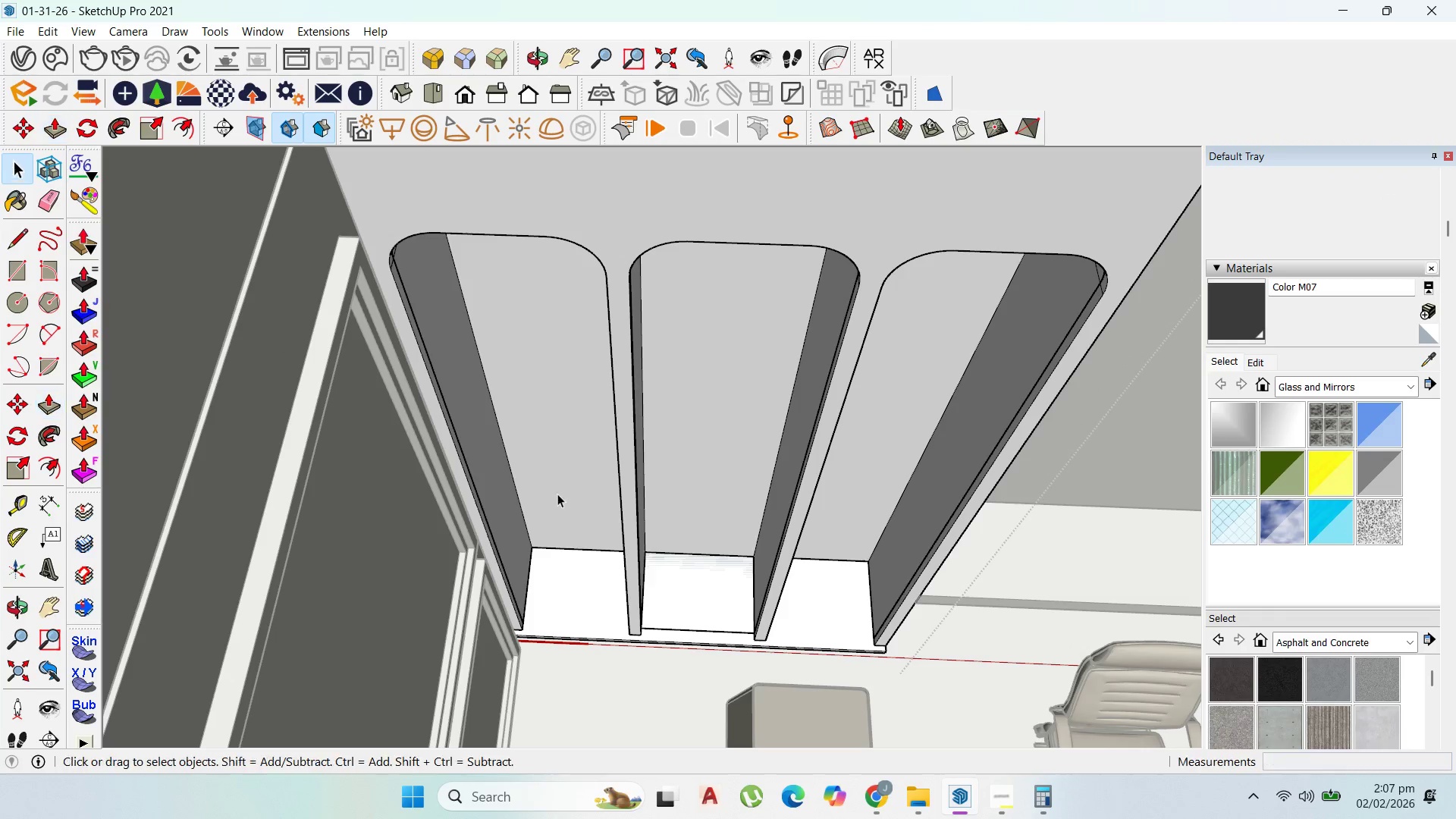 
double_click([689, 564])
 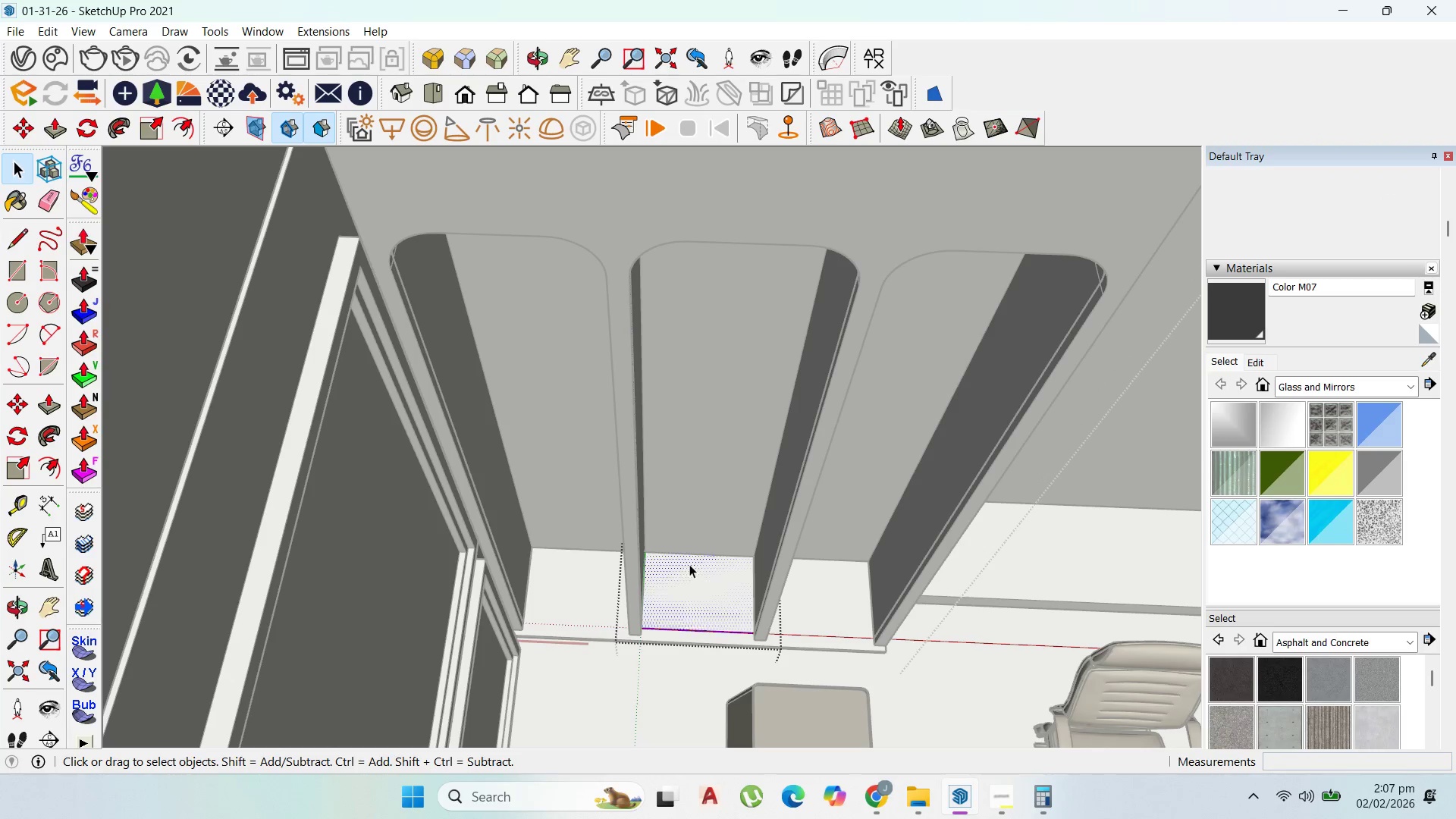 
triple_click([689, 564])
 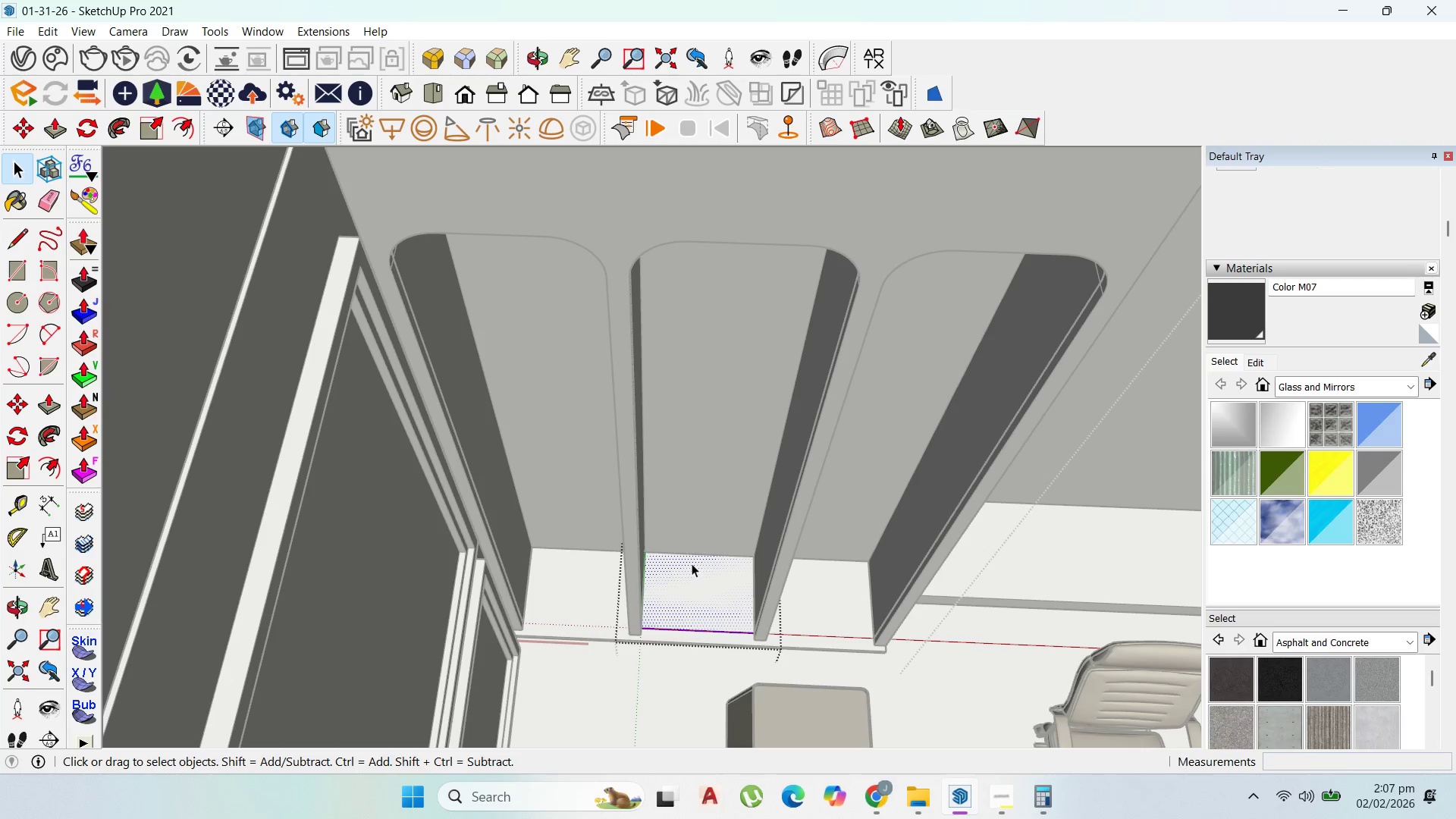 
key(P)
 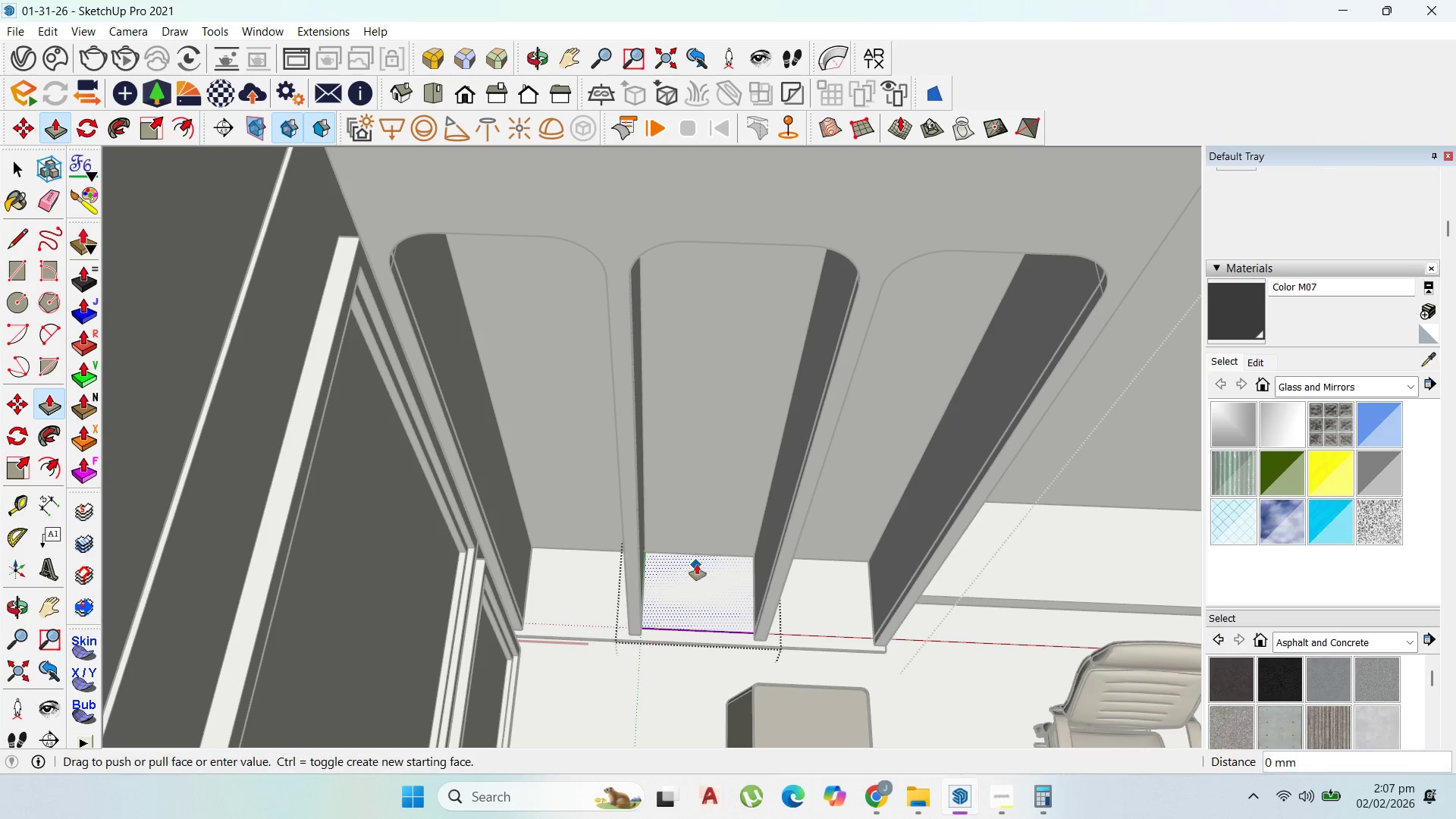 
left_click_drag(start_coordinate=[695, 565], to_coordinate=[704, 551])
 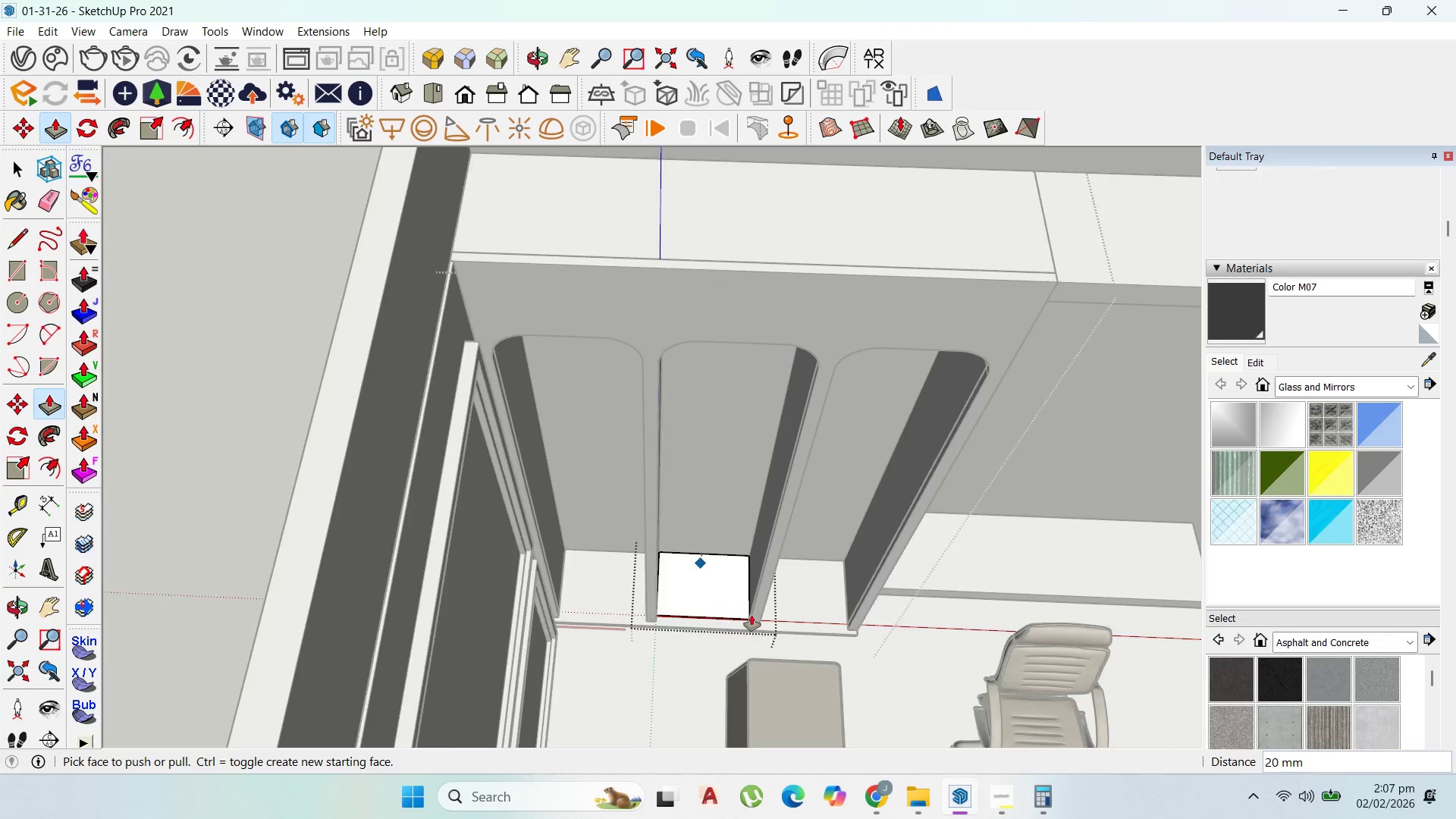 
type(20)
 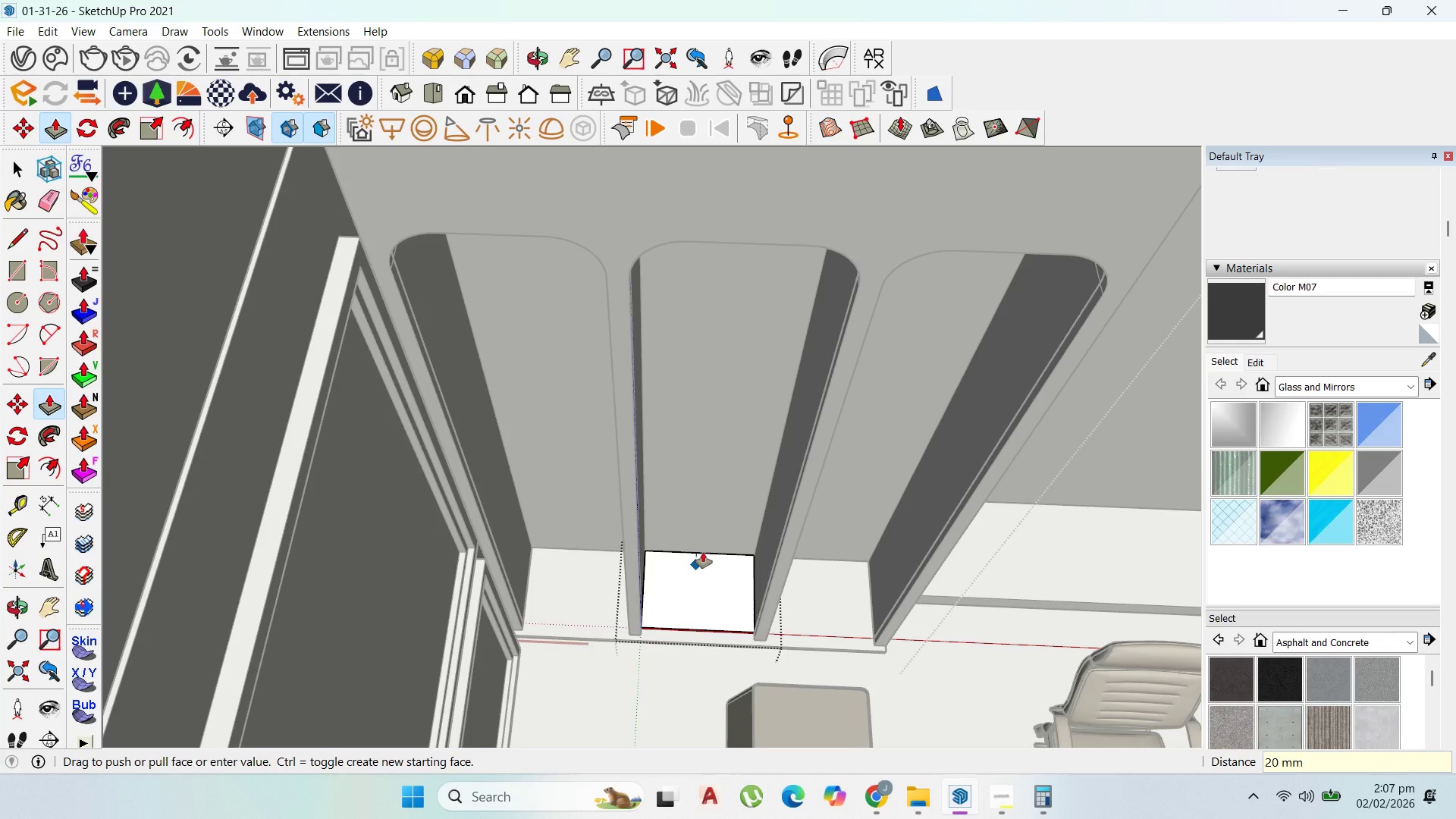 
key(Enter)
 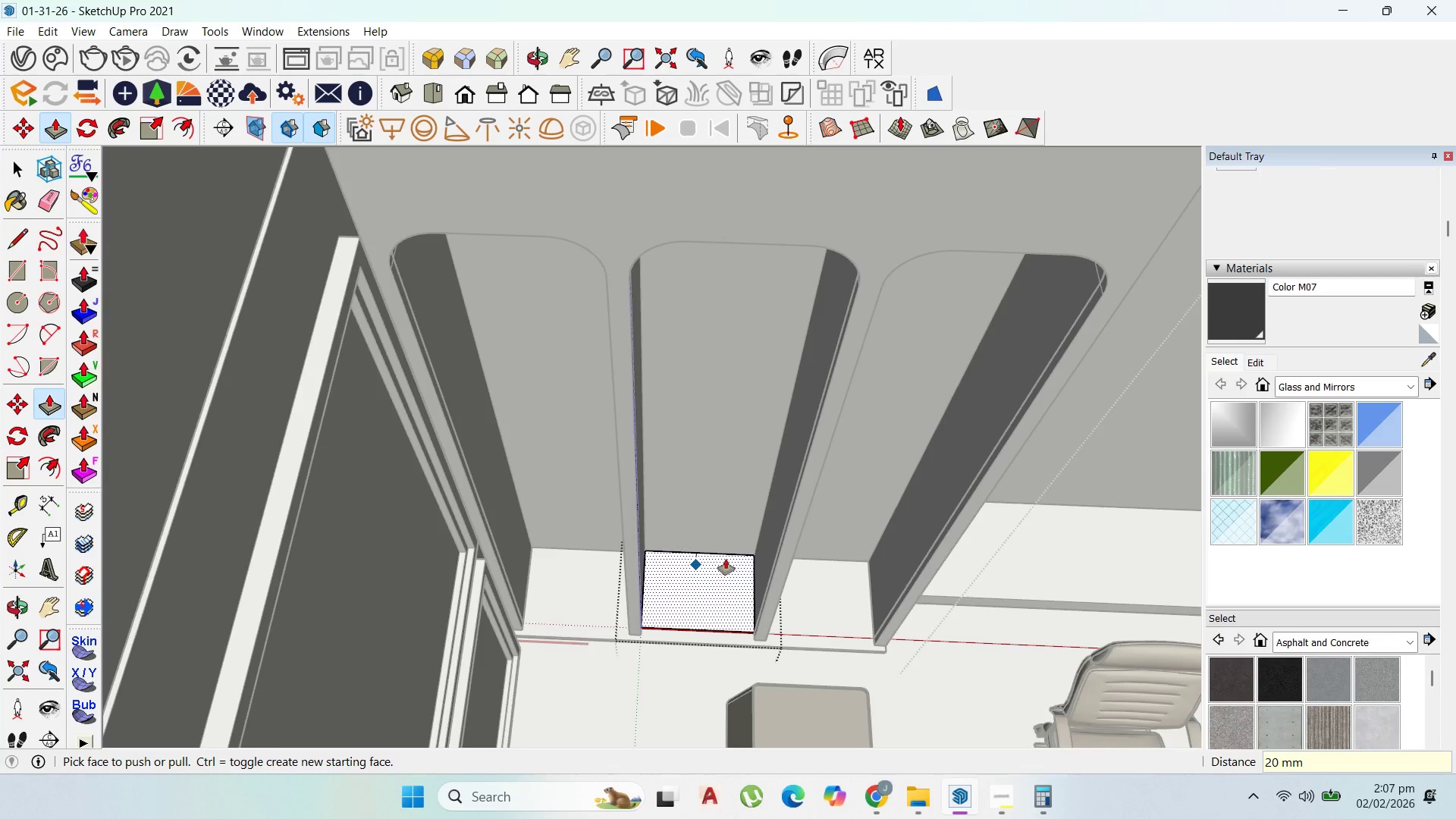 
scroll: coordinate [733, 632], scroll_direction: up, amount: 7.0
 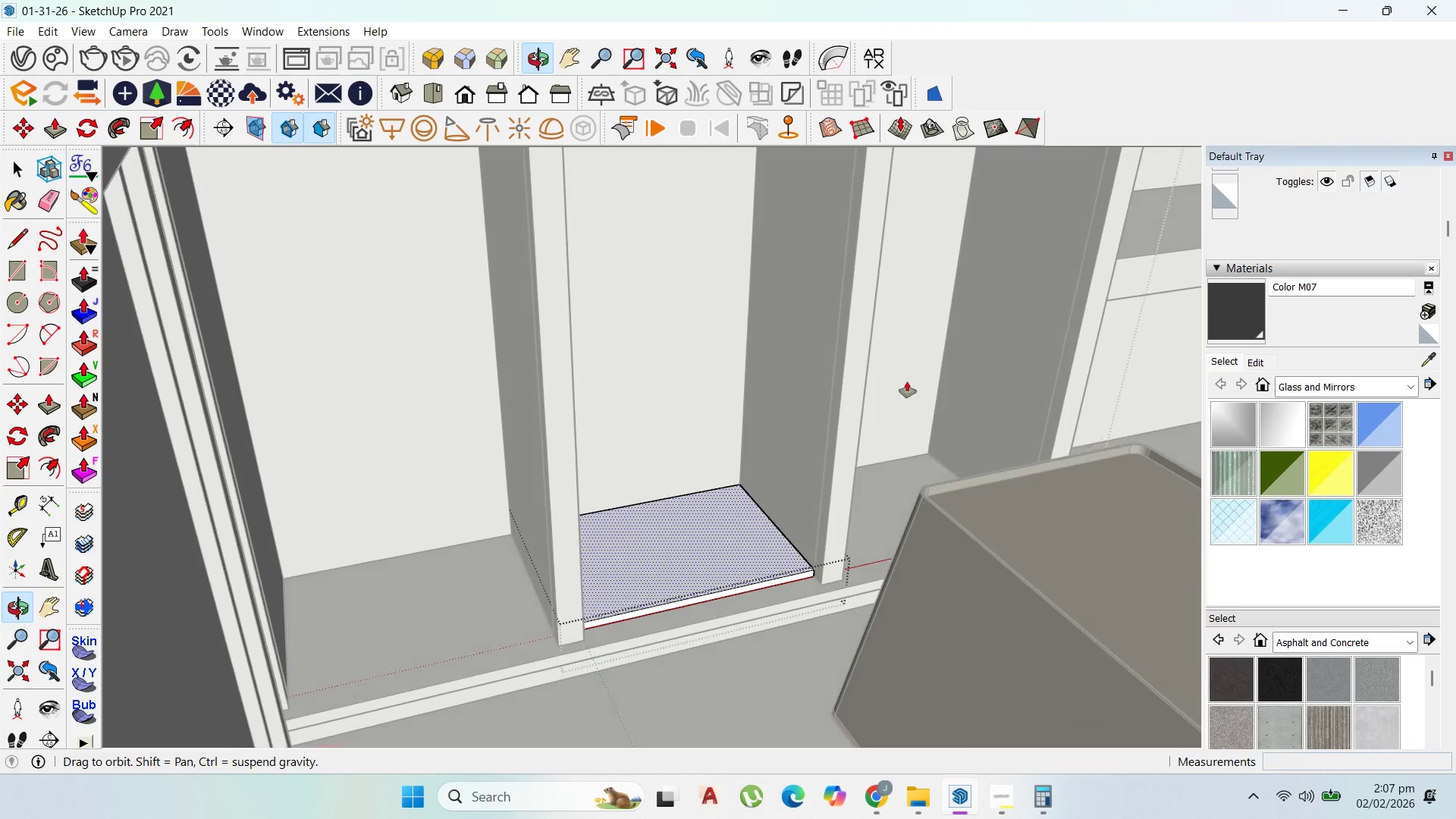 
left_click_drag(start_coordinate=[668, 572], to_coordinate=[679, 532])
 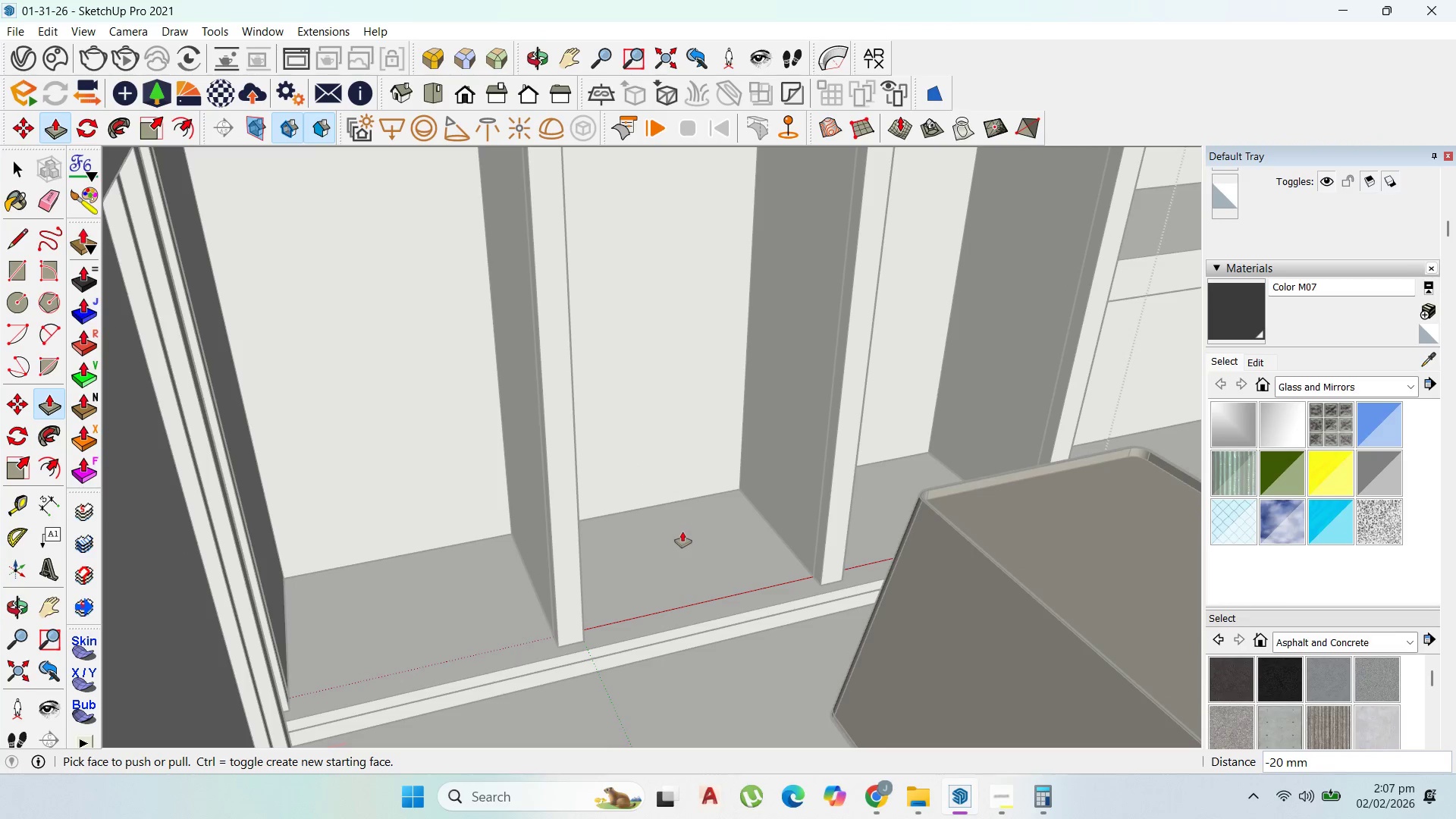 
key(Control+Z)
 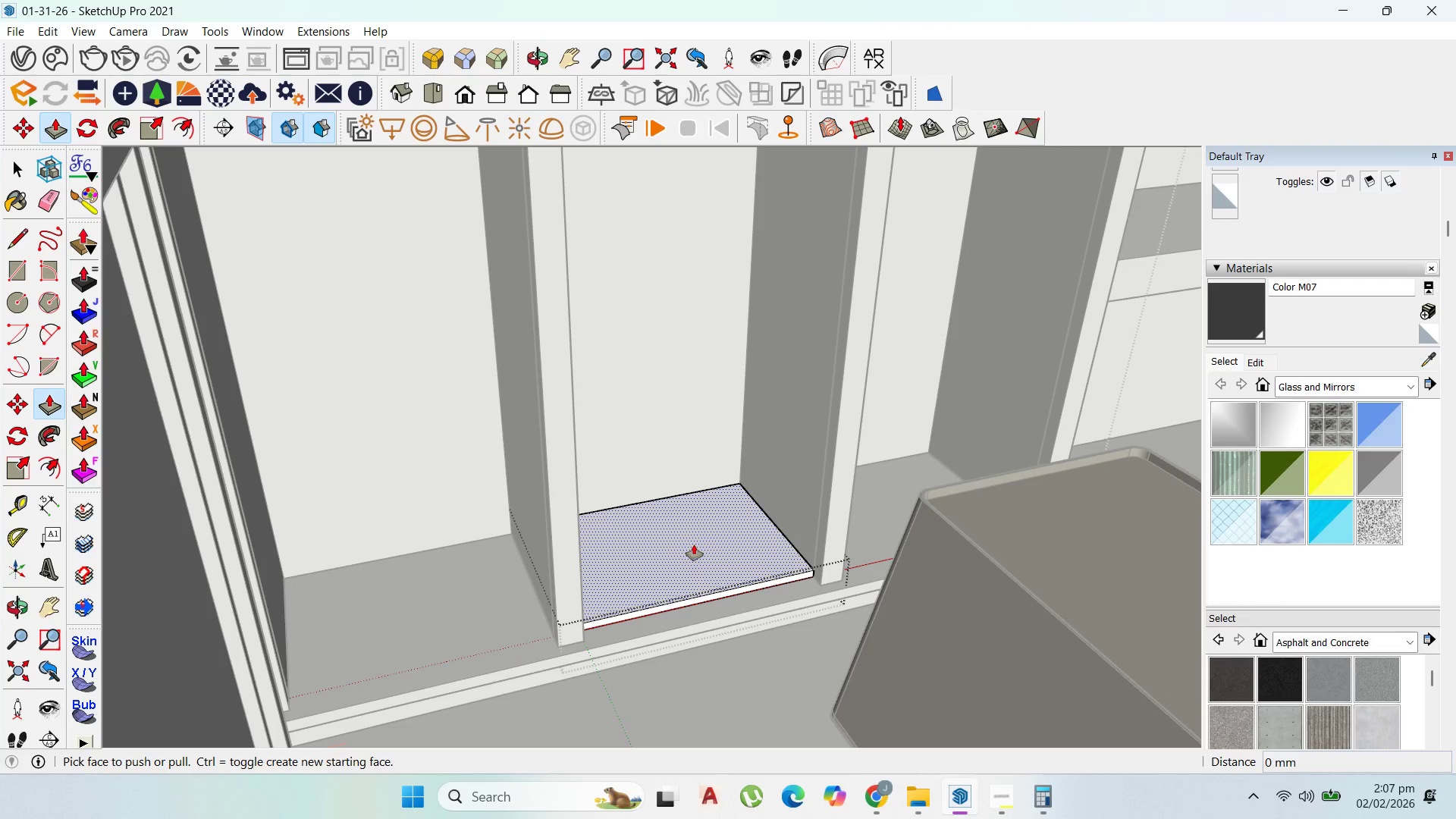 
left_click_drag(start_coordinate=[694, 544], to_coordinate=[702, 523])
 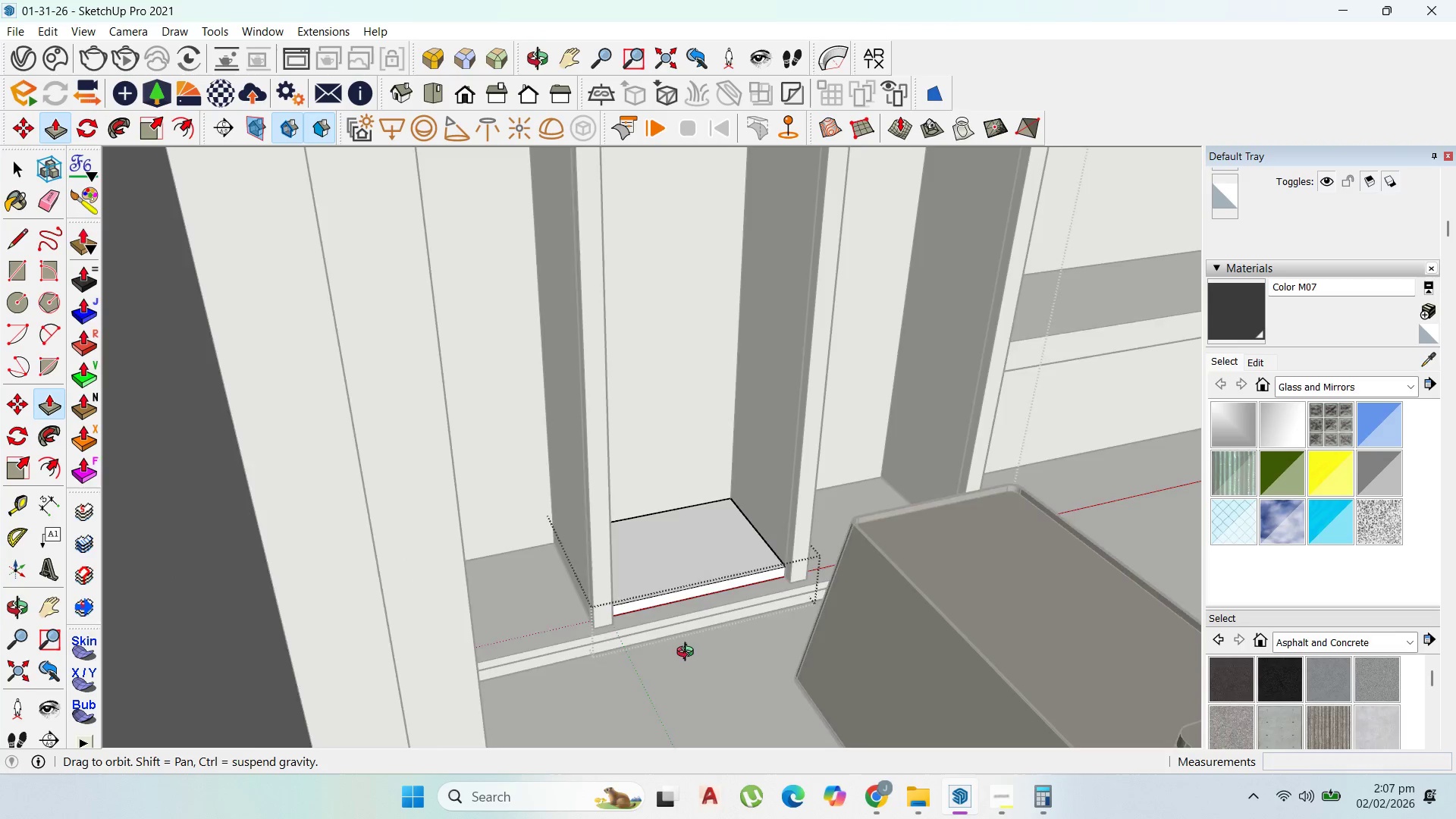 
type(20)
 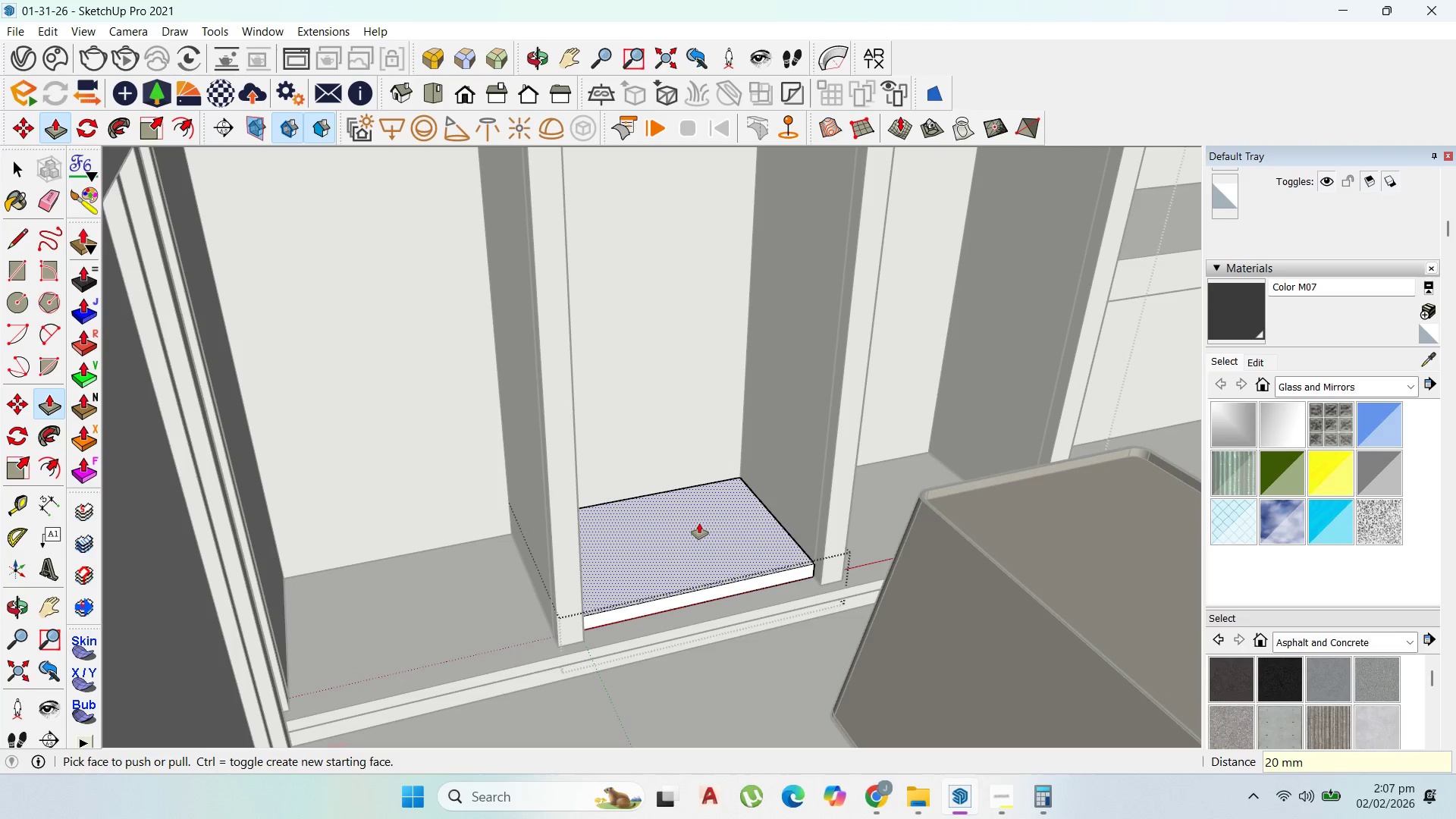 
key(Enter)
 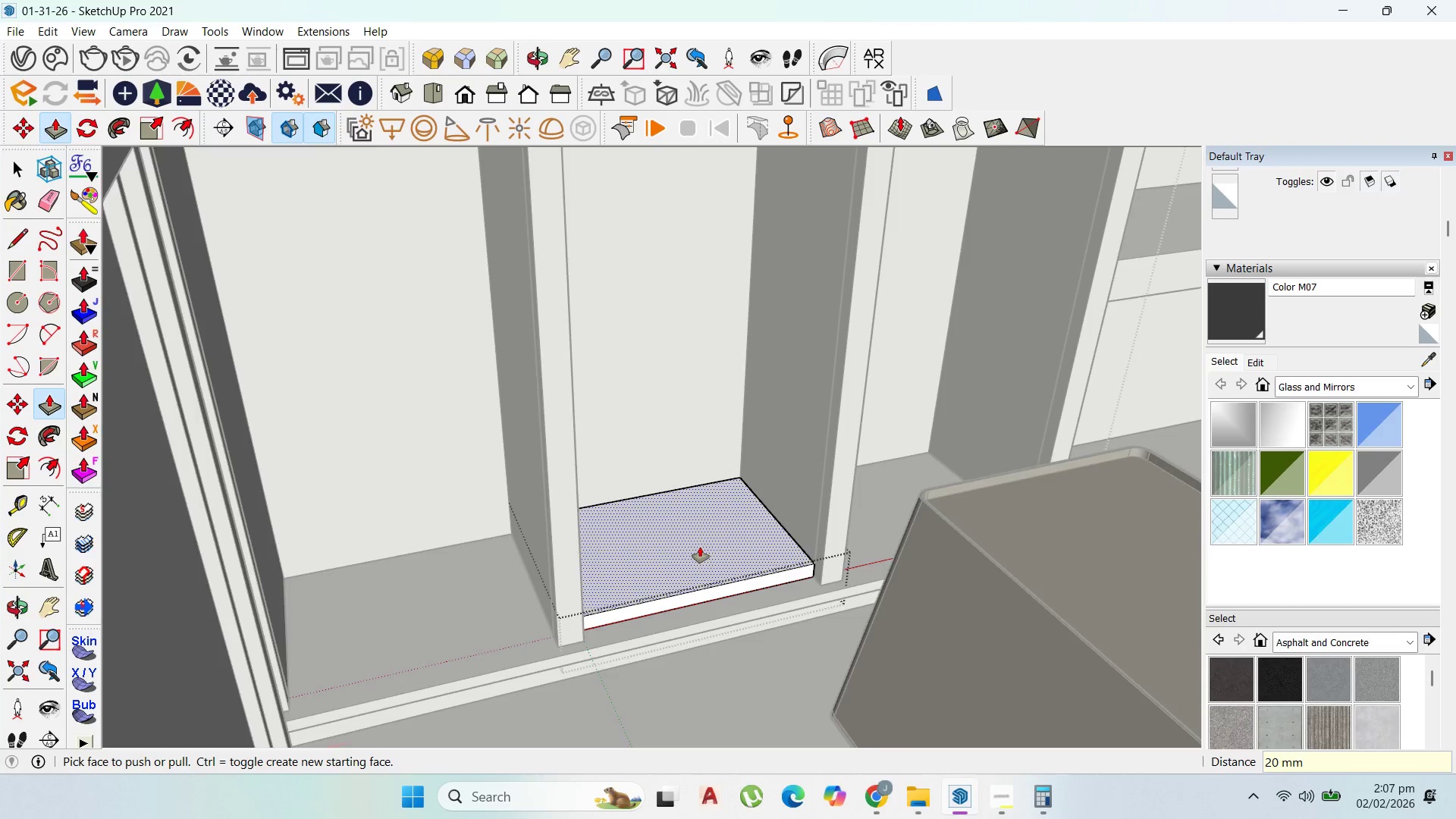 
scroll: coordinate [696, 583], scroll_direction: down, amount: 3.0
 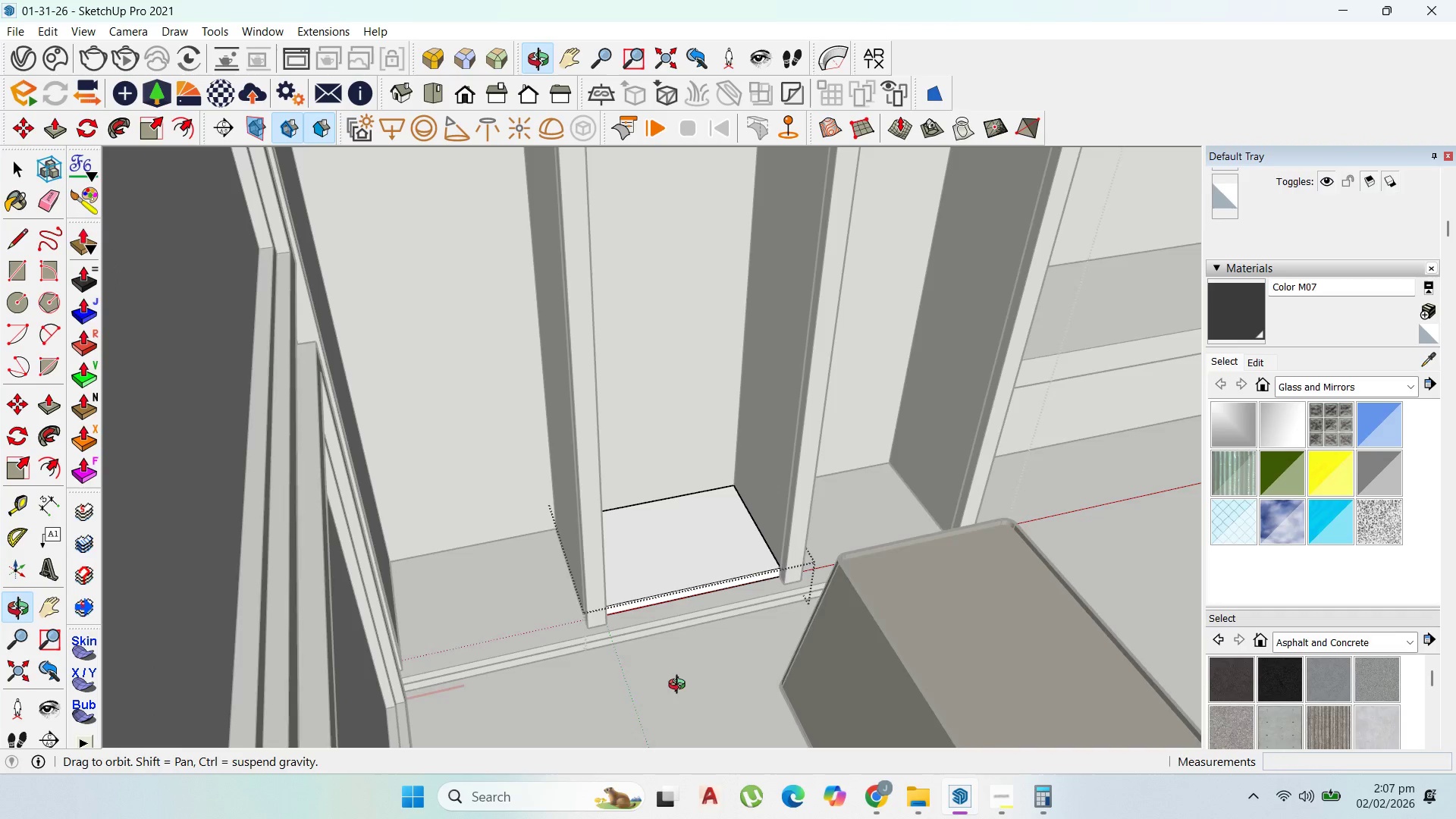 
key(Control+Z)
 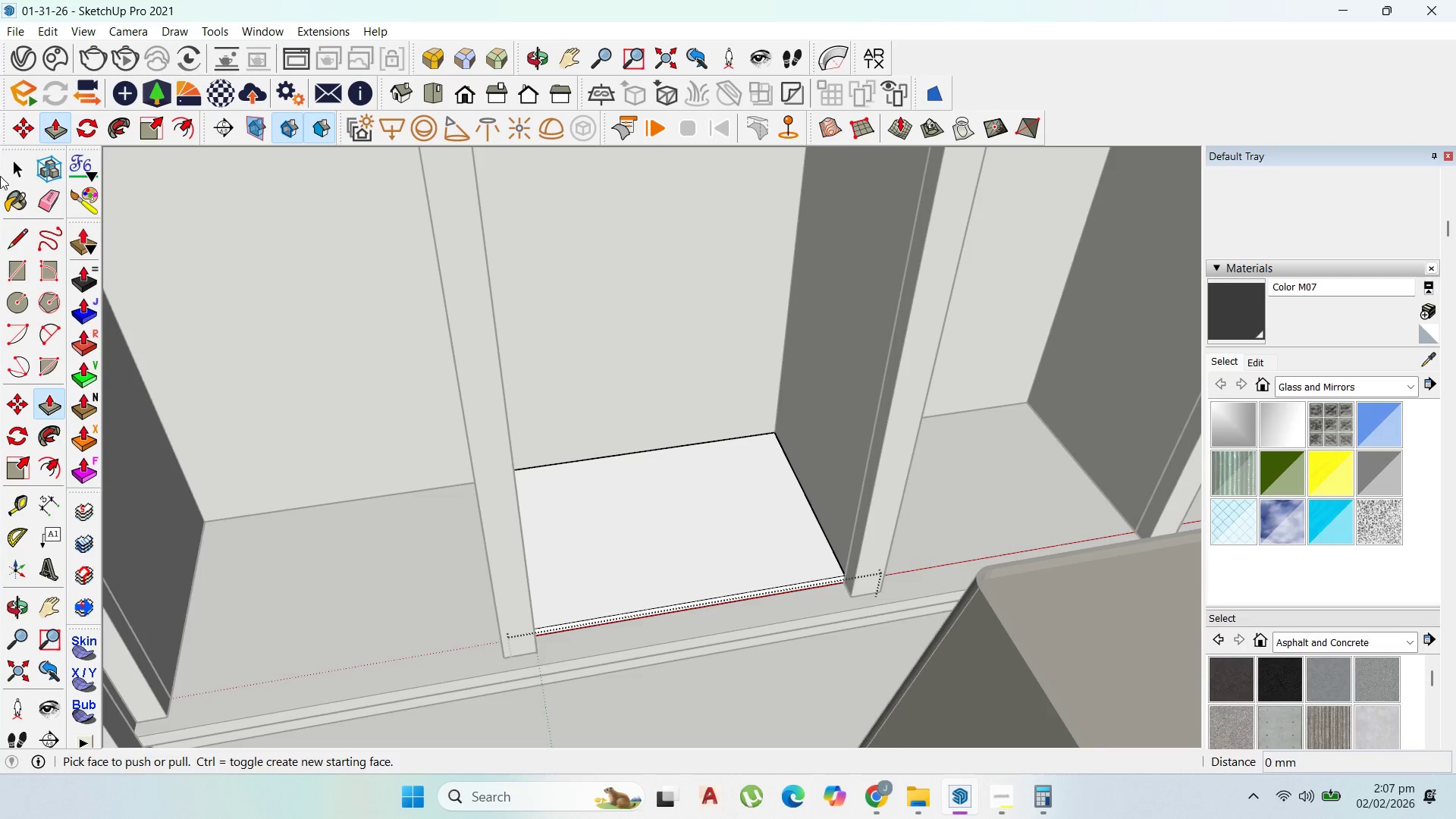 
scroll: coordinate [676, 610], scroll_direction: up, amount: 5.0
 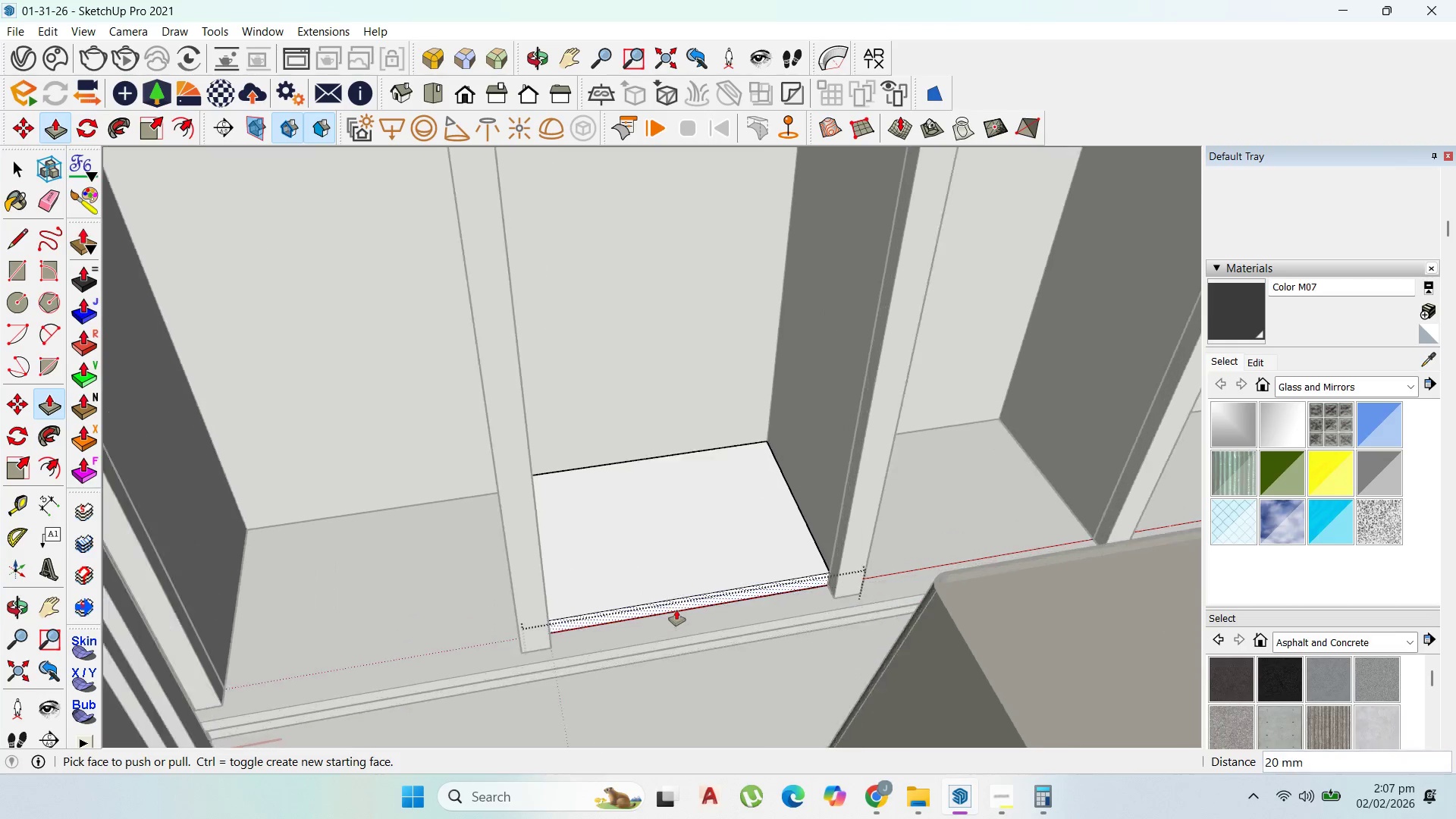 
left_click([11, 161])
 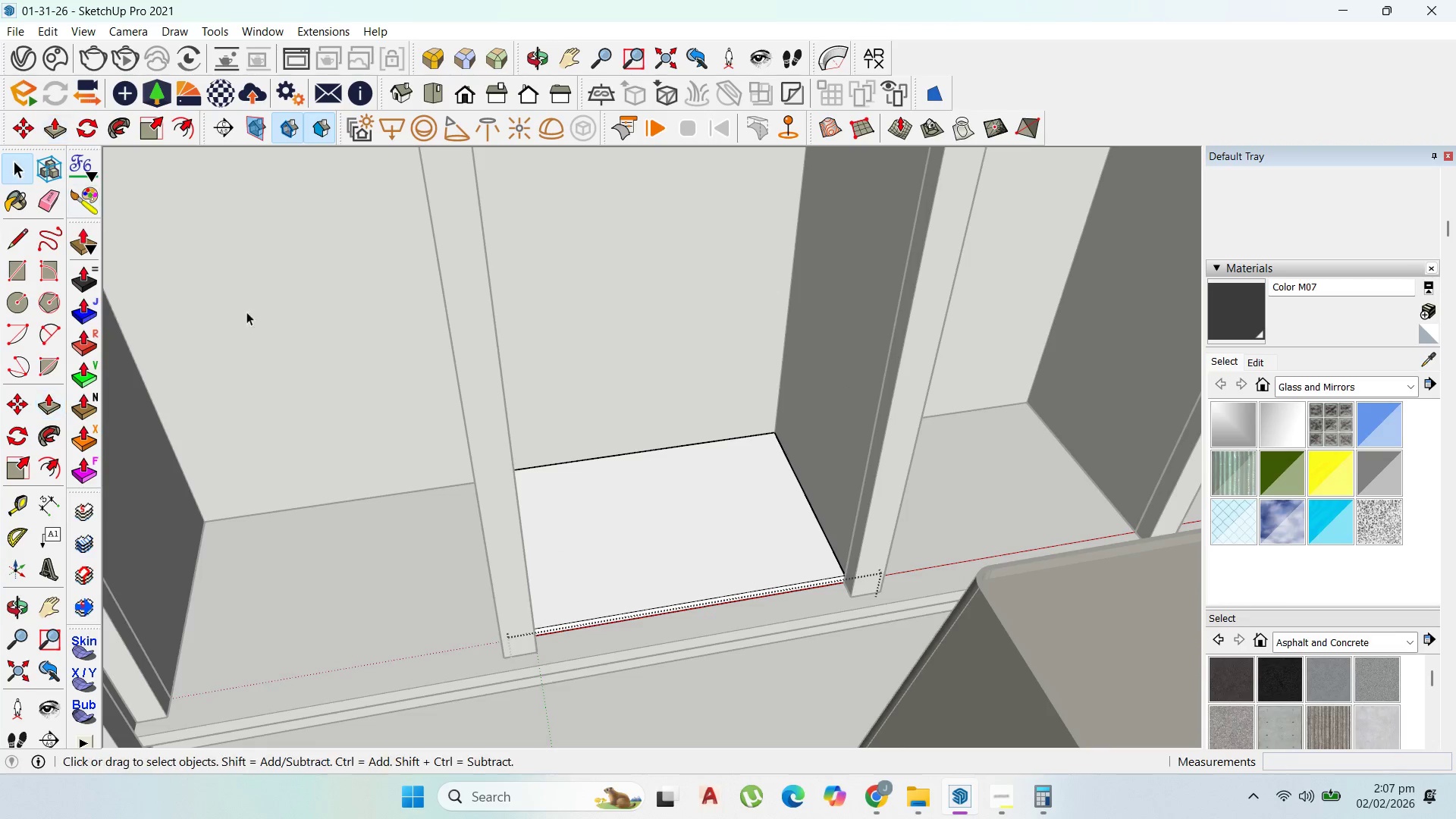 
key(Escape)
 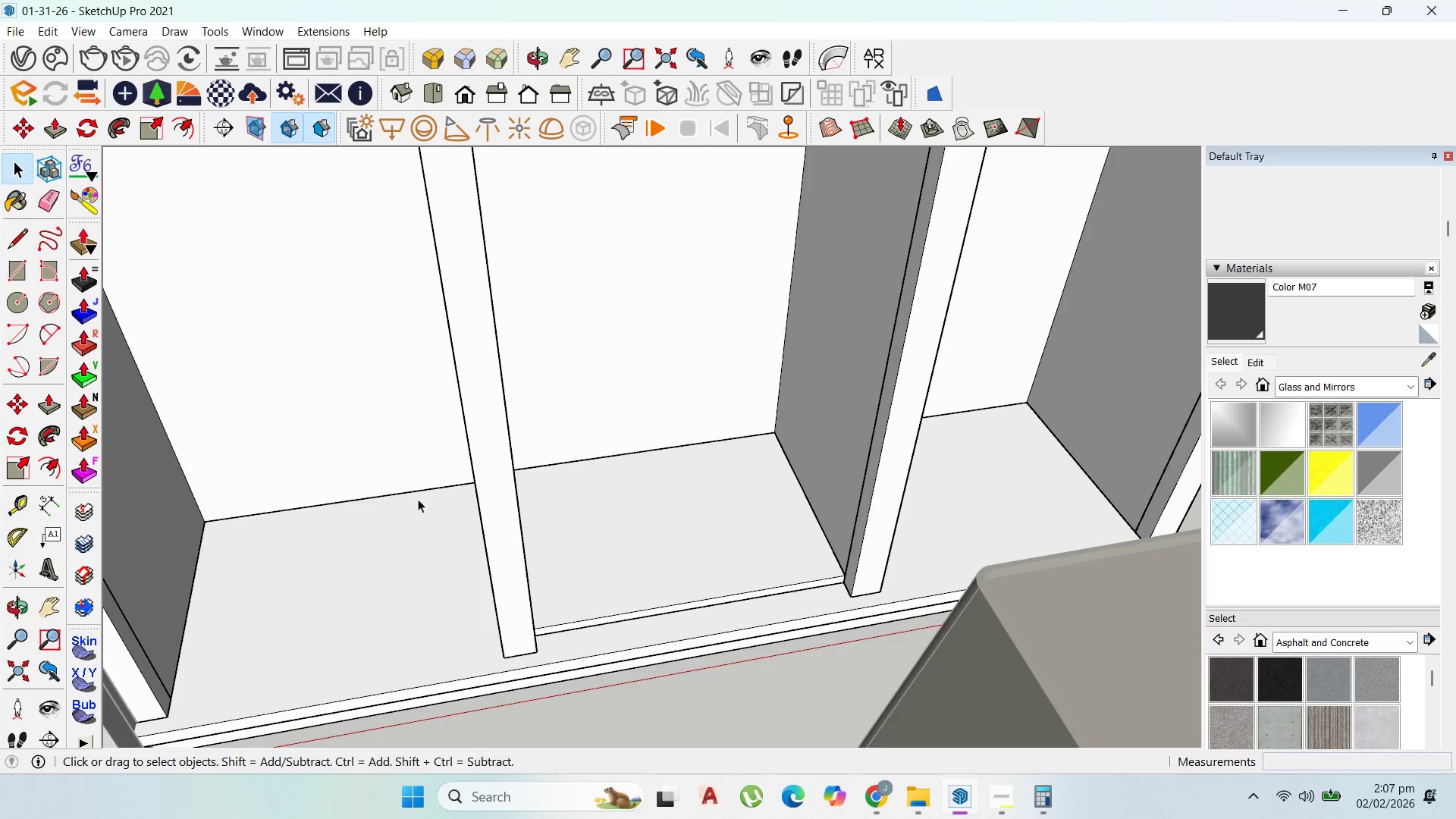 
scroll: coordinate [579, 562], scroll_direction: down, amount: 2.0
 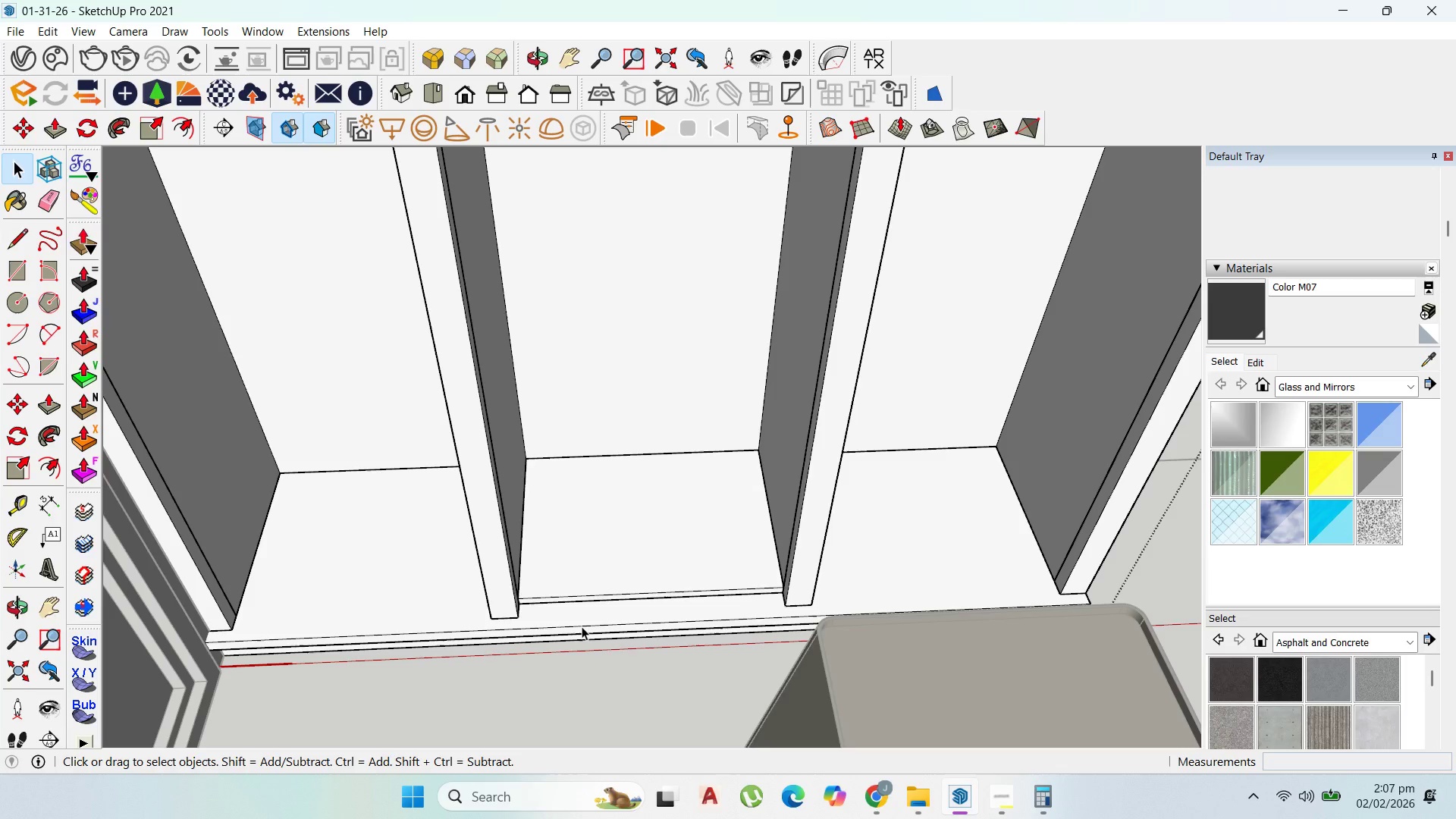 
wait(13.93)
 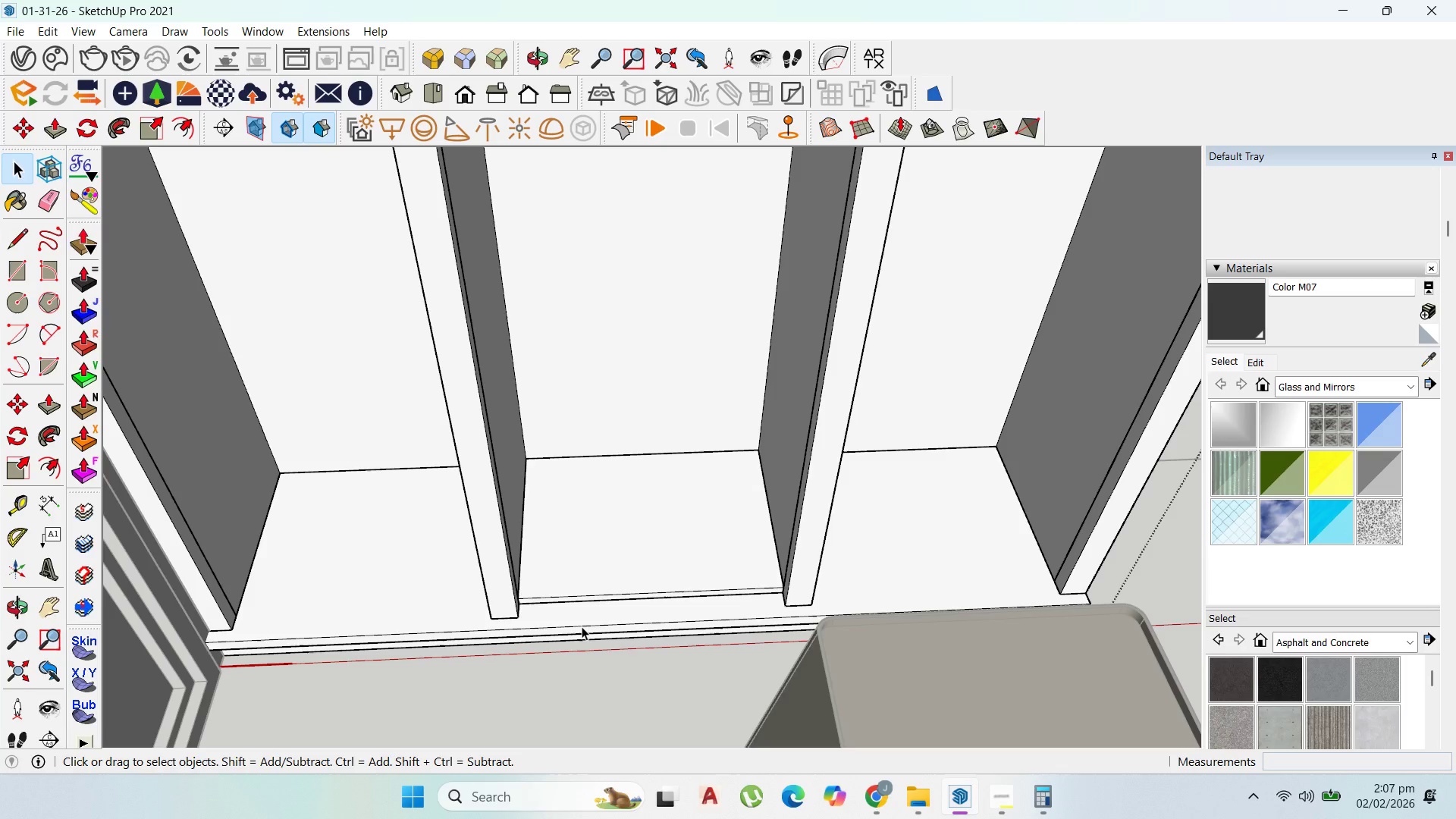 
scroll: coordinate [588, 556], scroll_direction: down, amount: 4.0
 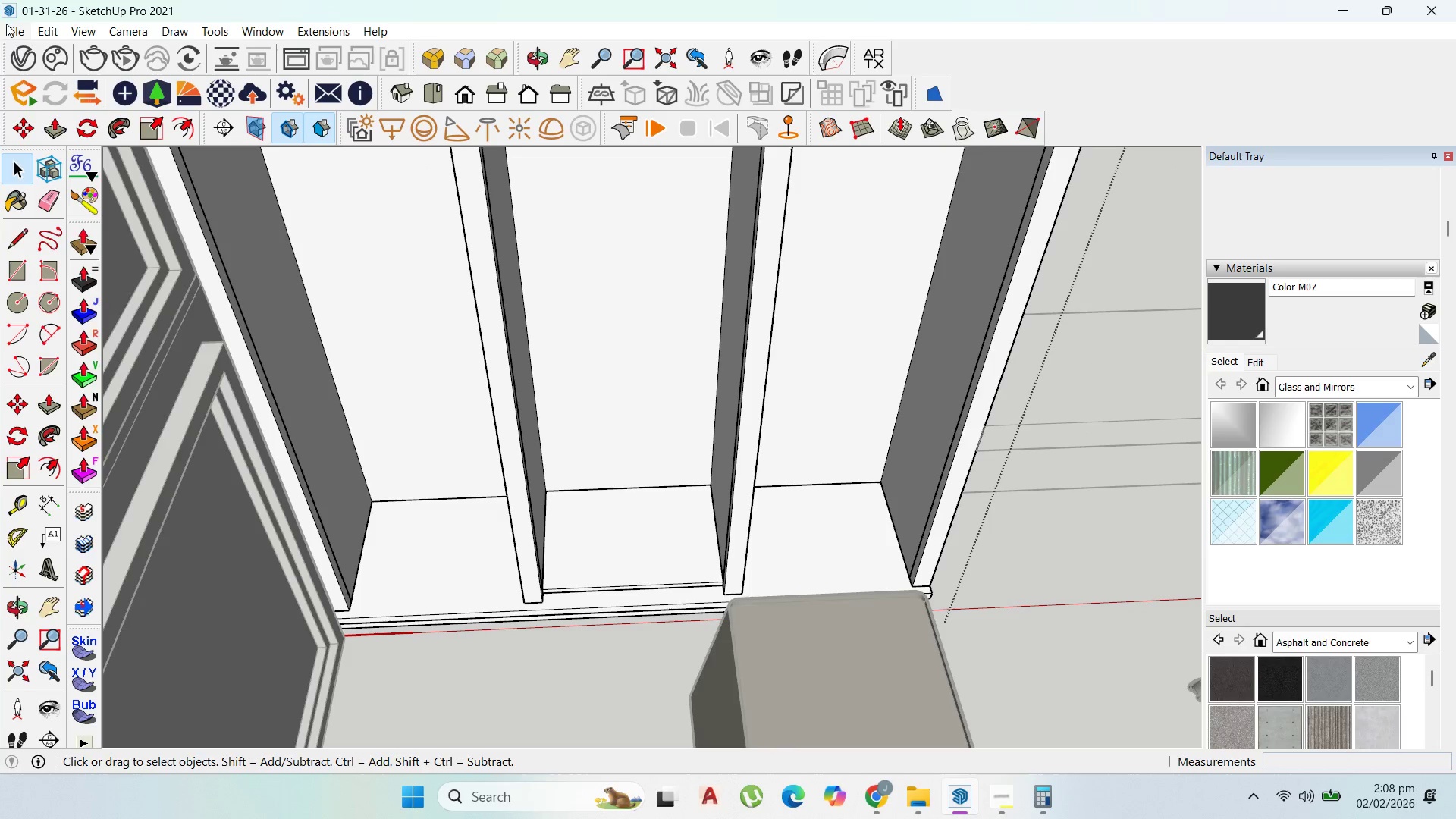 
left_click([11, 25])
 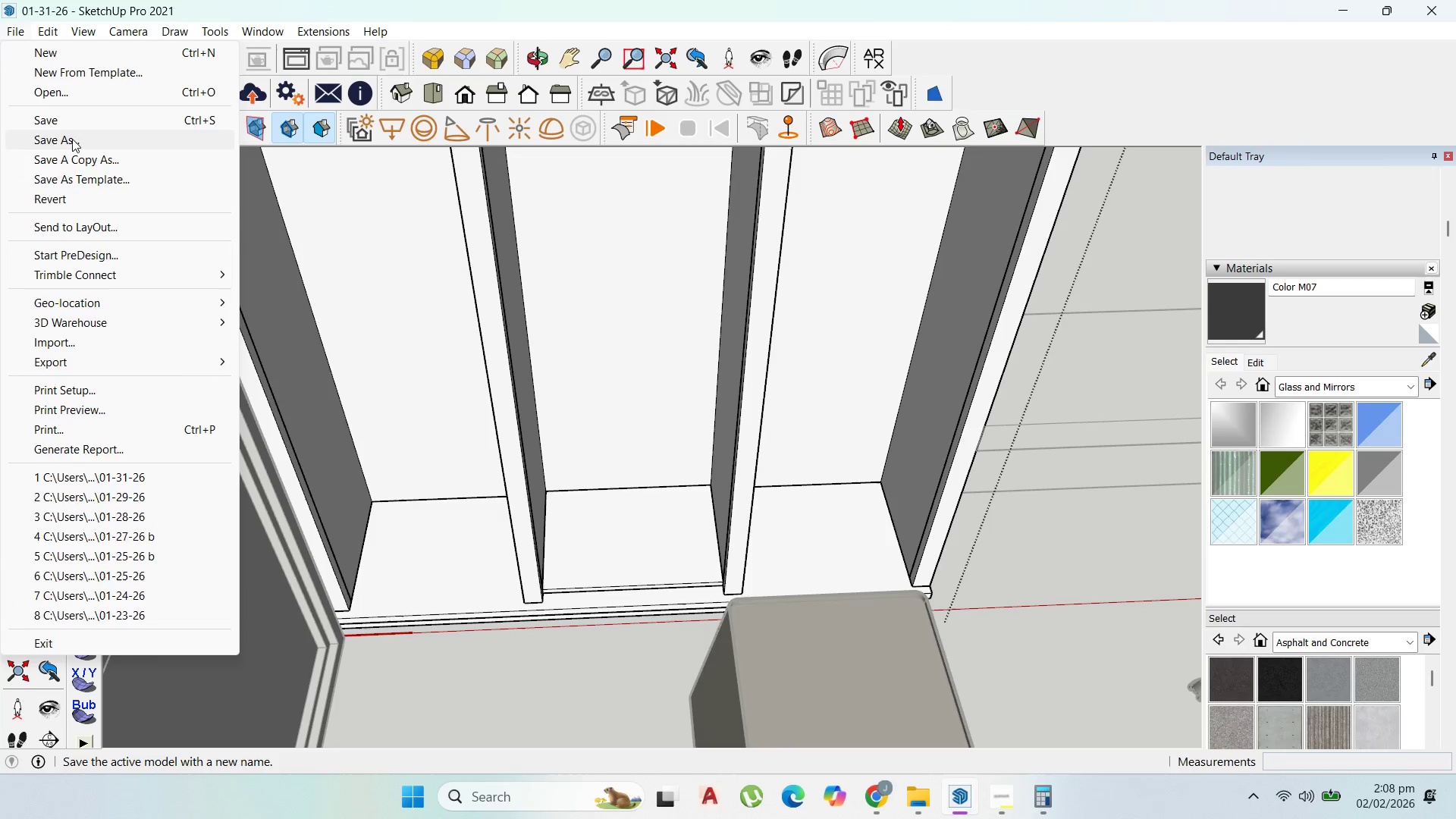 
left_click([72, 139])
 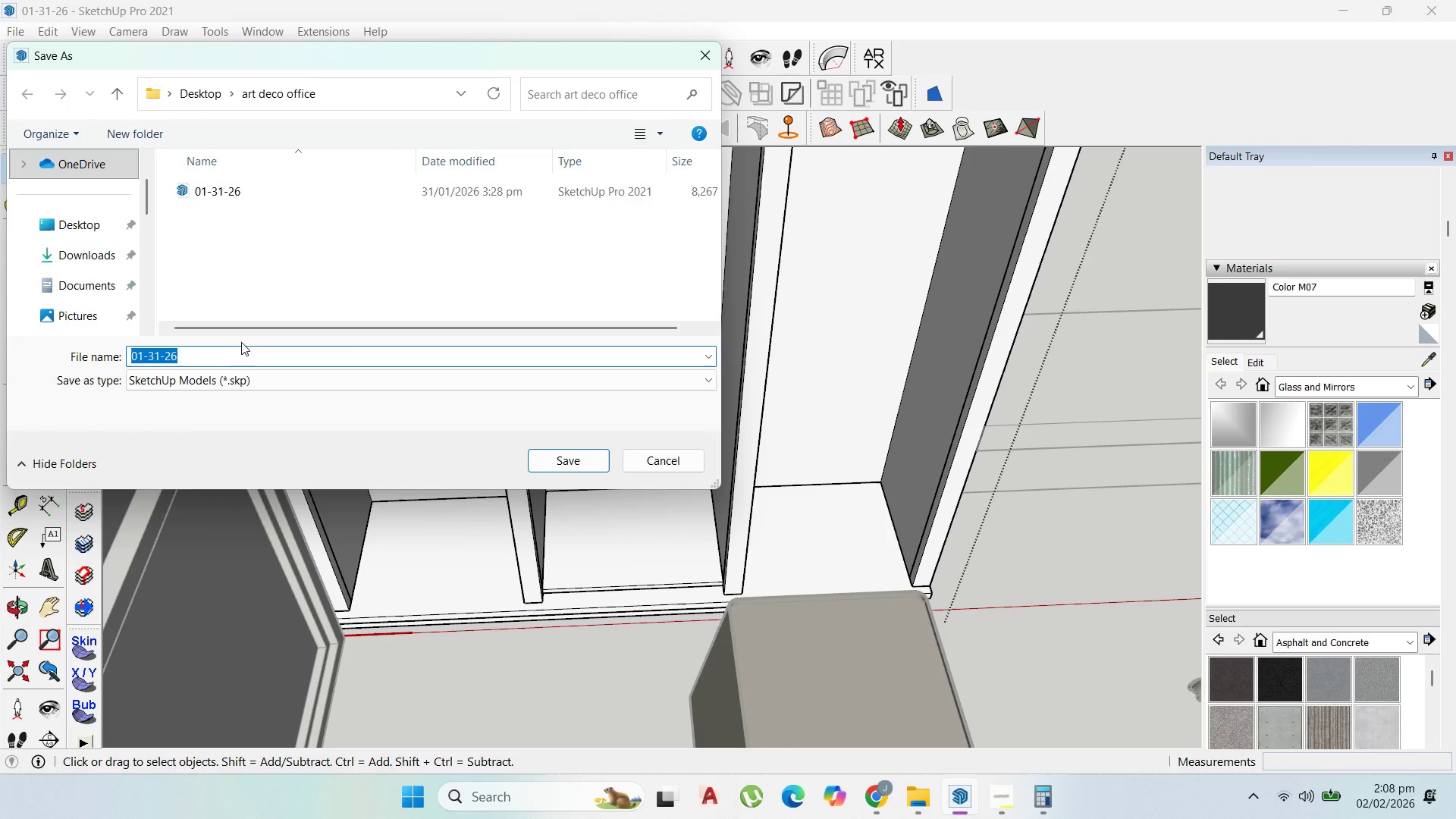 
type(02-02-2)
 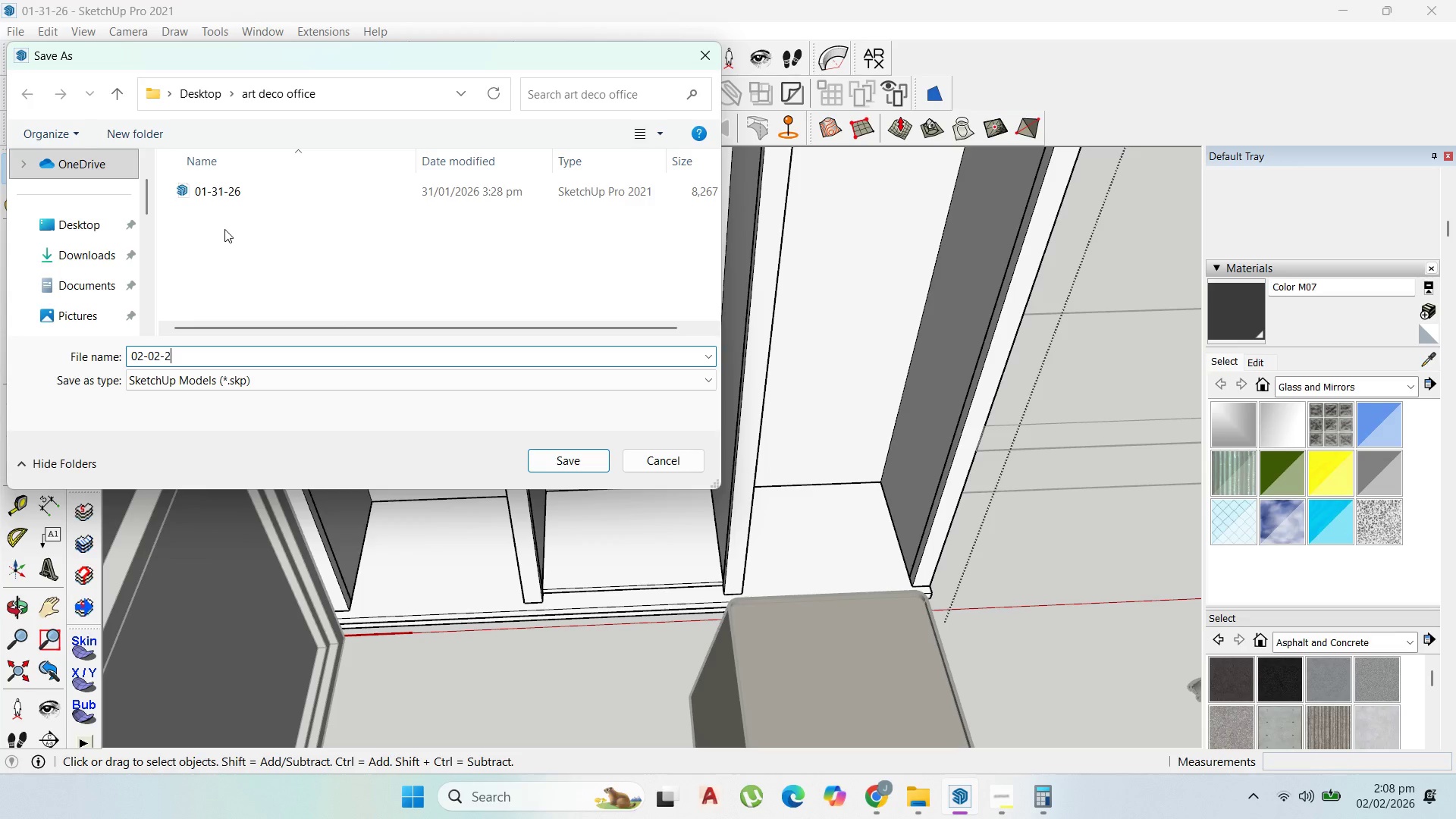 
key(6)
 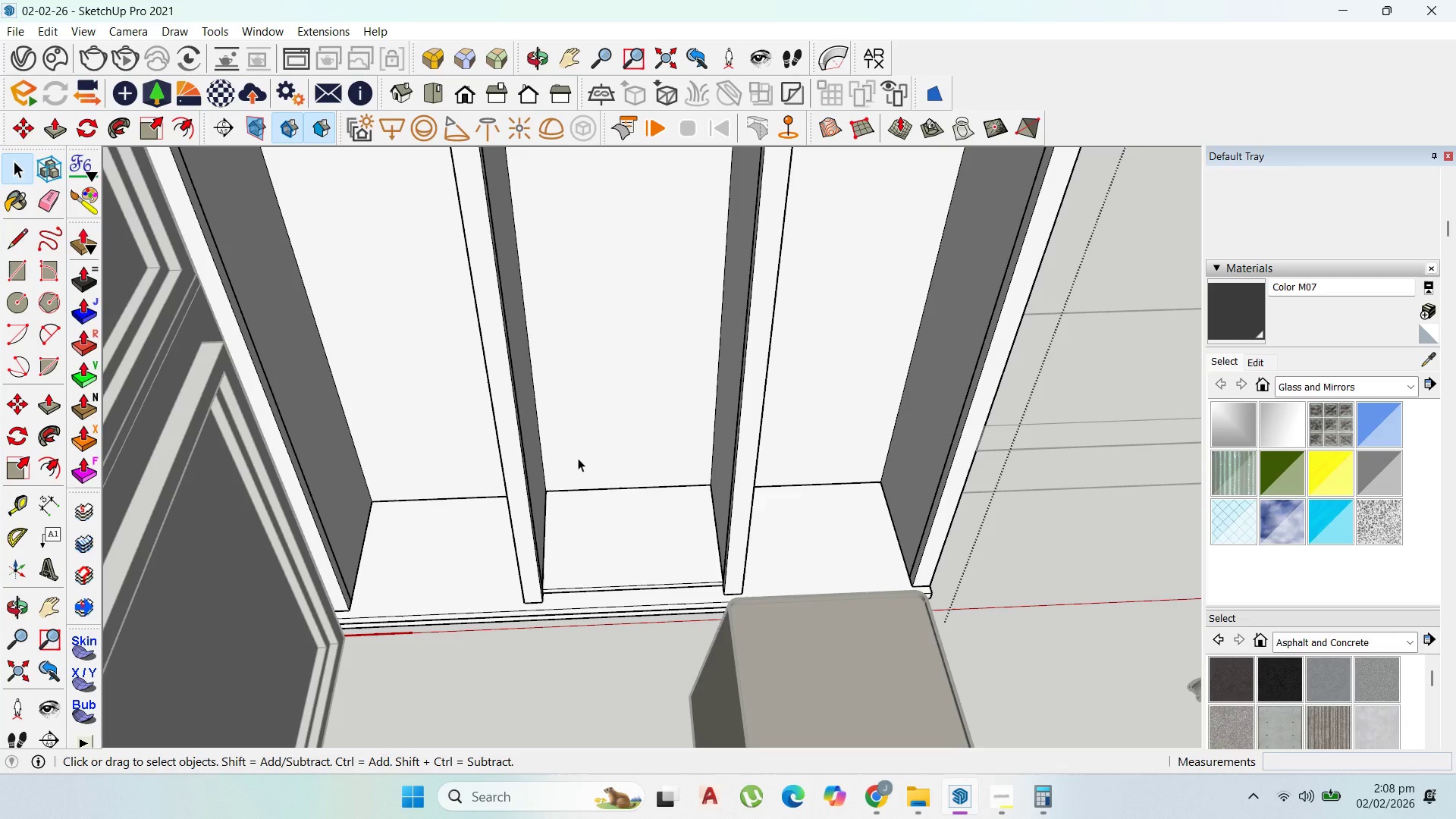 
scroll: coordinate [693, 539], scroll_direction: down, amount: 17.0
 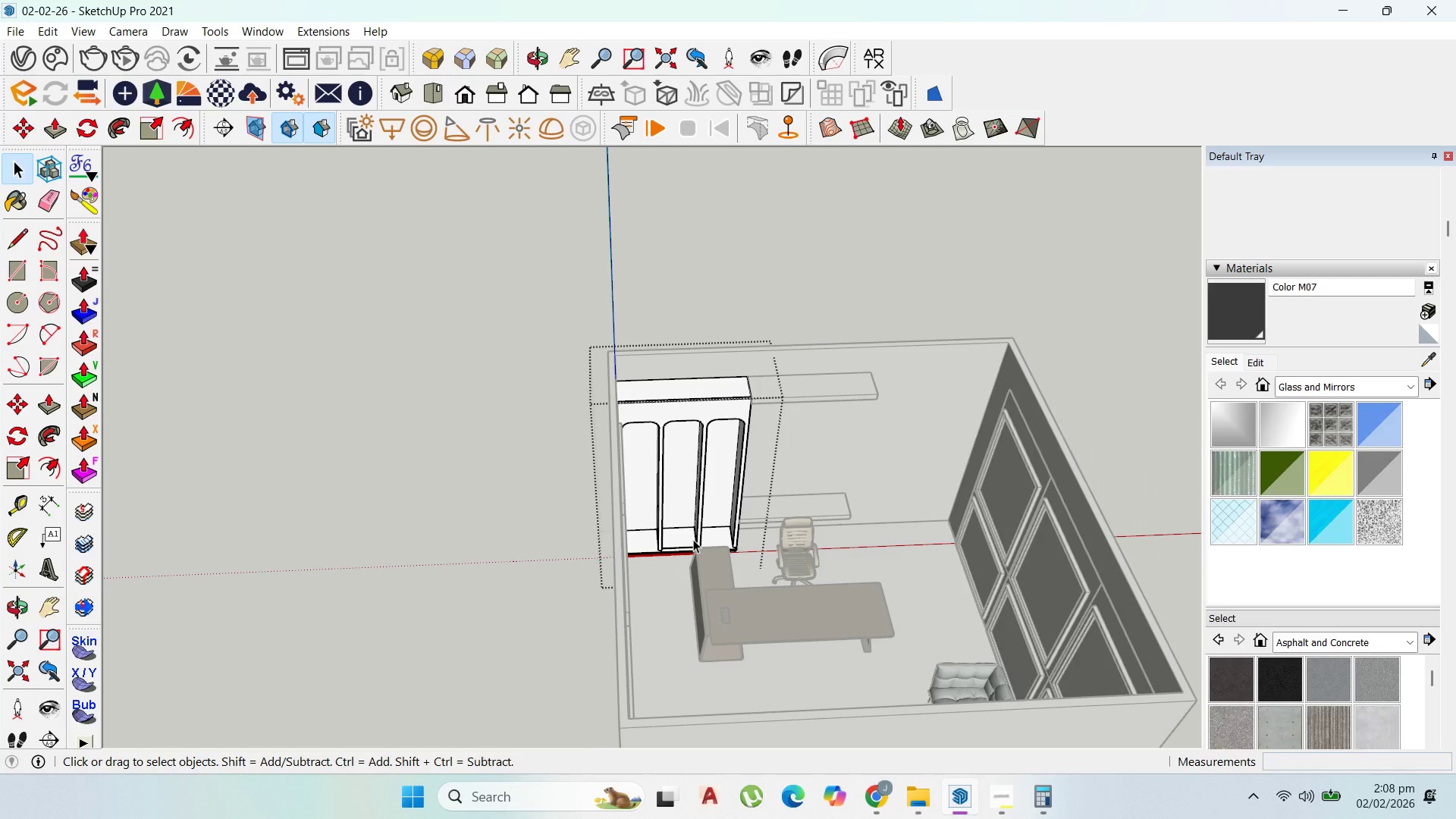 
scroll: coordinate [748, 572], scroll_direction: up, amount: 3.0
 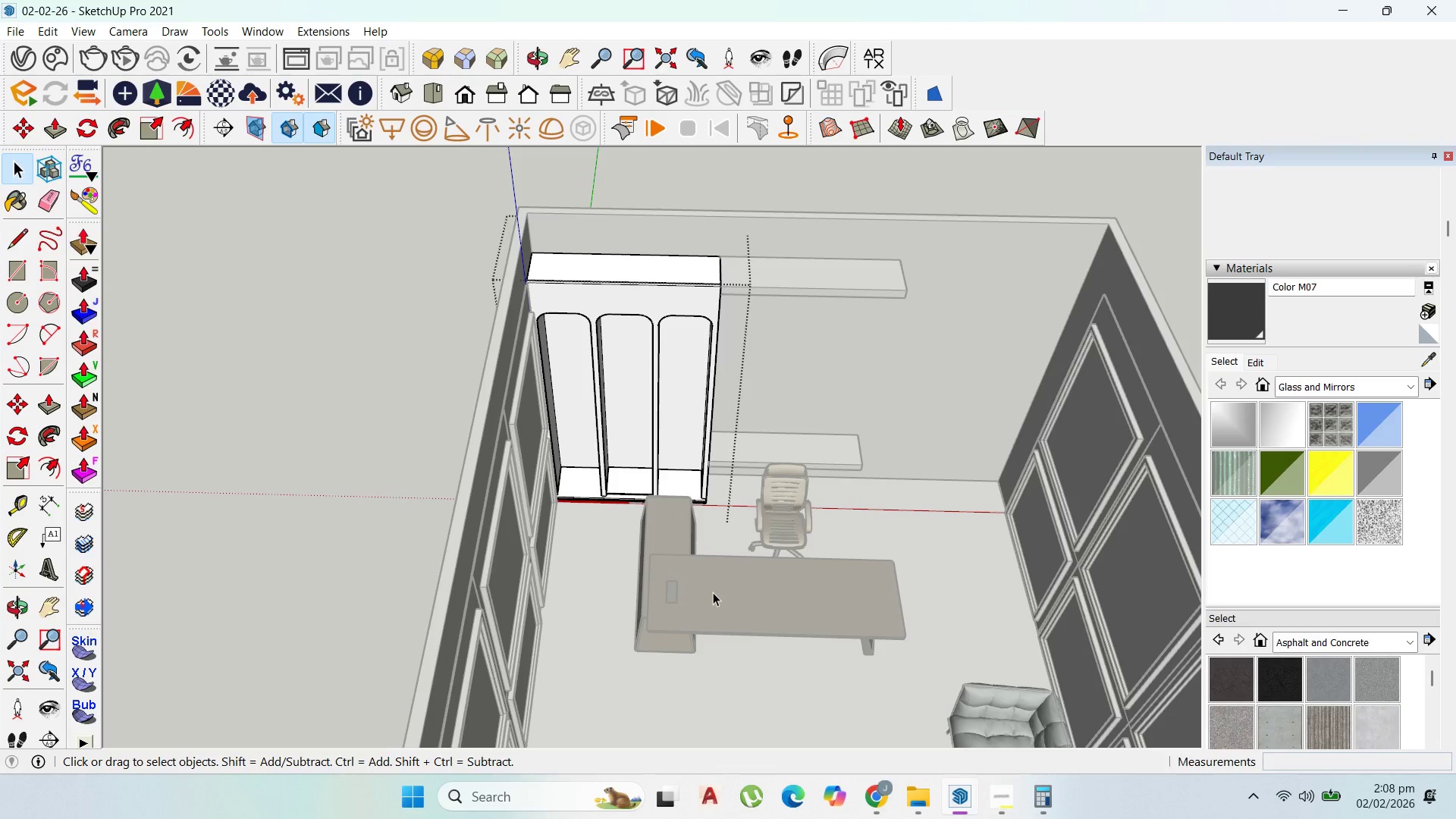 
scroll: coordinate [714, 592], scroll_direction: down, amount: 6.0
 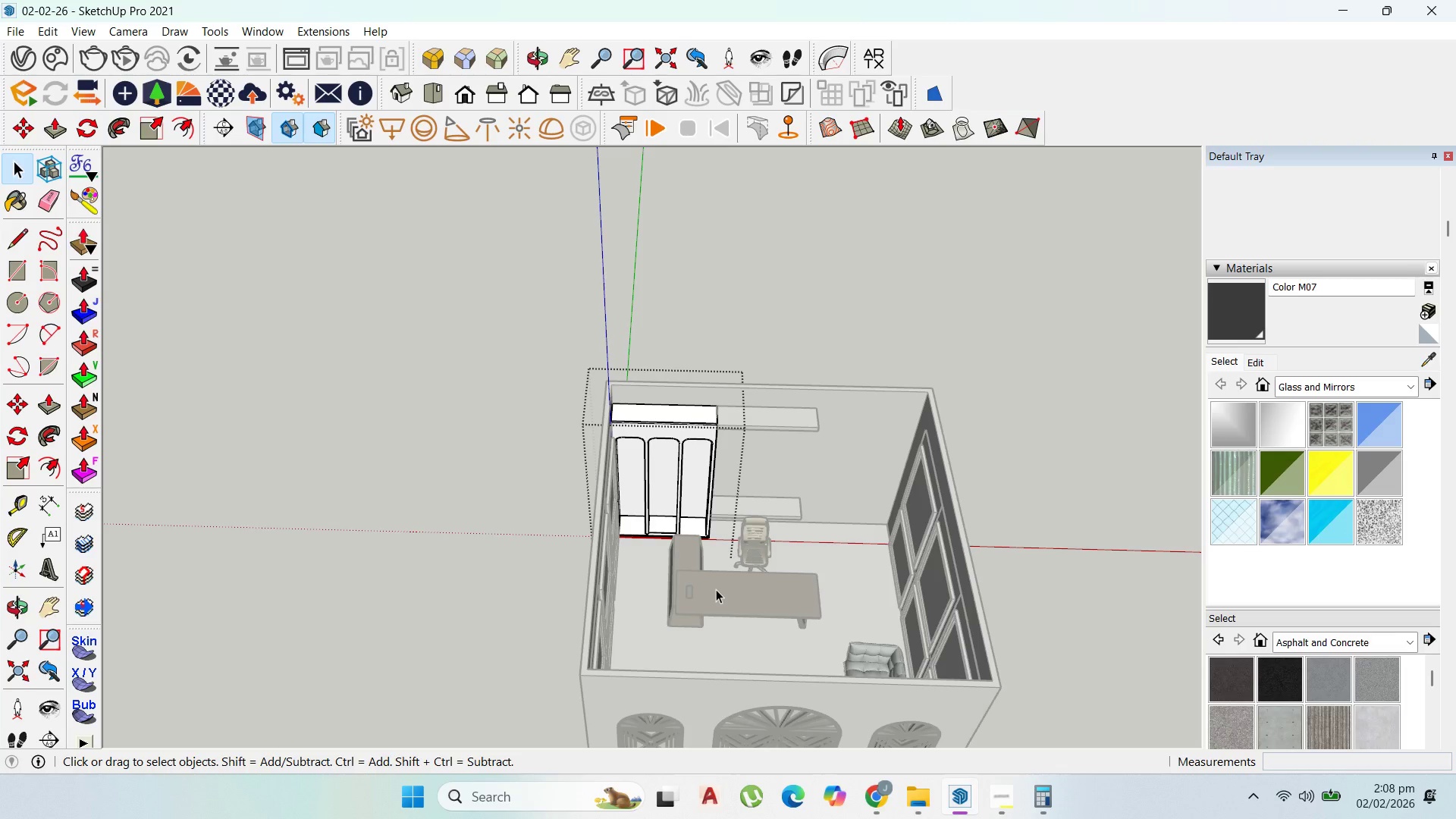 
scroll: coordinate [717, 586], scroll_direction: up, amount: 6.0
 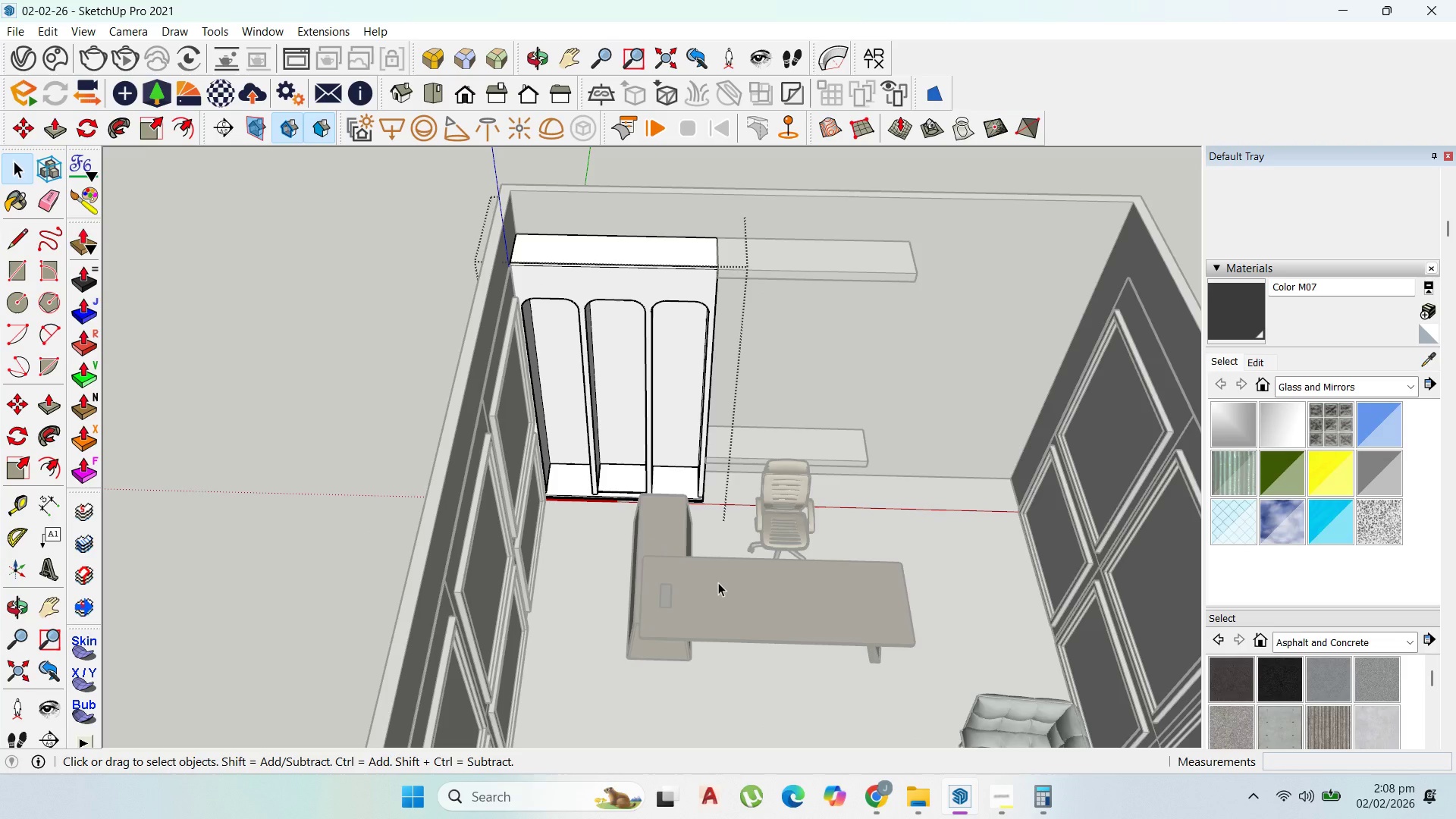 
wait(7.37)
 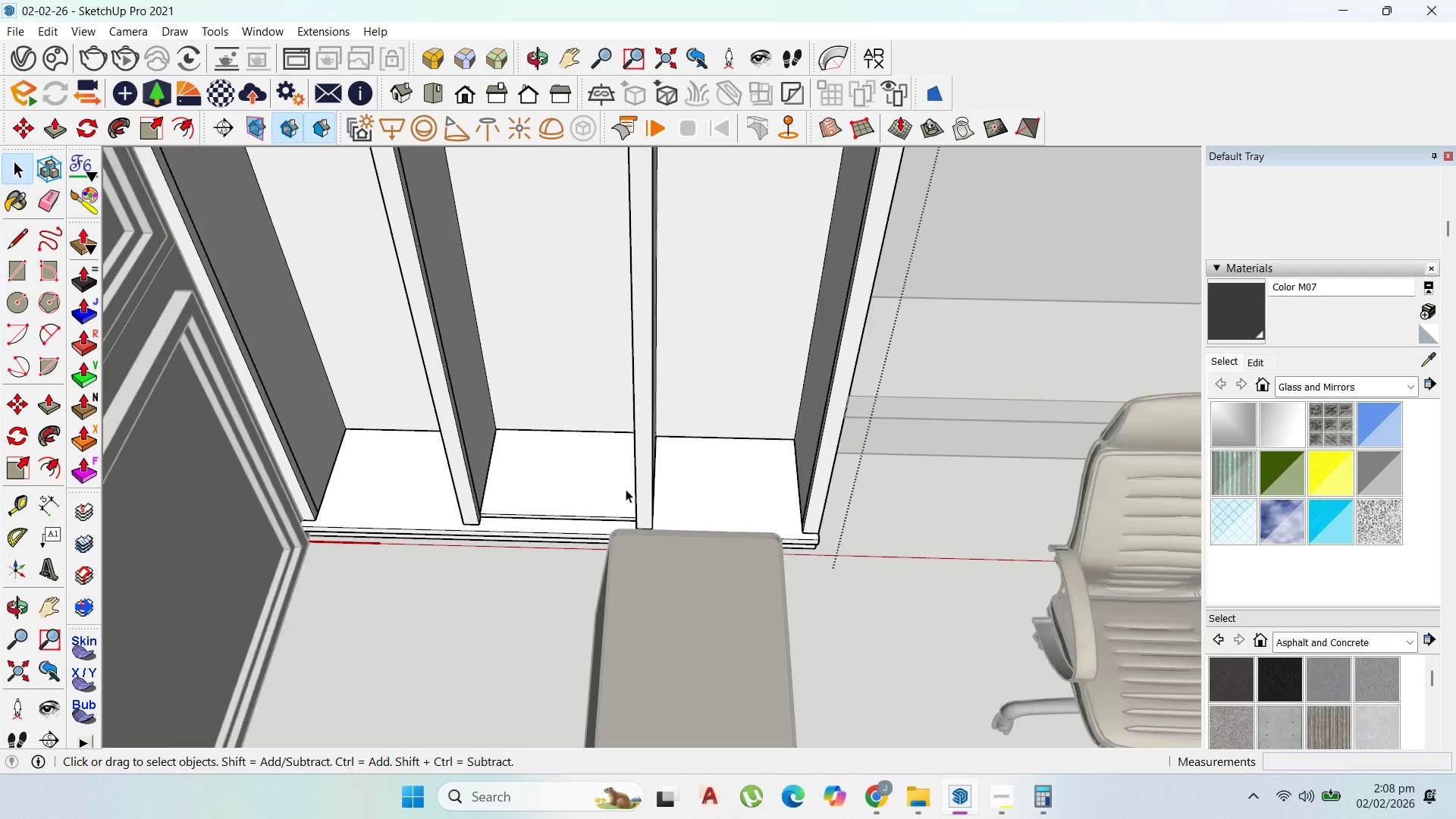 
key(Escape)
 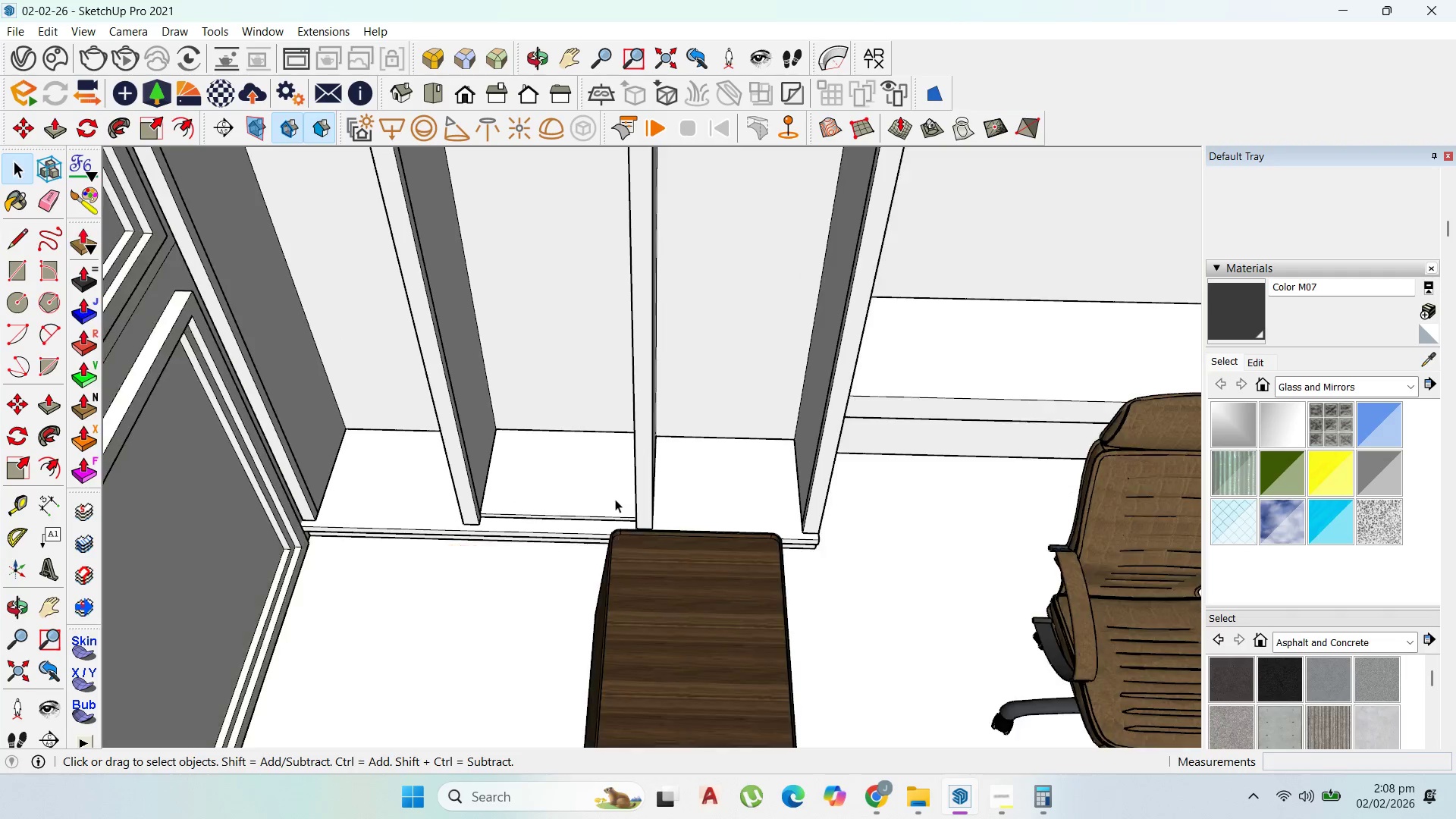 
left_click([615, 499])
 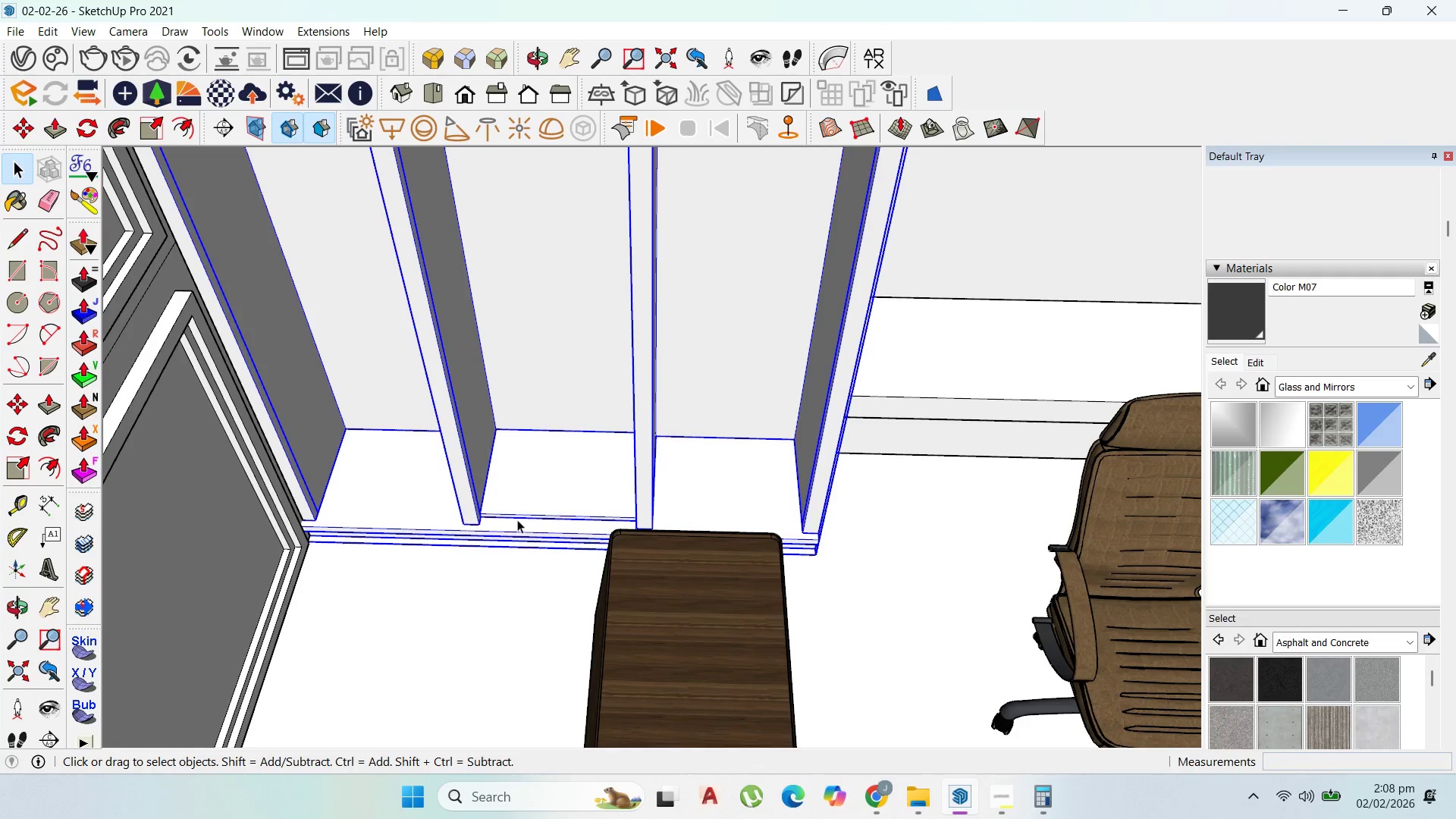 
scroll: coordinate [527, 516], scroll_direction: up, amount: 11.0
 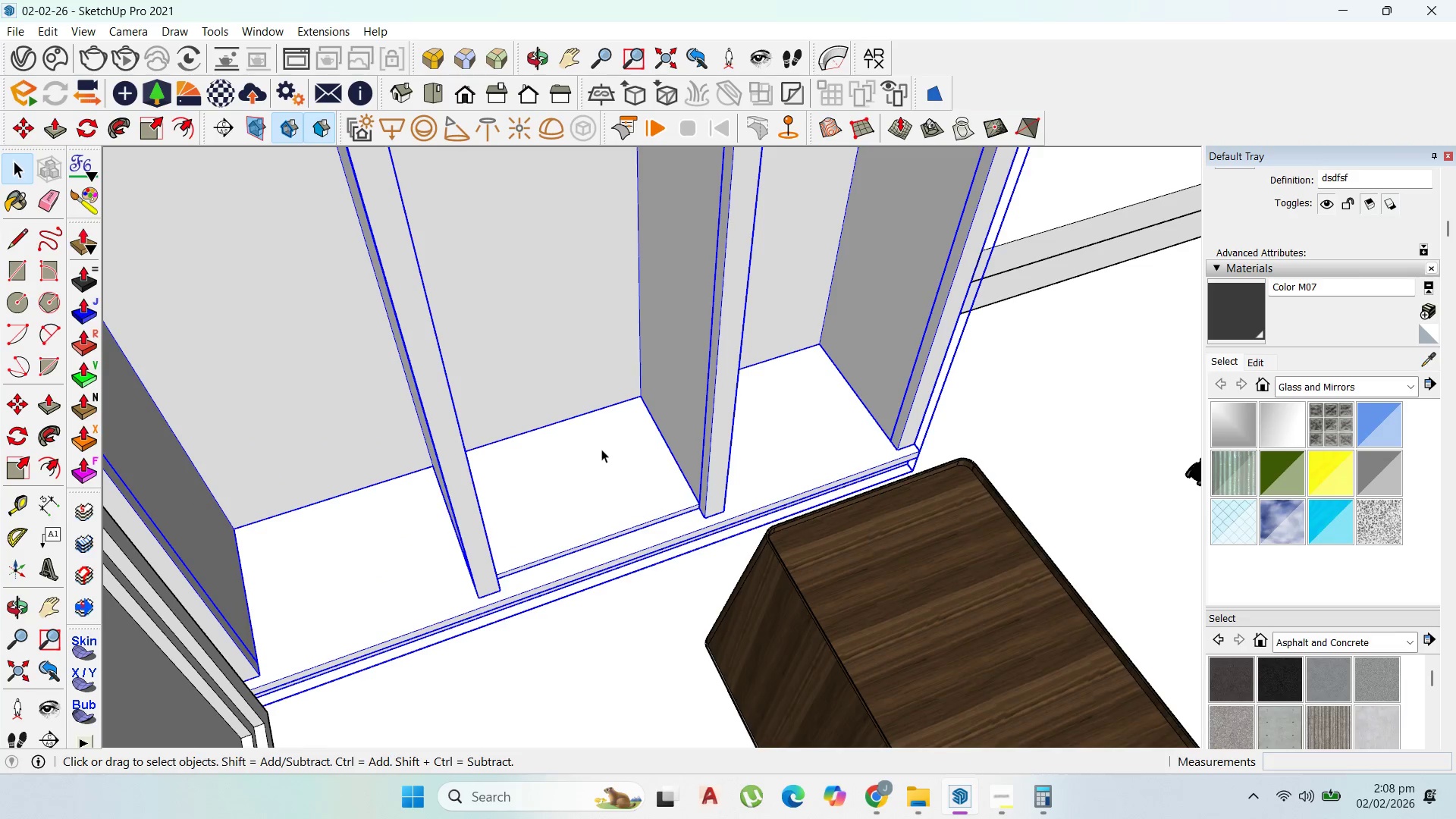 
double_click([601, 449])
 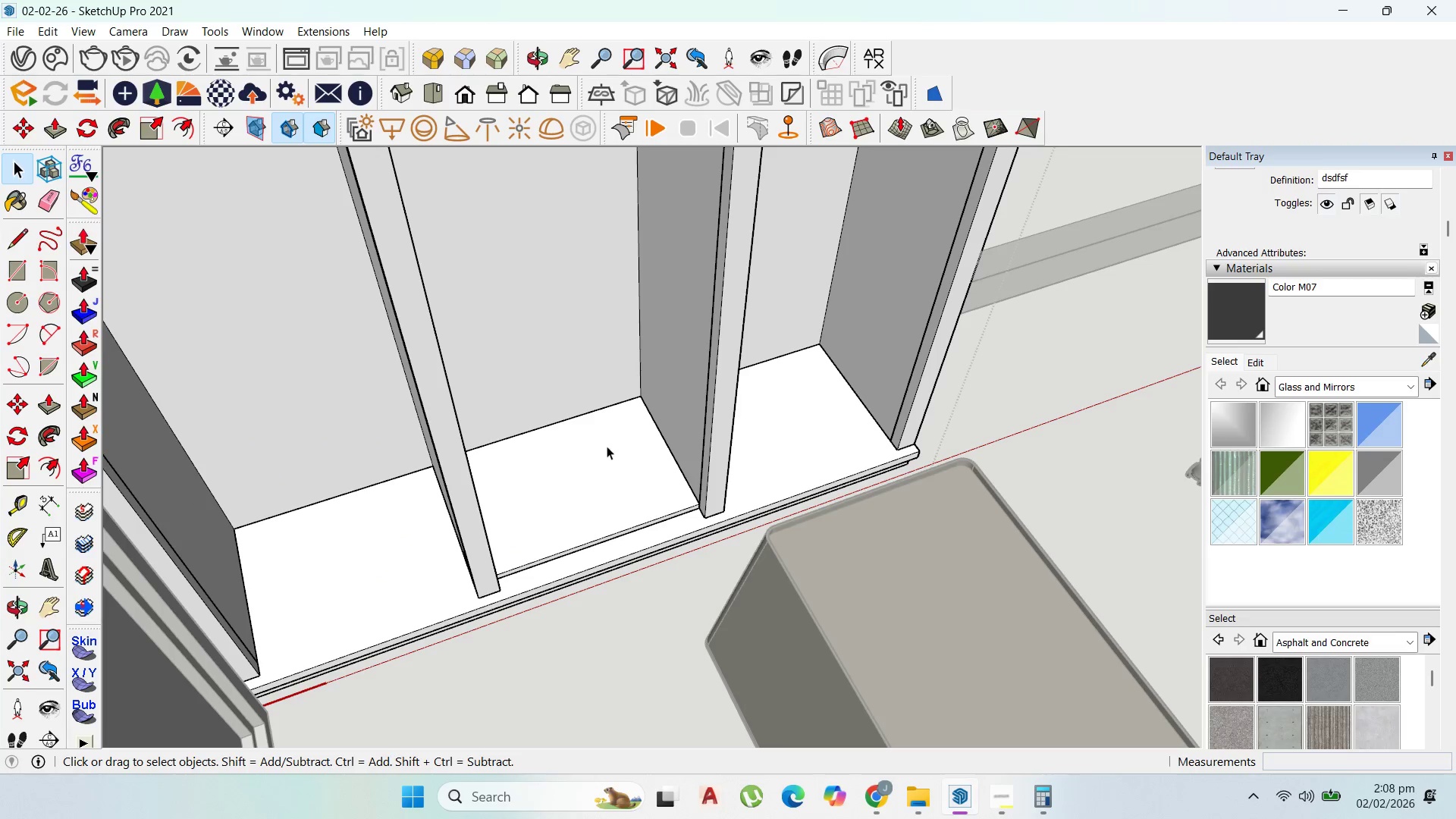 
left_click([613, 439])
 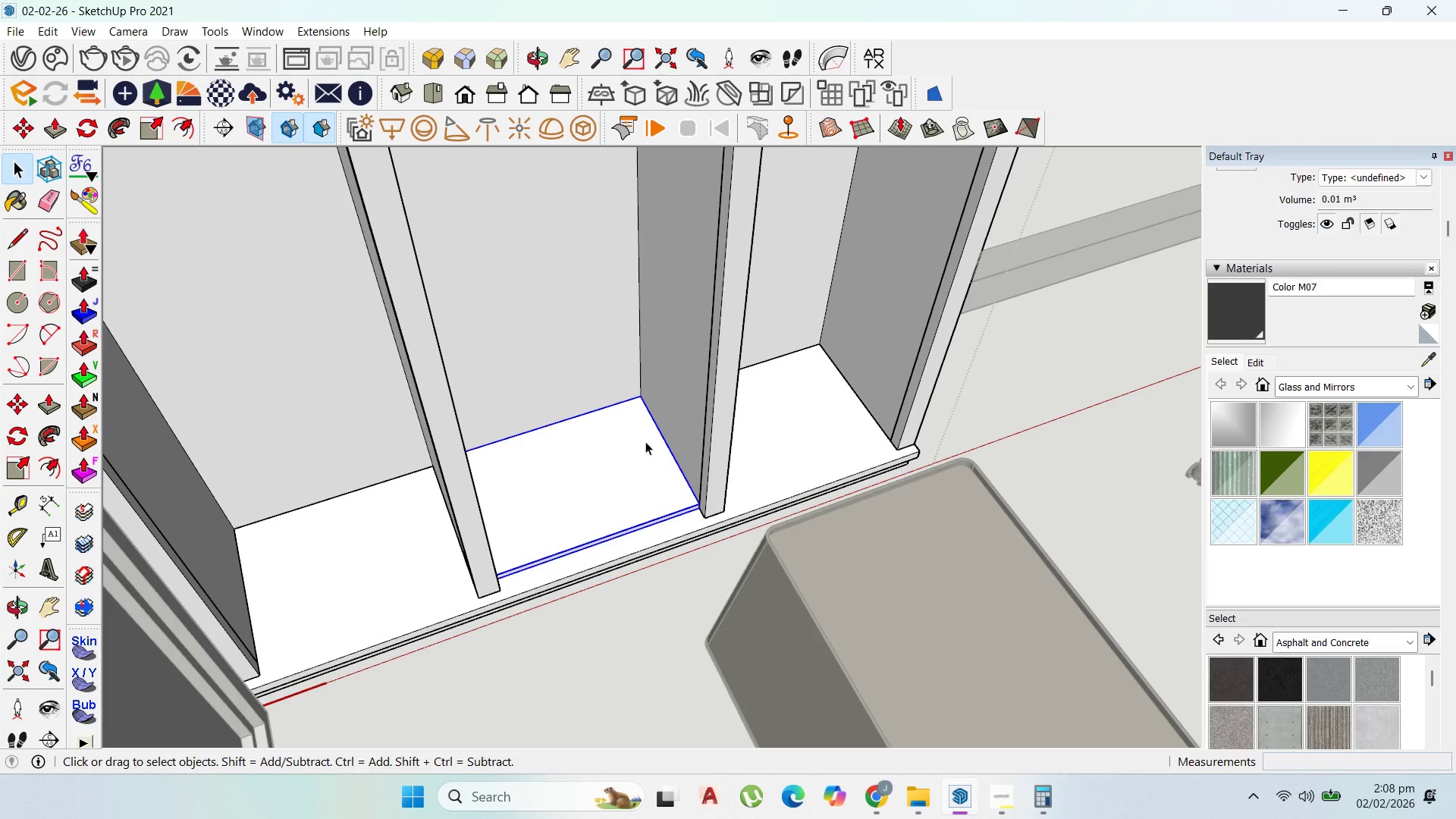 
scroll: coordinate [833, 381], scroll_direction: down, amount: 13.0
 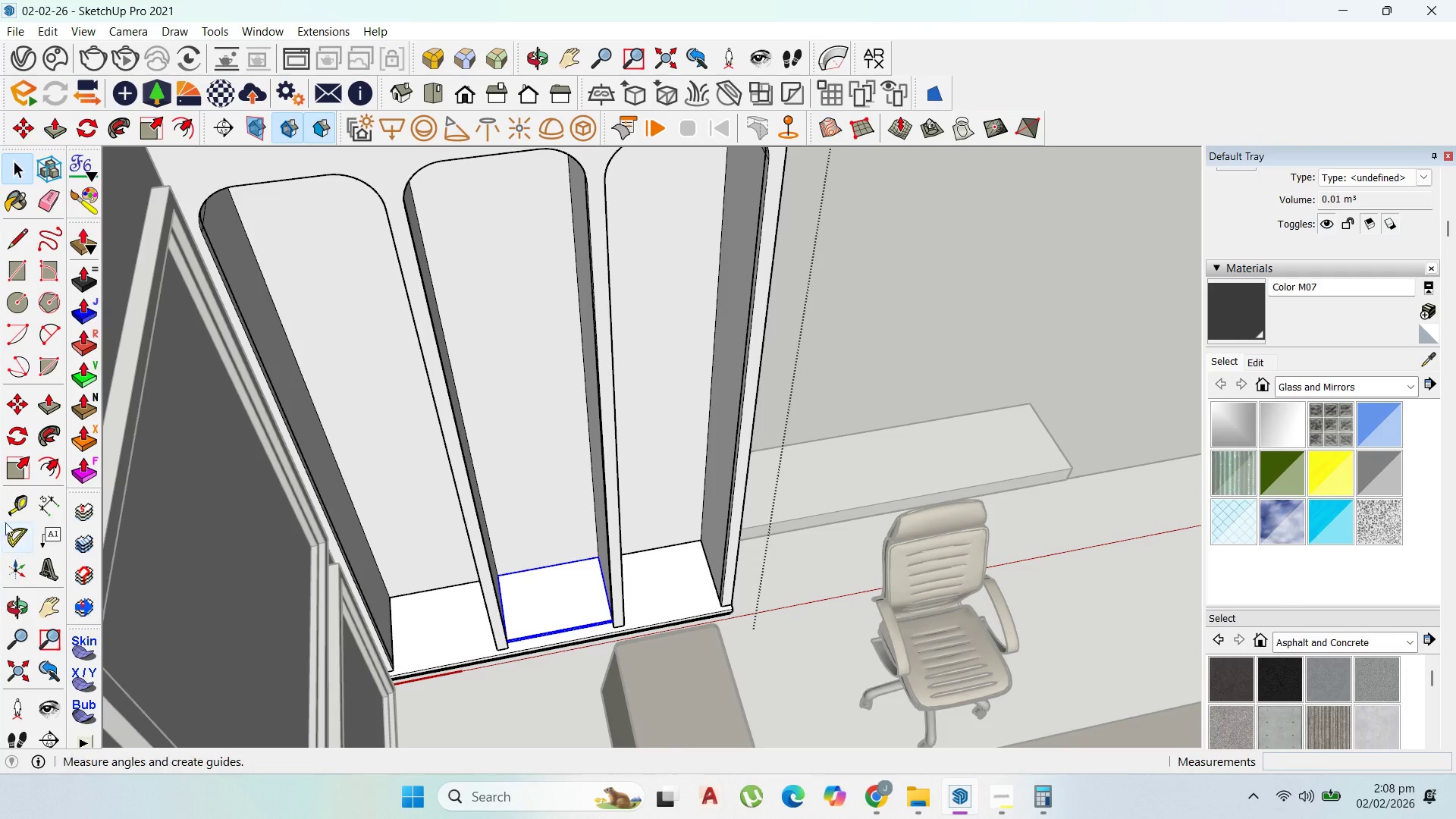 
left_click([12, 501])
 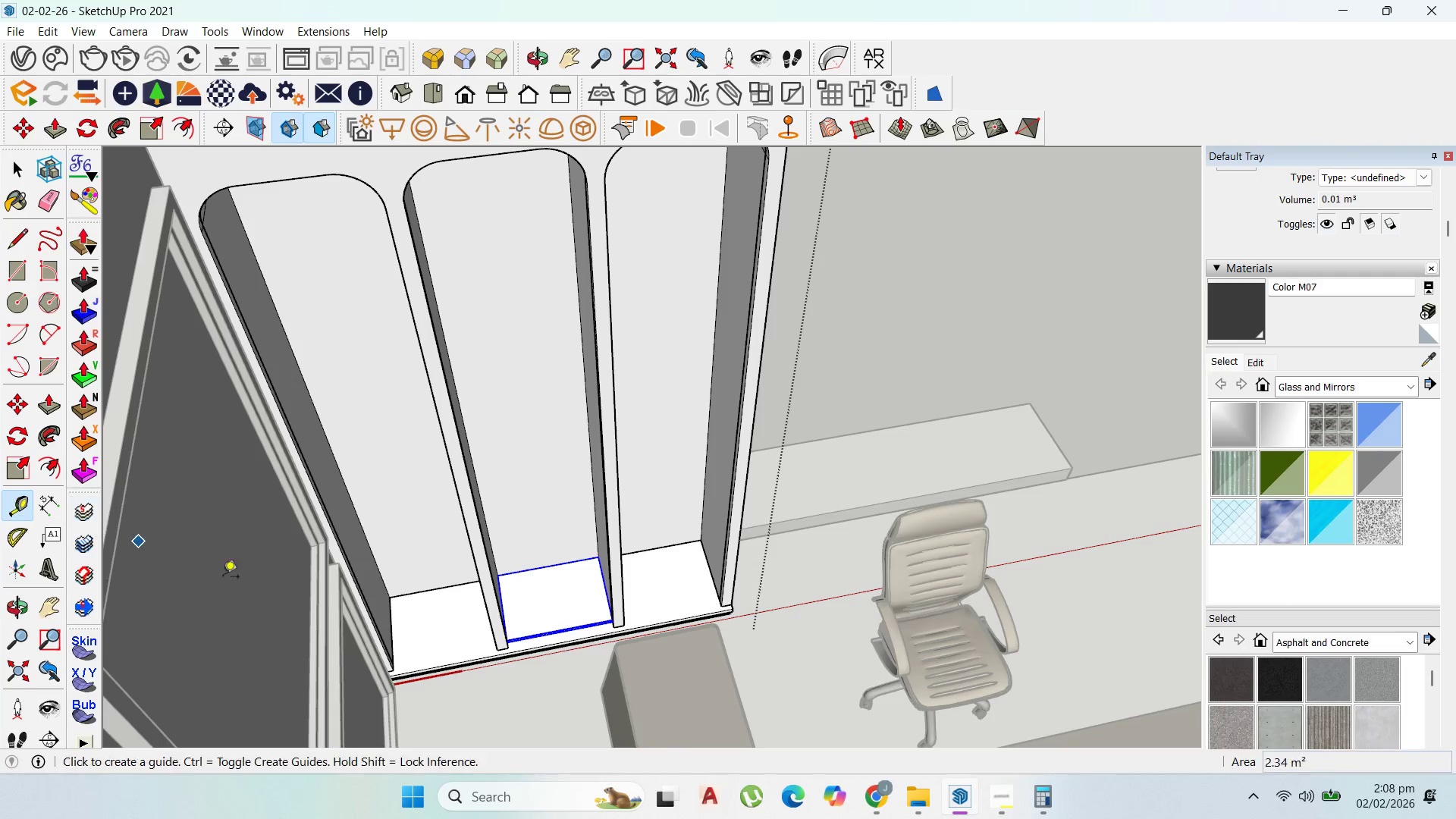 
scroll: coordinate [448, 622], scroll_direction: down, amount: 3.0
 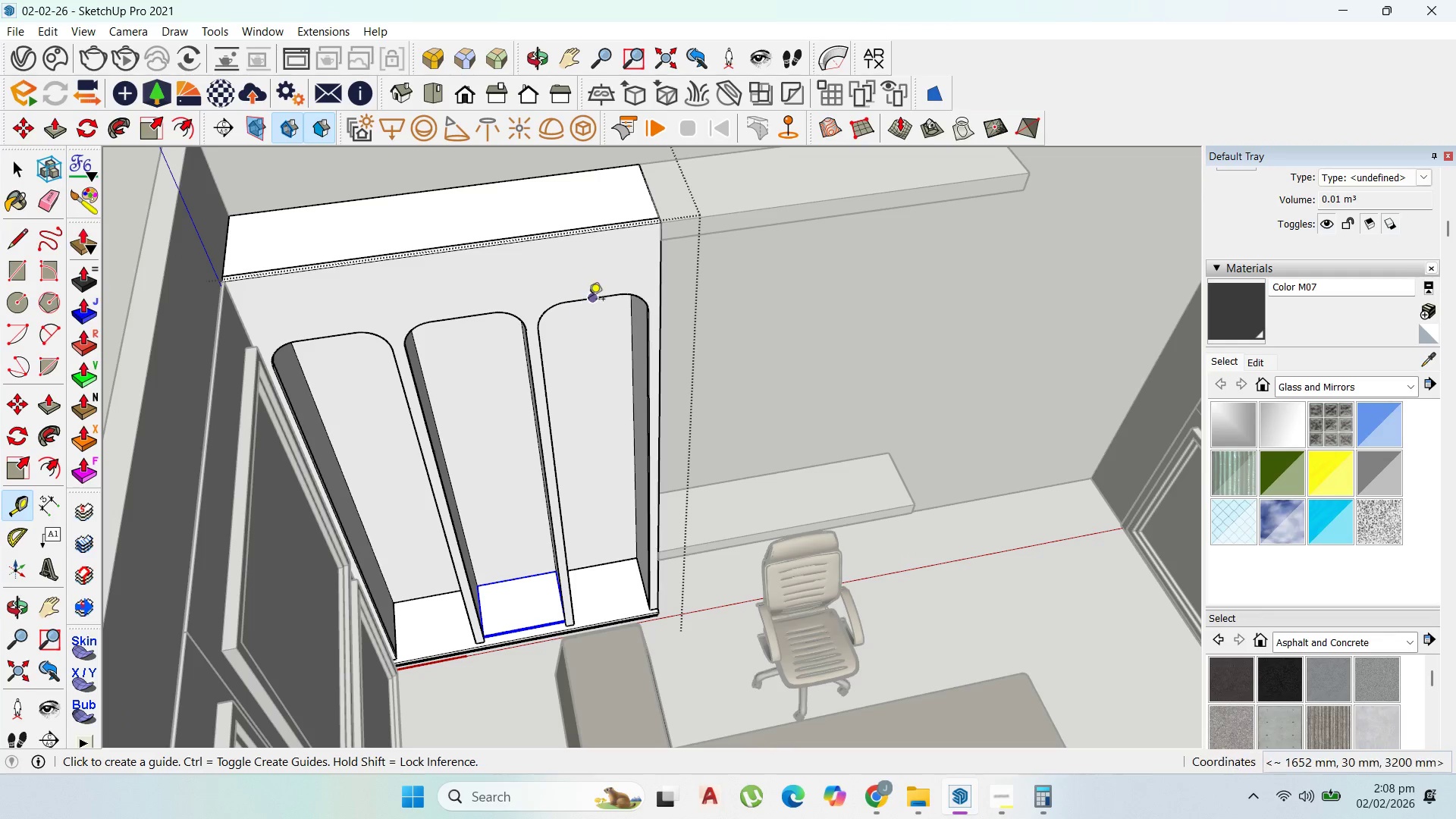 
left_click([591, 299])
 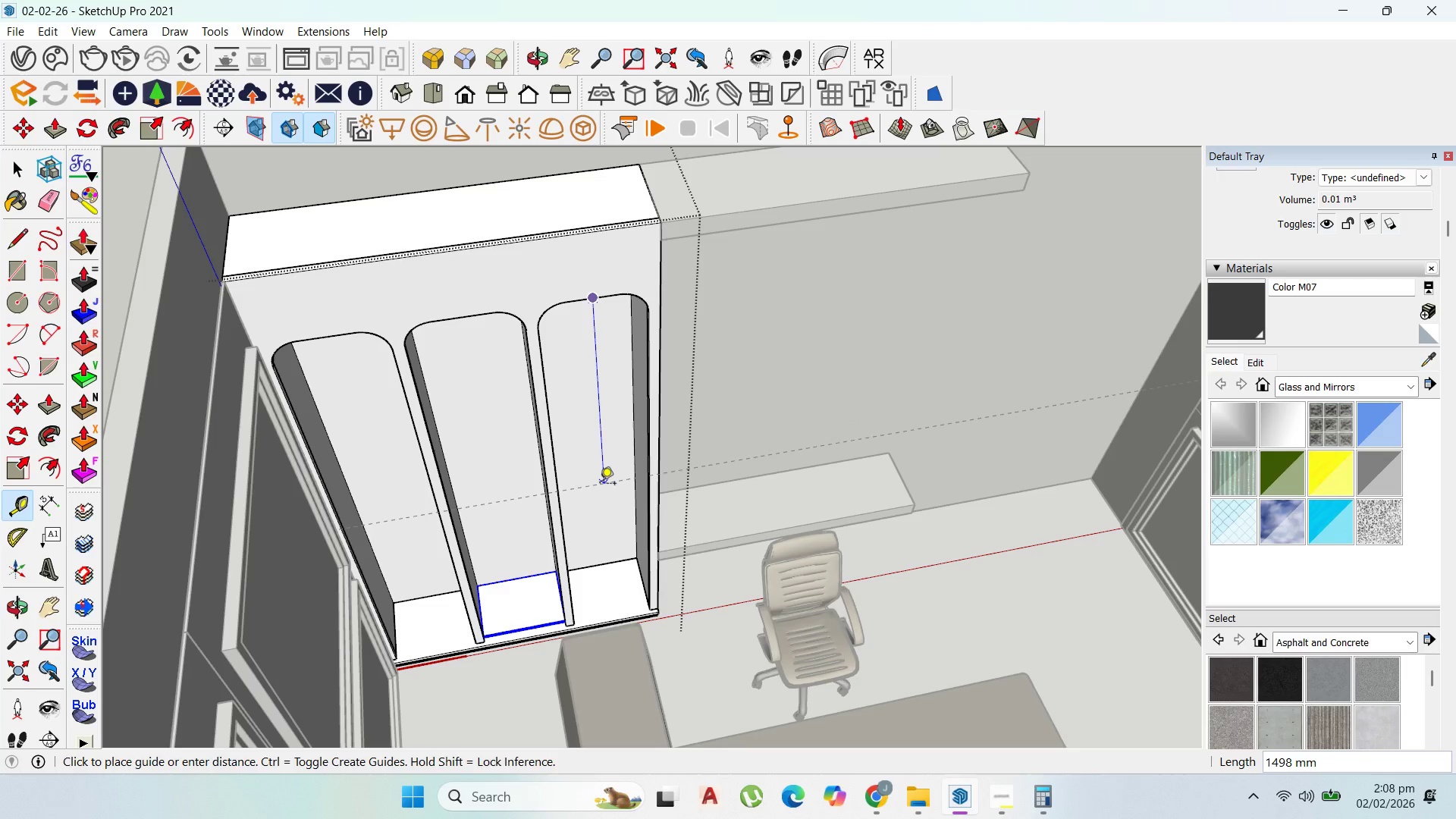 
hold_key(key=ShiftLeft, duration=1.47)
 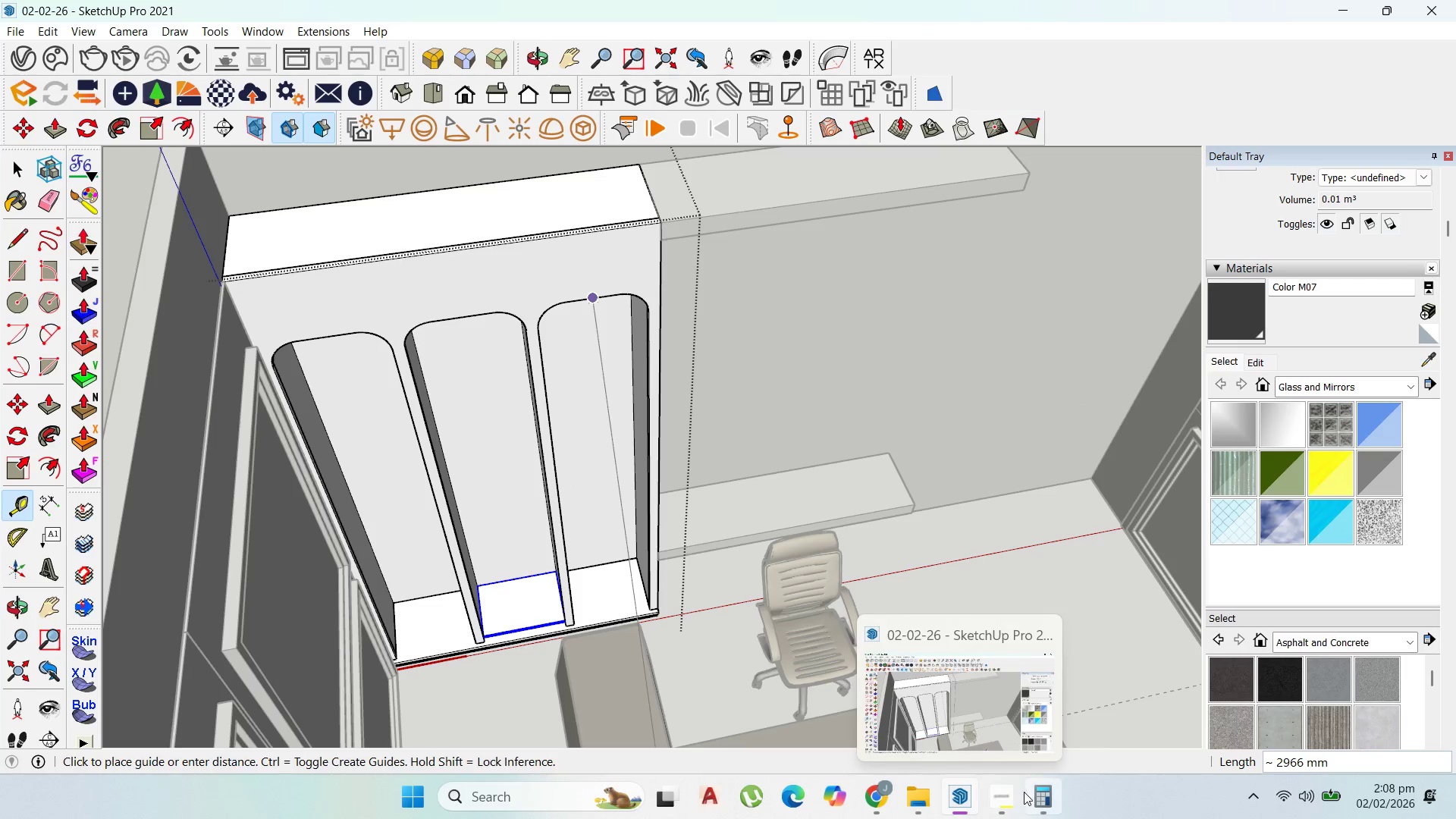 
left_click([1046, 798])
 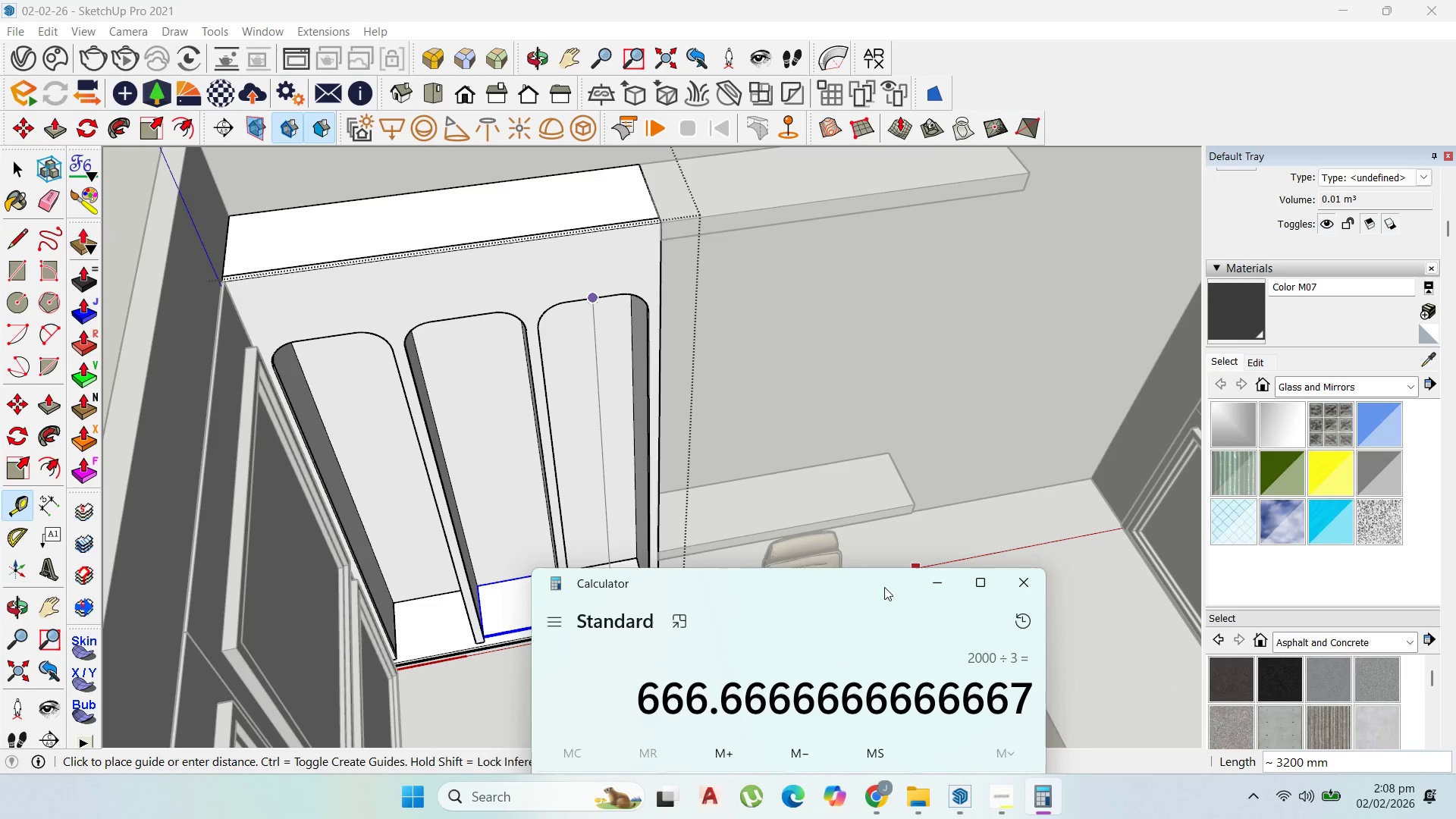 
left_click_drag(start_coordinate=[878, 580], to_coordinate=[985, 157])
 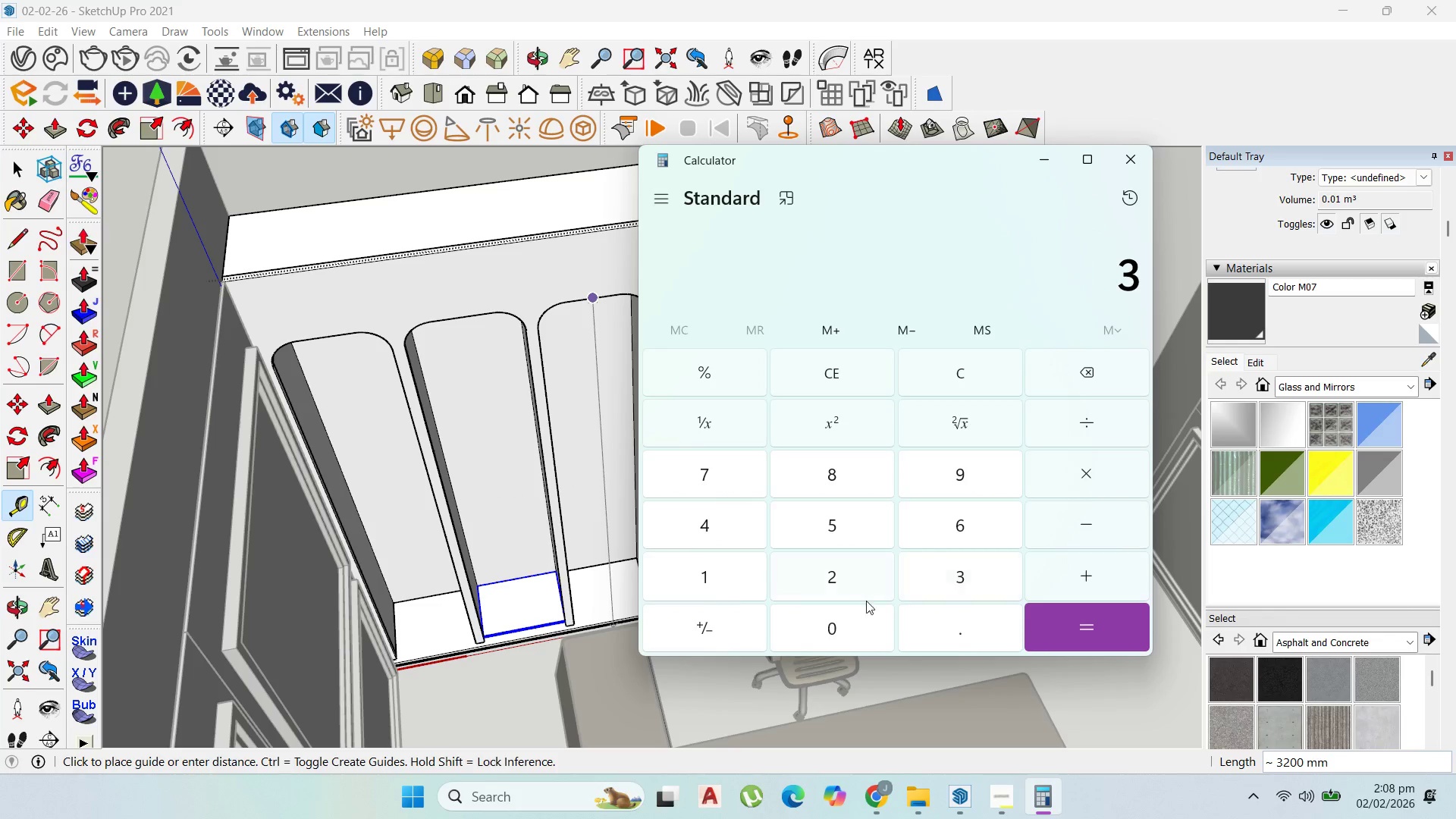 
double_click([722, 585])
 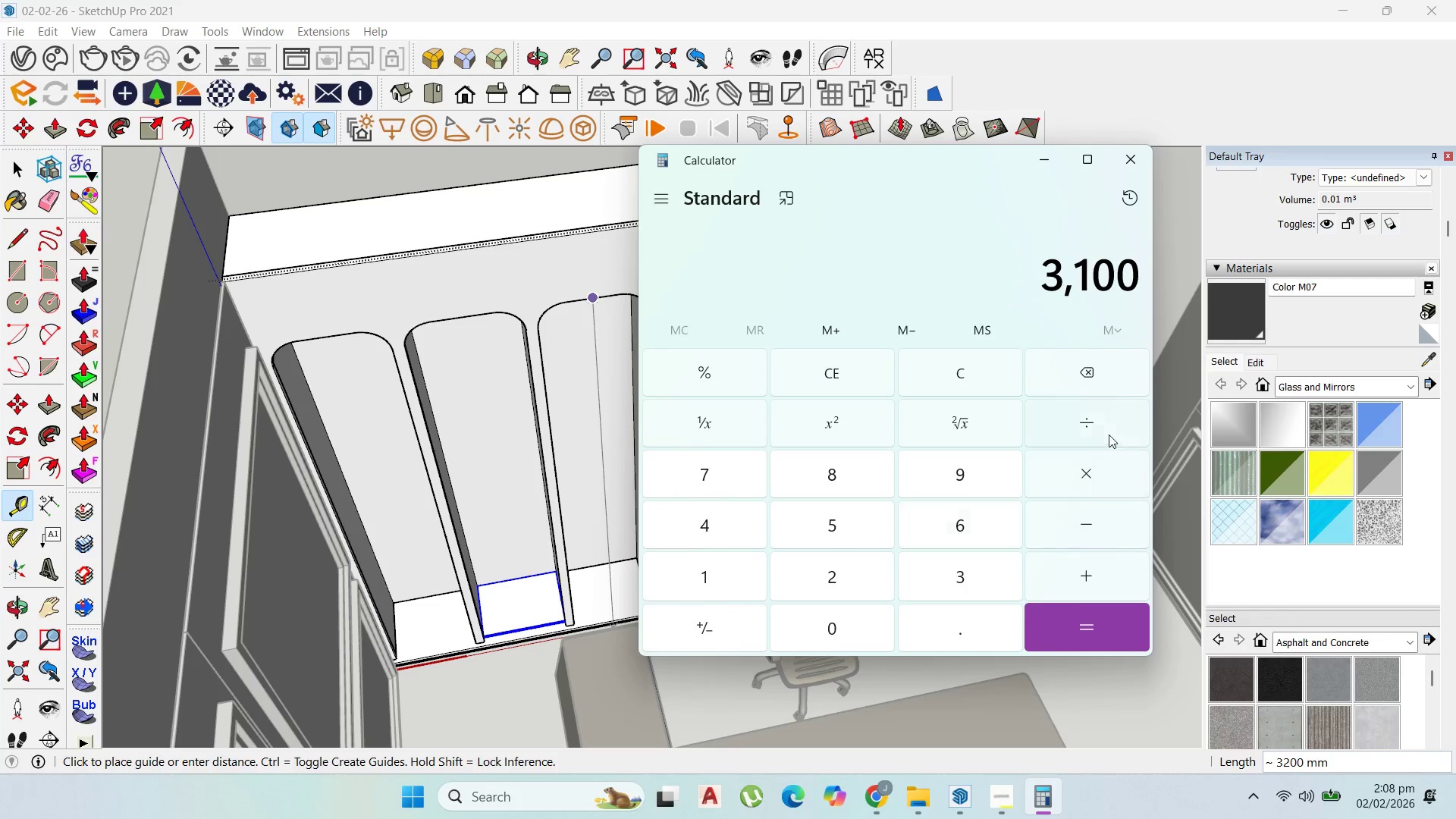 
left_click([1091, 418])
 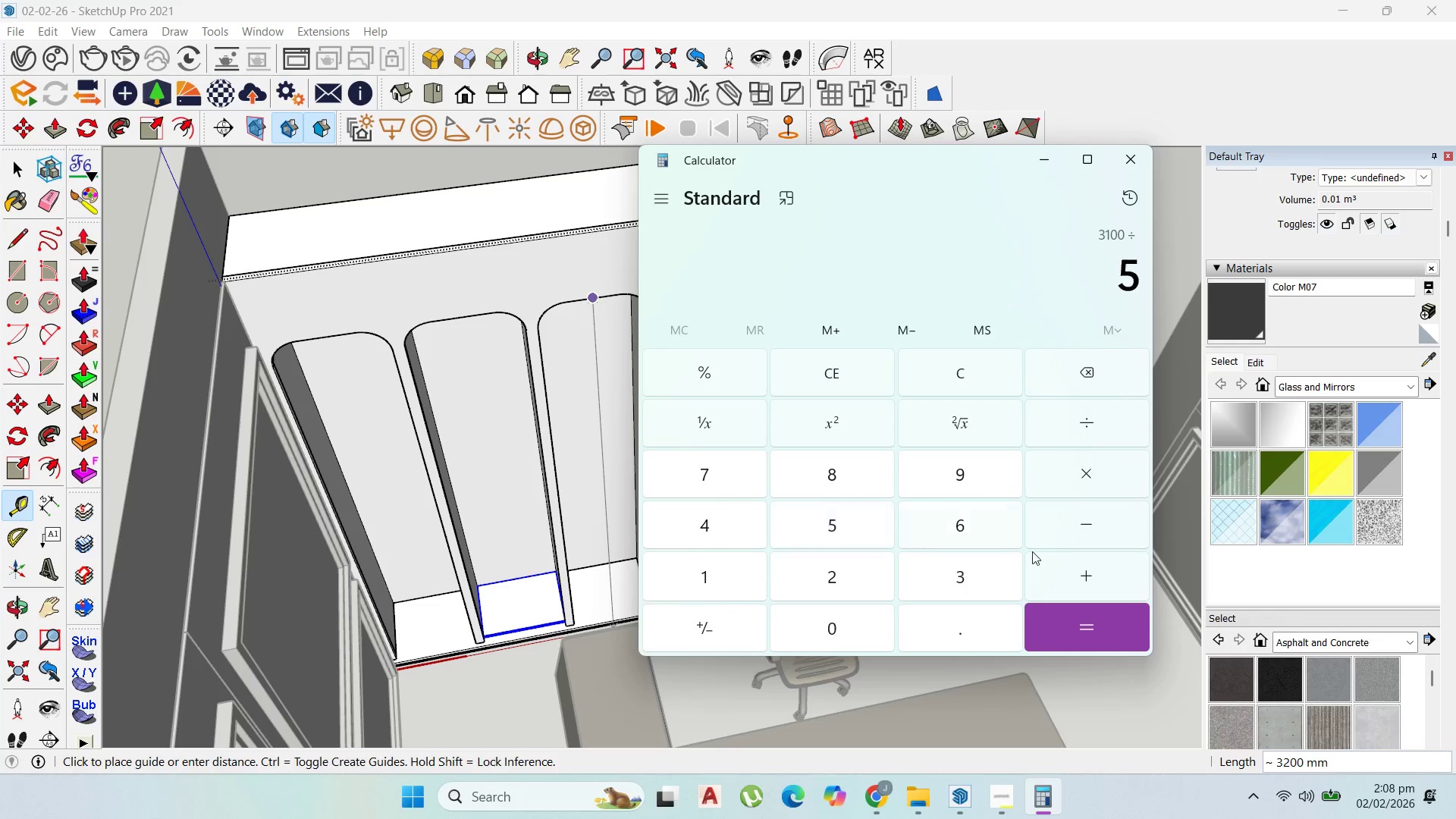 
left_click([1112, 619])
 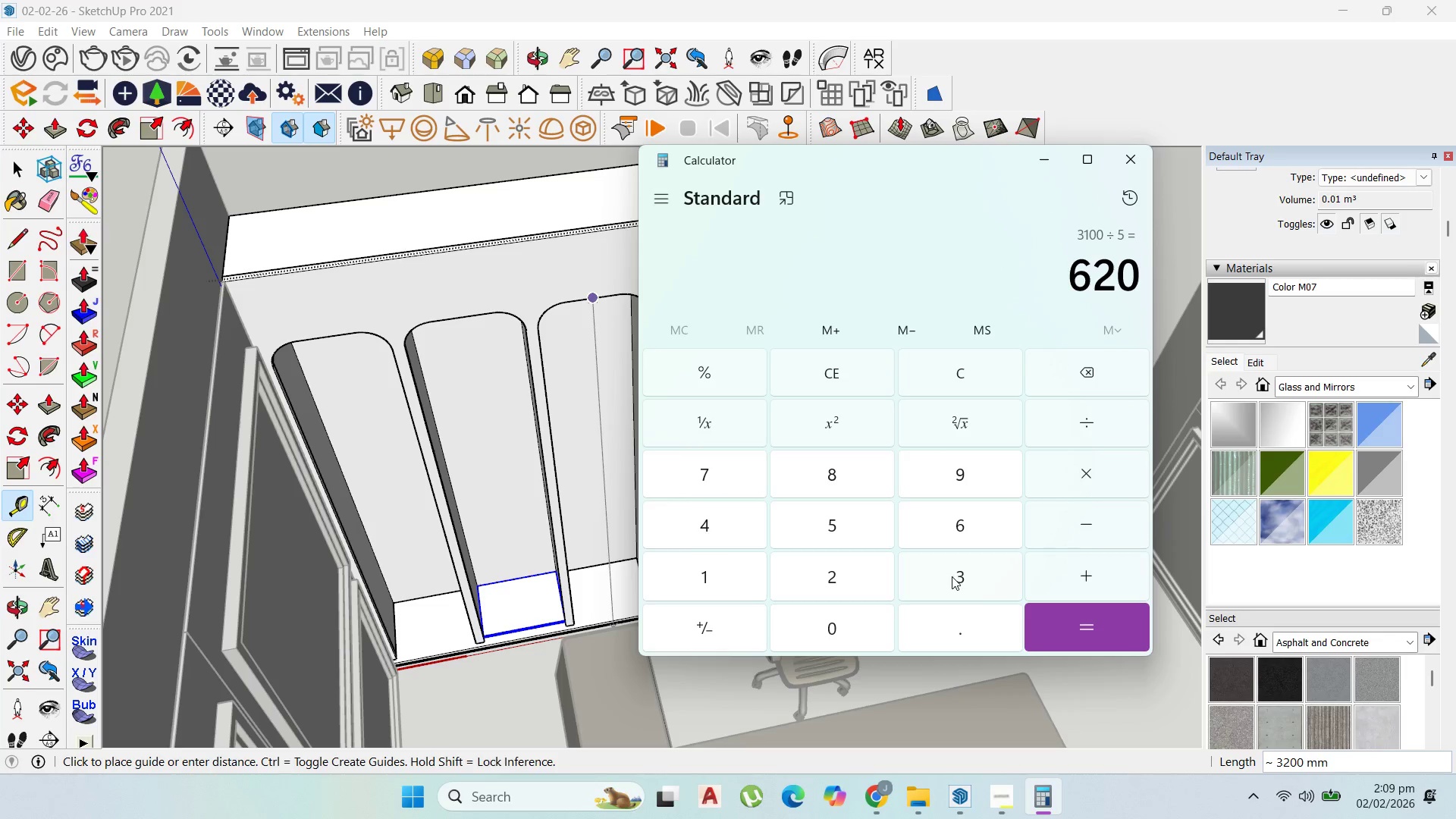 
wait(7.14)
 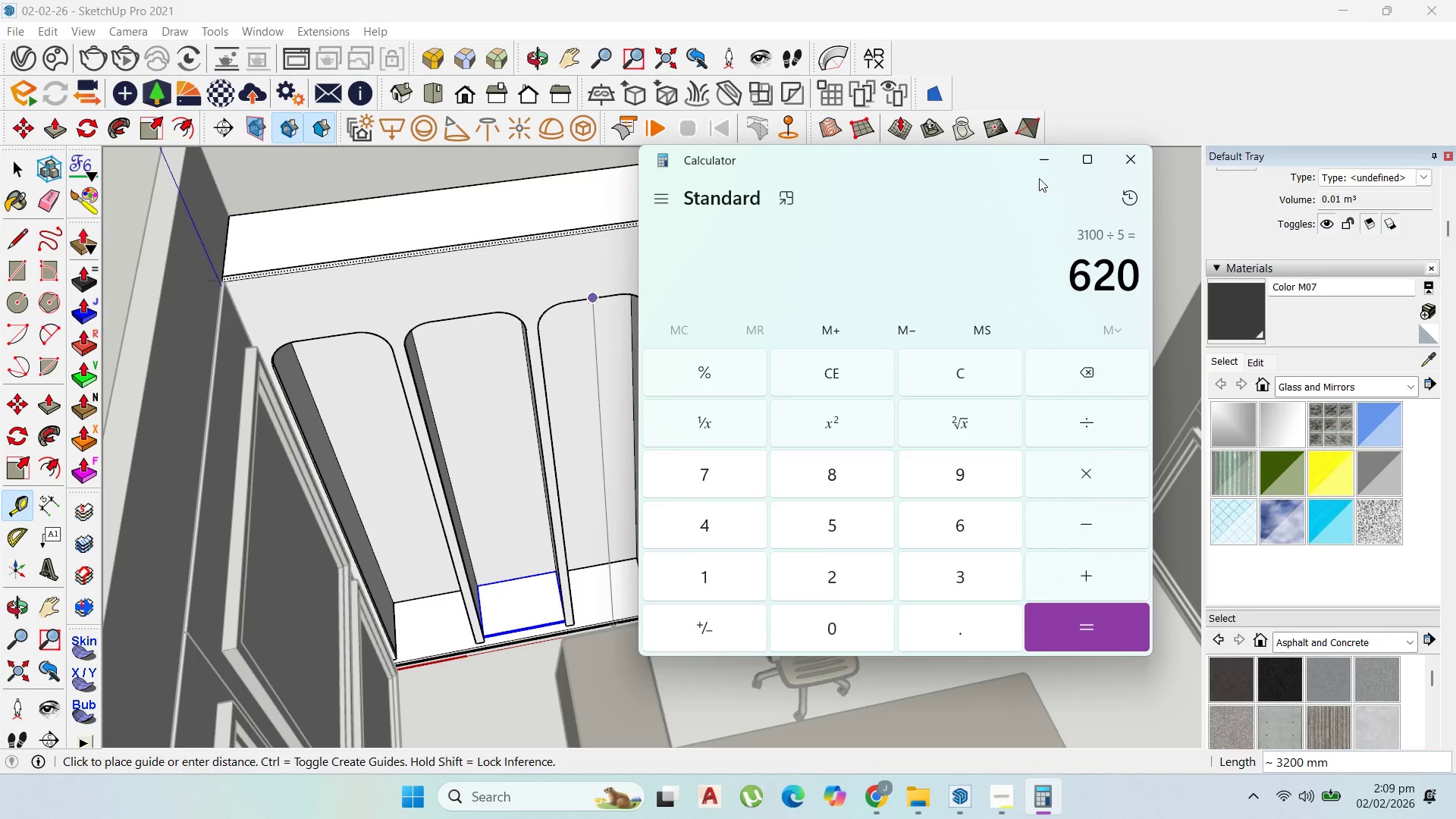 
left_click([948, 583])
 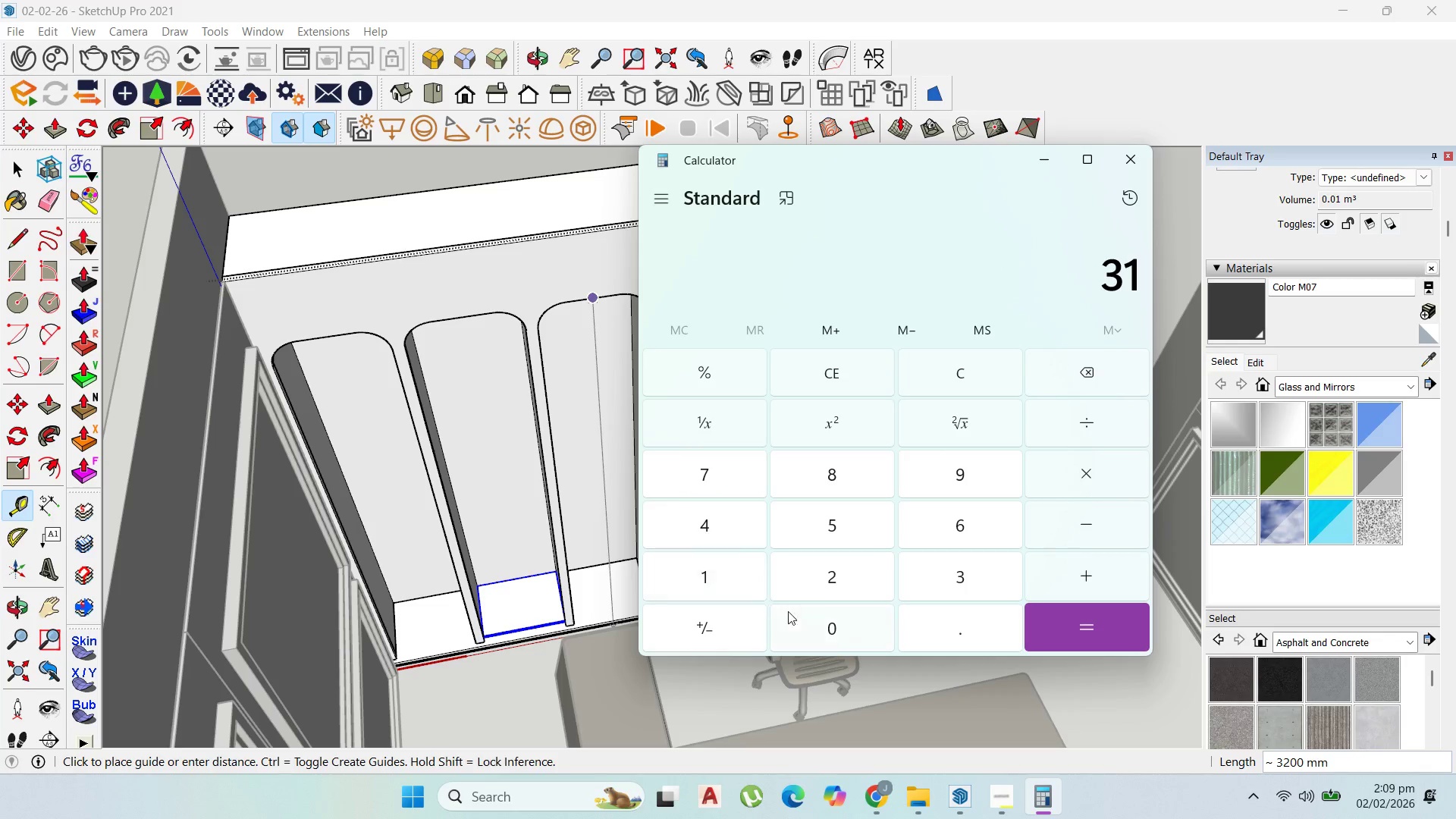 
triple_click([807, 624])
 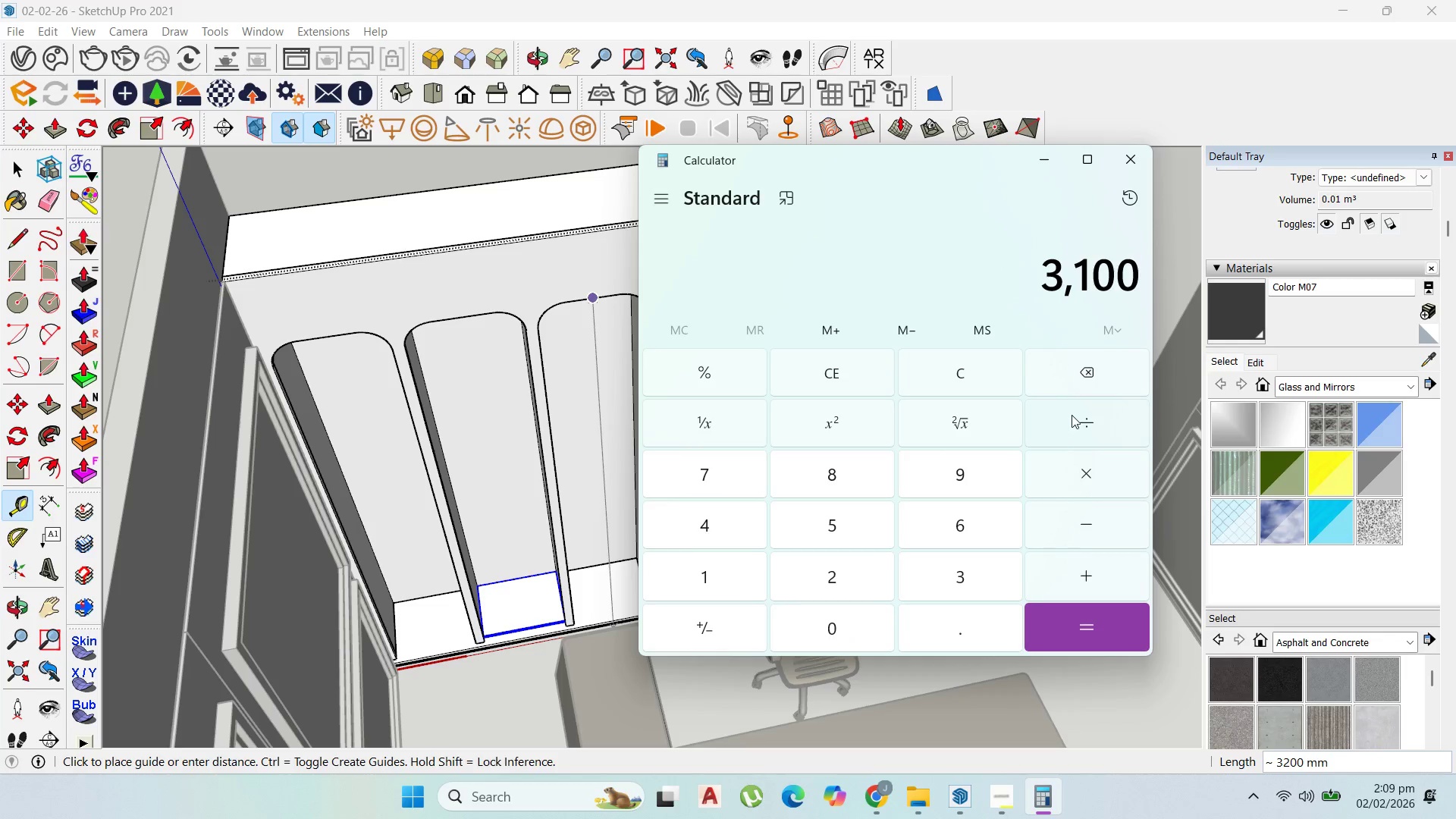 
left_click([1080, 411])
 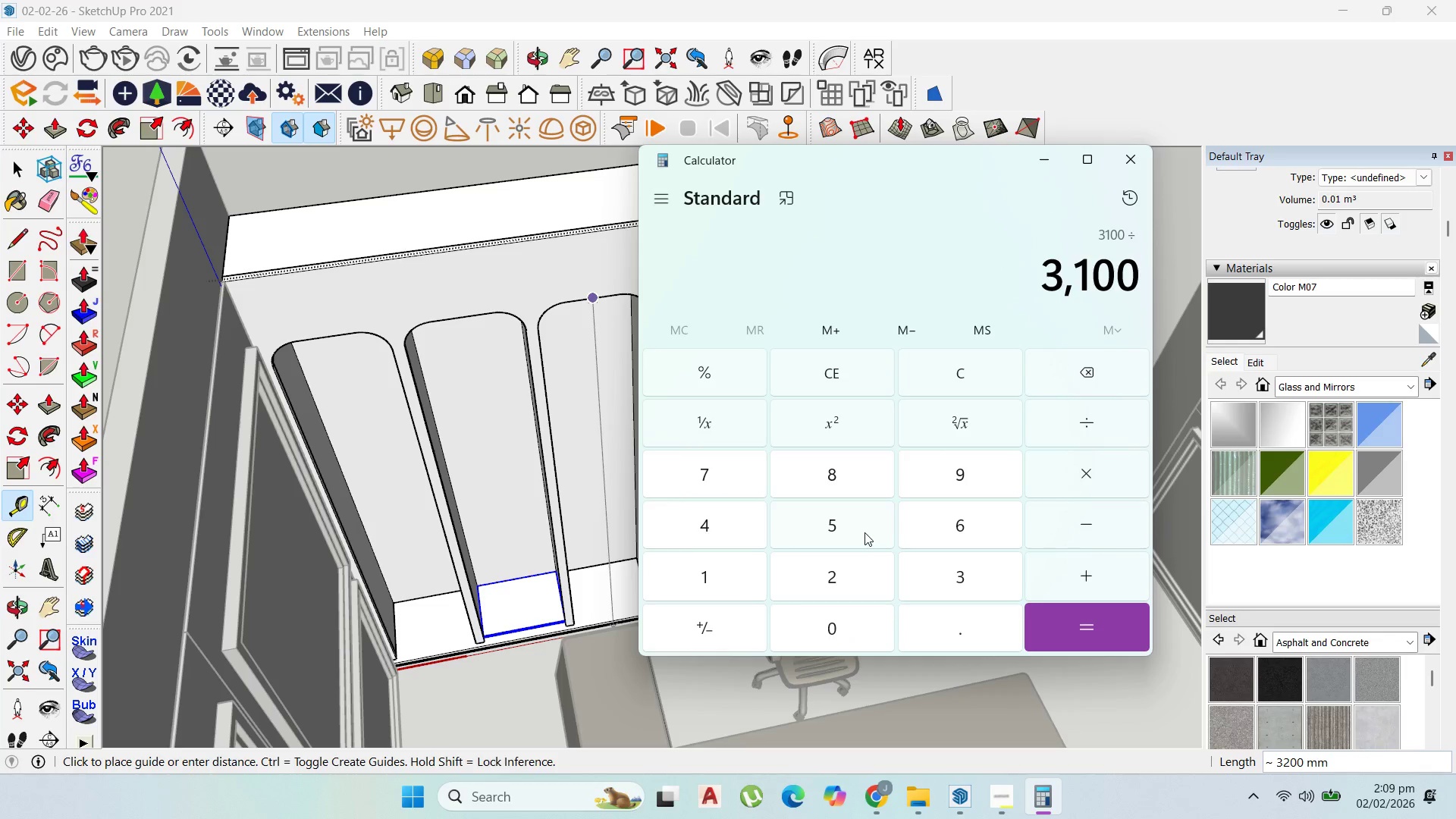 
left_click([864, 532])
 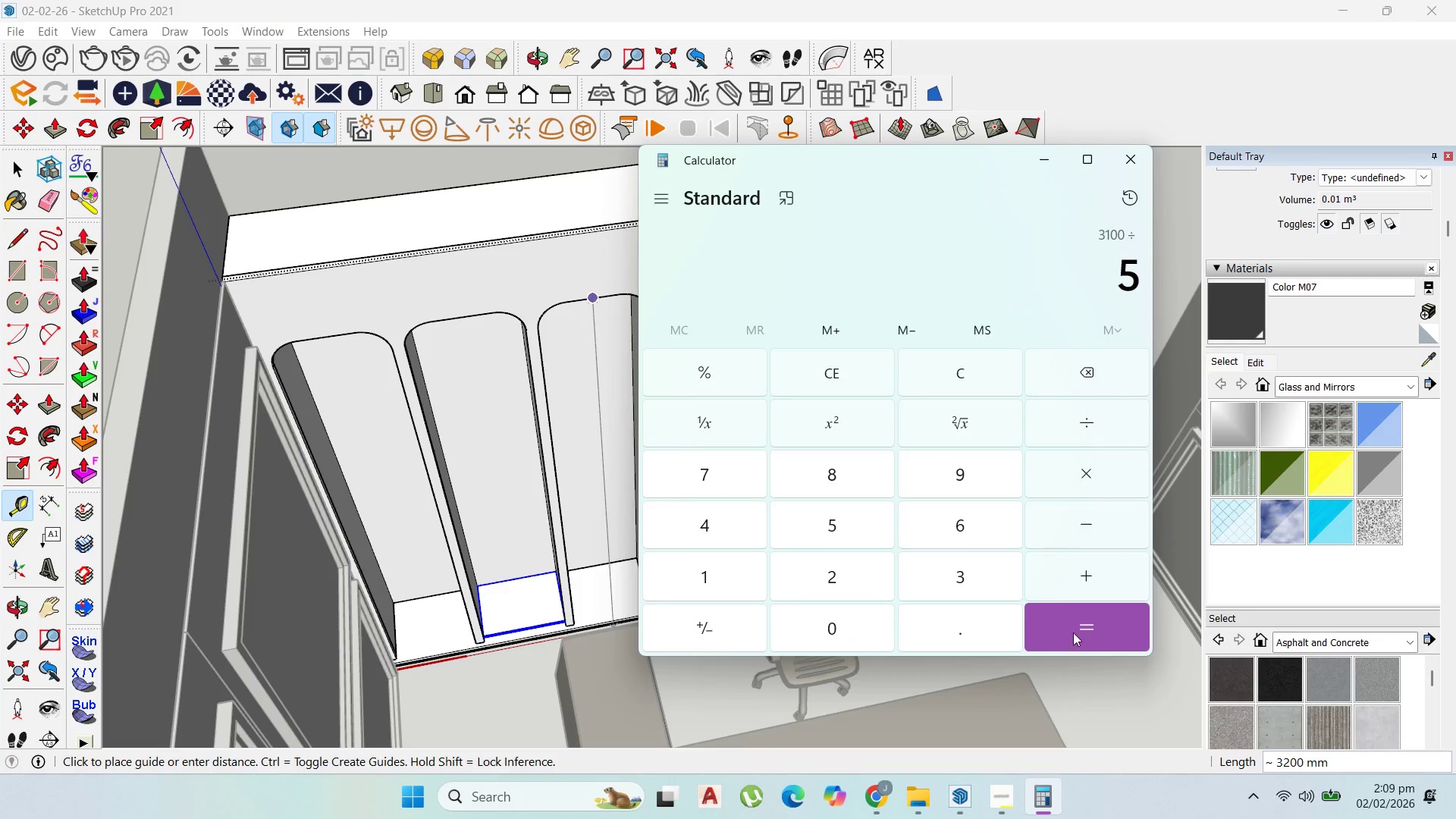 
left_click([1074, 632])
 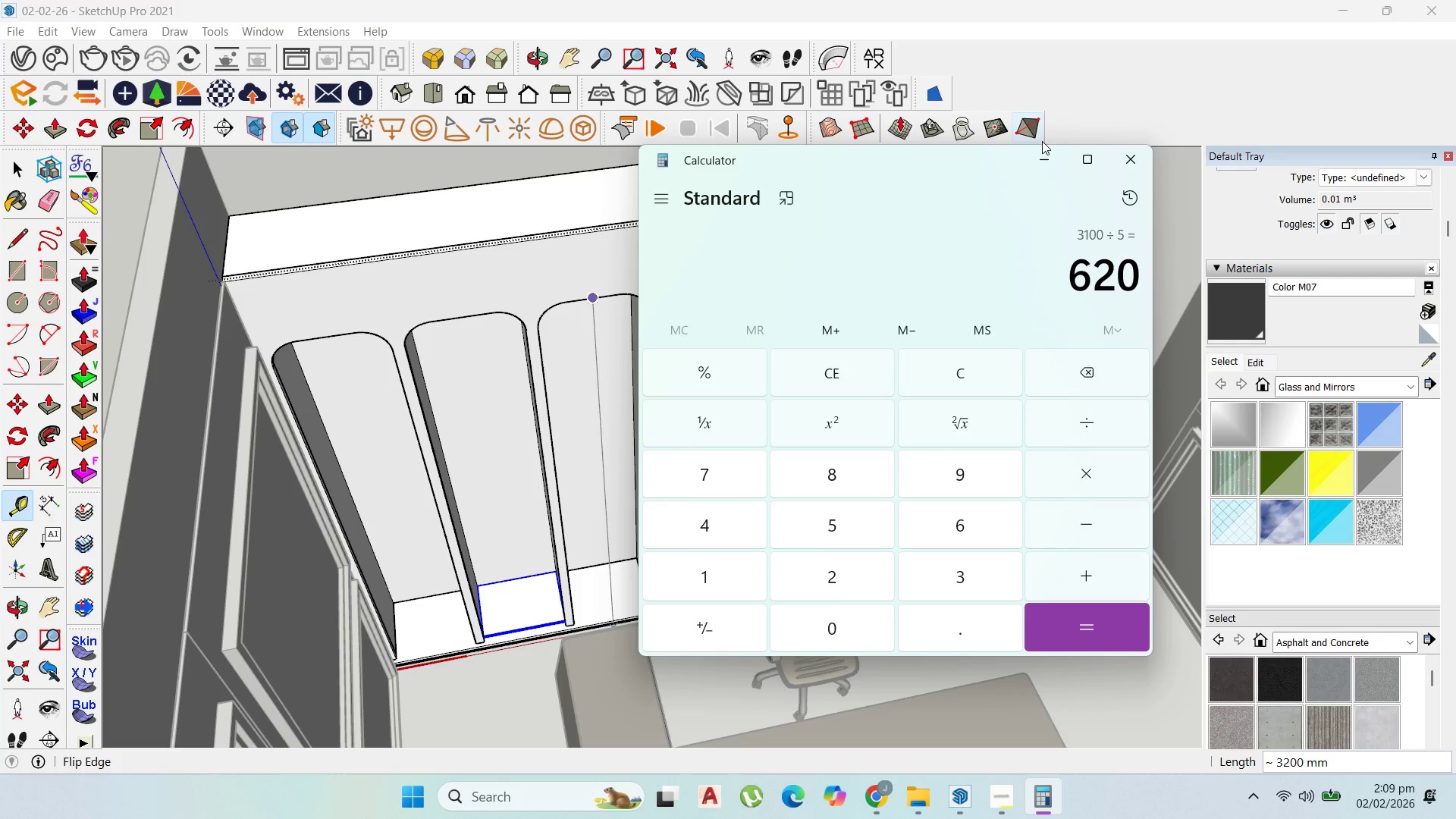 
left_click([1046, 153])
 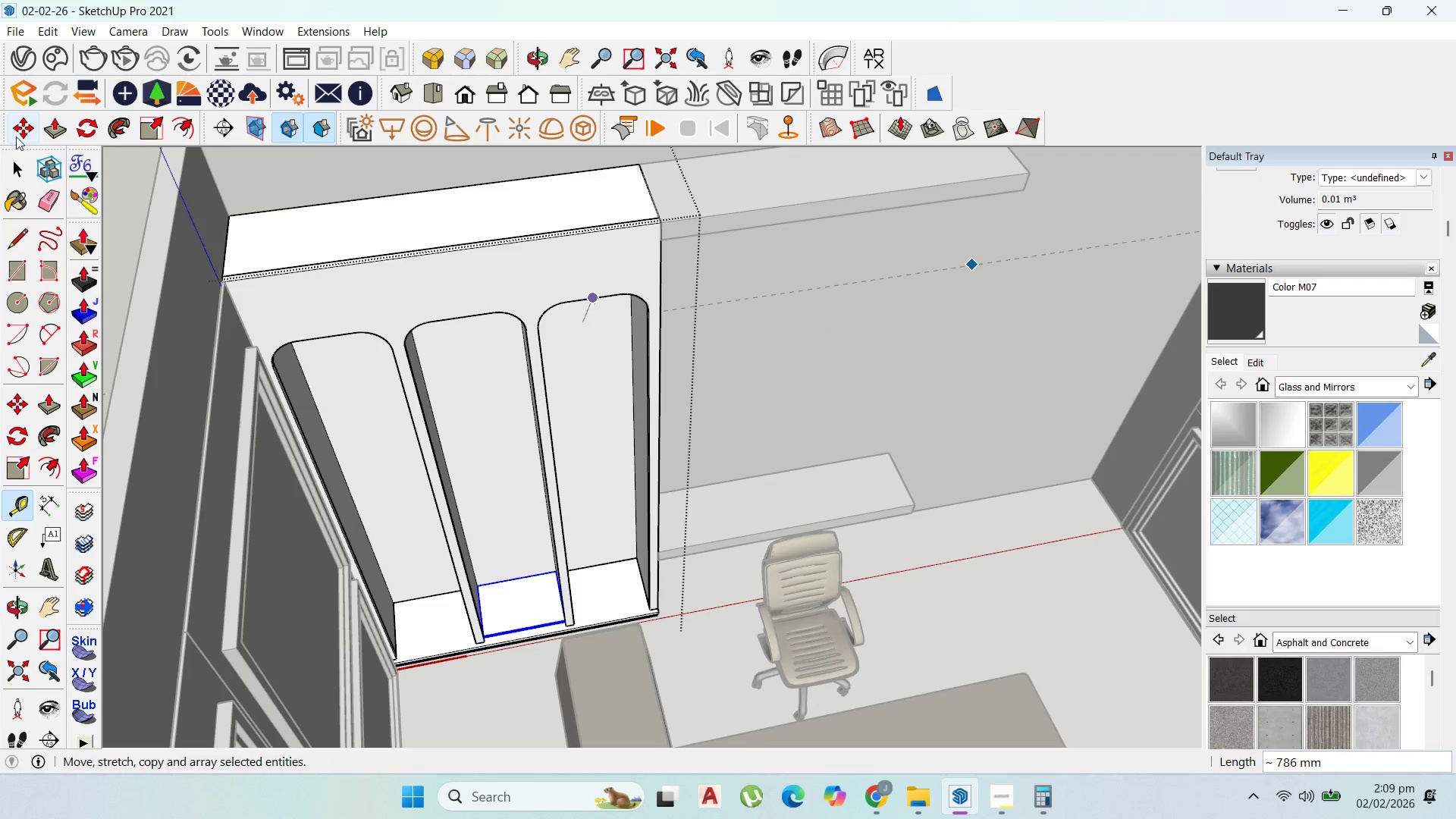 
left_click([577, 607])
 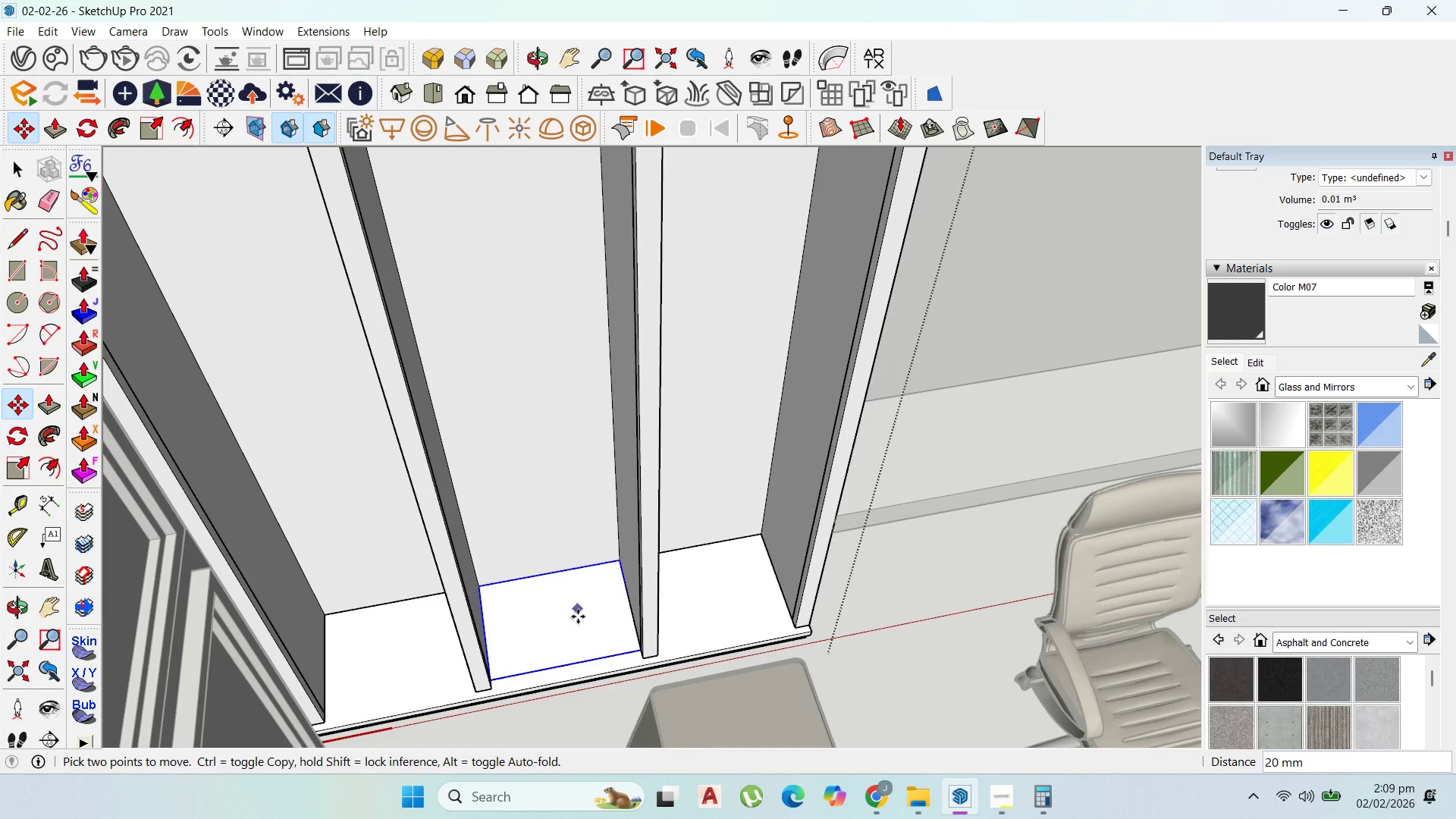 
scroll: coordinate [576, 607], scroll_direction: up, amount: 6.0
 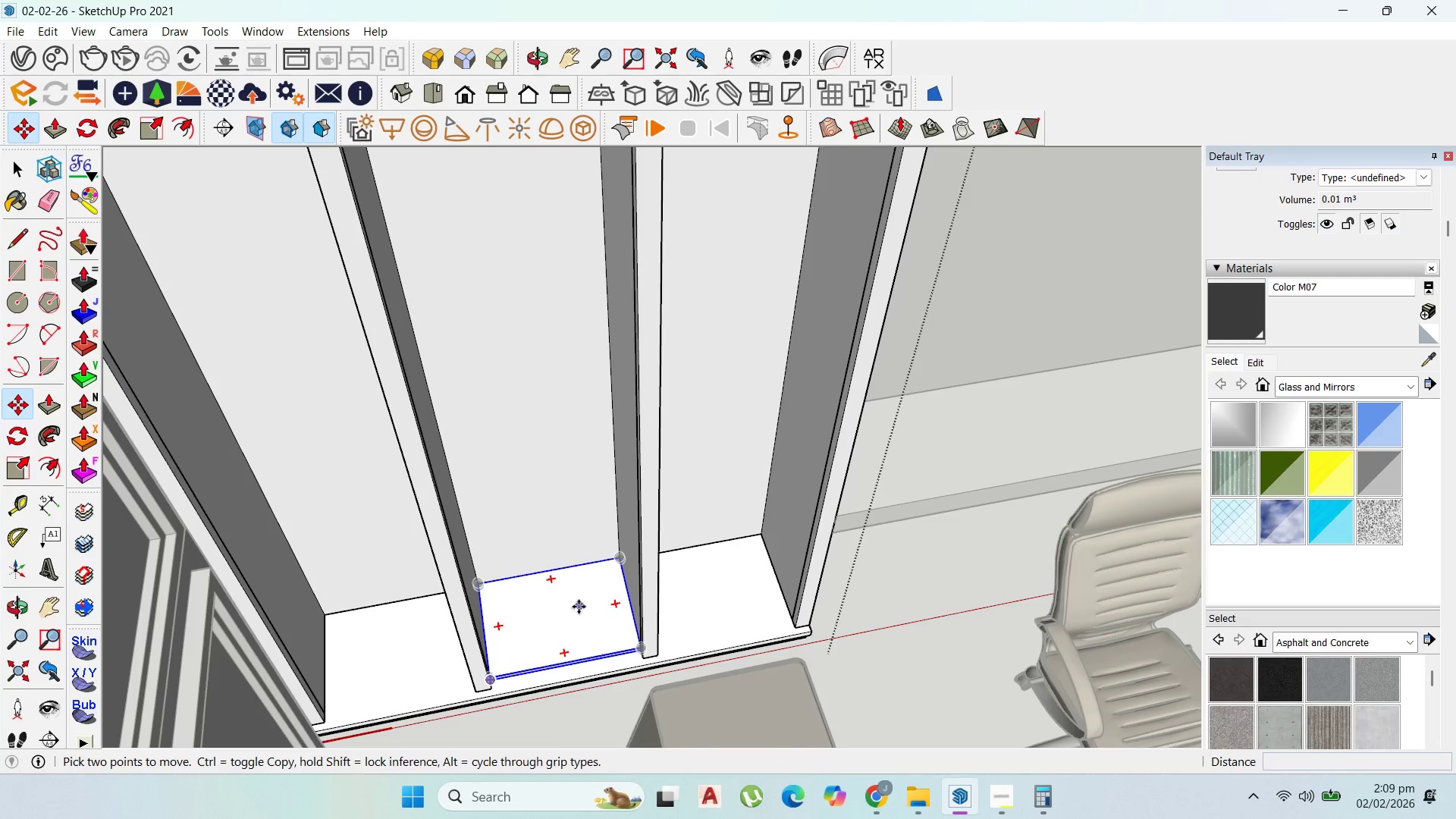 
left_click([578, 617])
 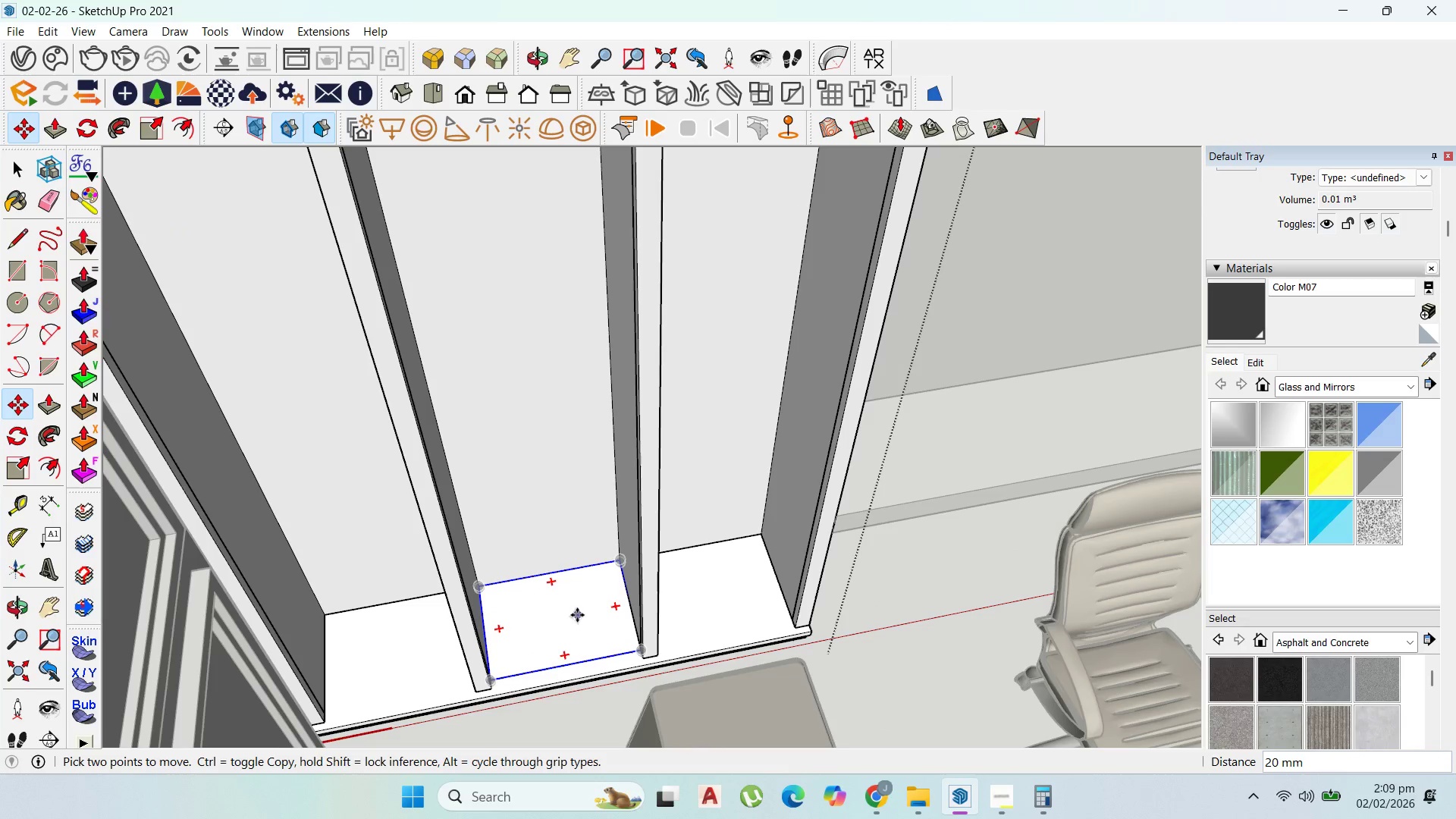 
left_click_drag(start_coordinate=[577, 615], to_coordinate=[578, 610])
 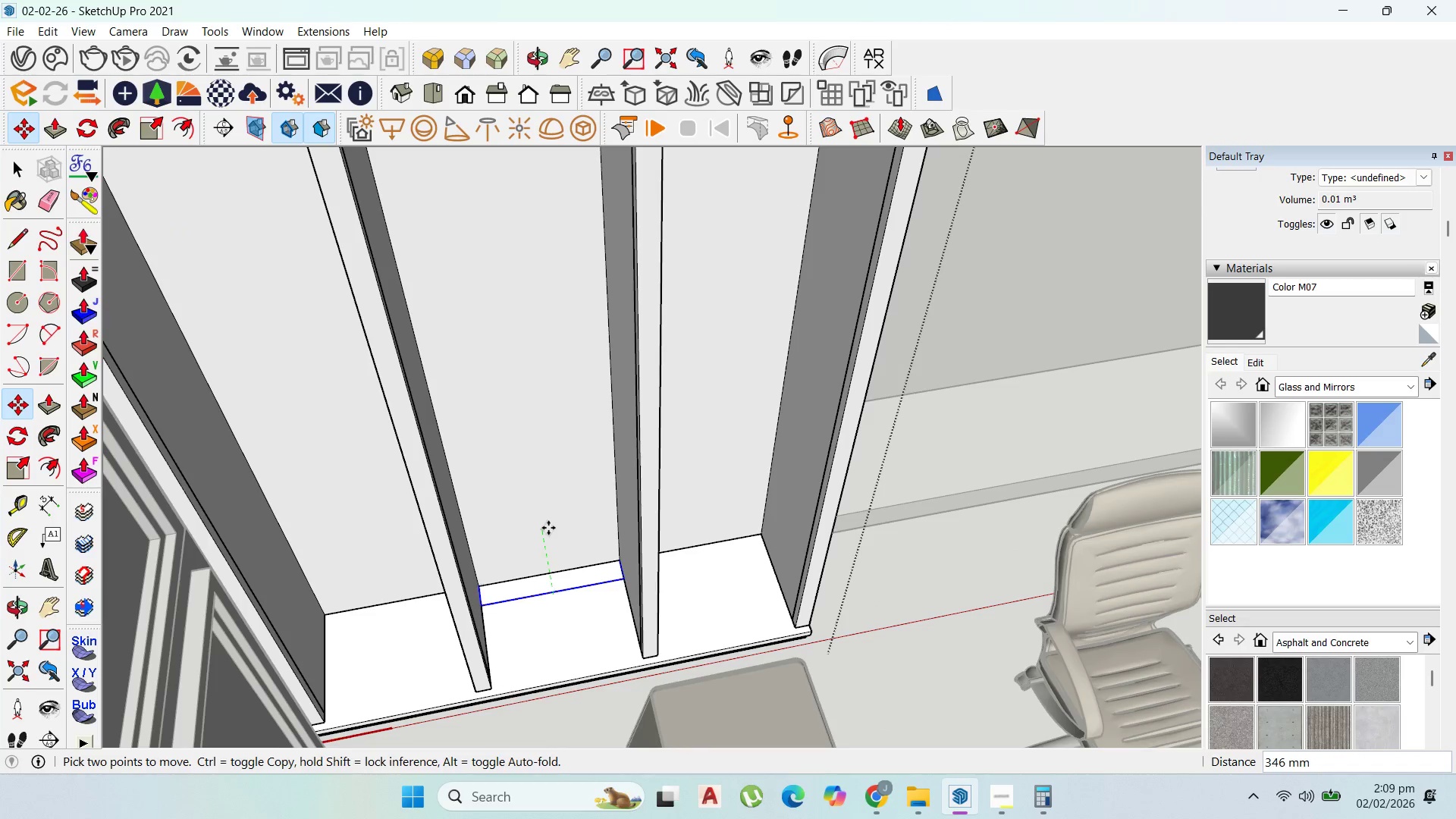 
key(ArrowUp)
 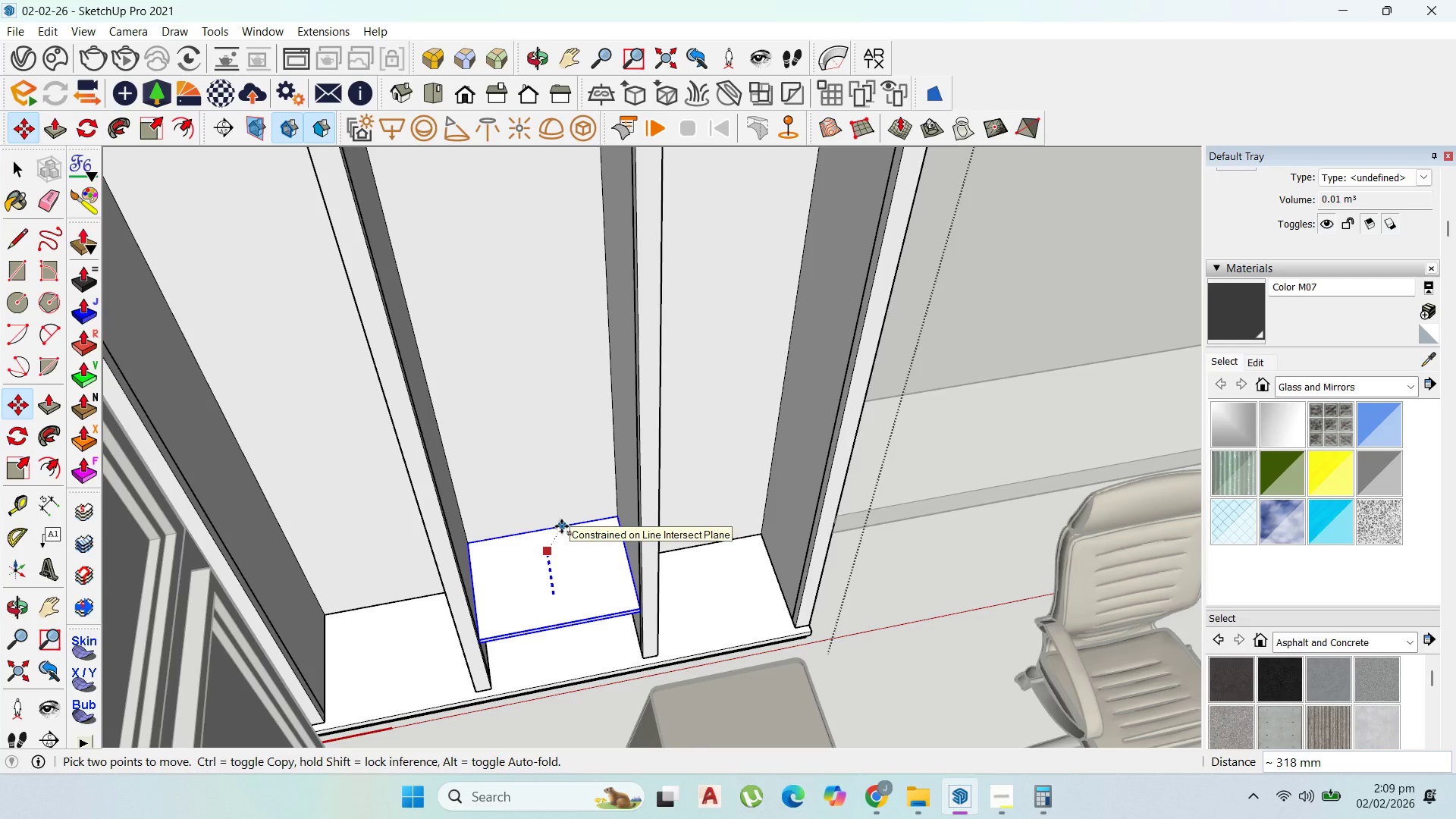 
type(620)
 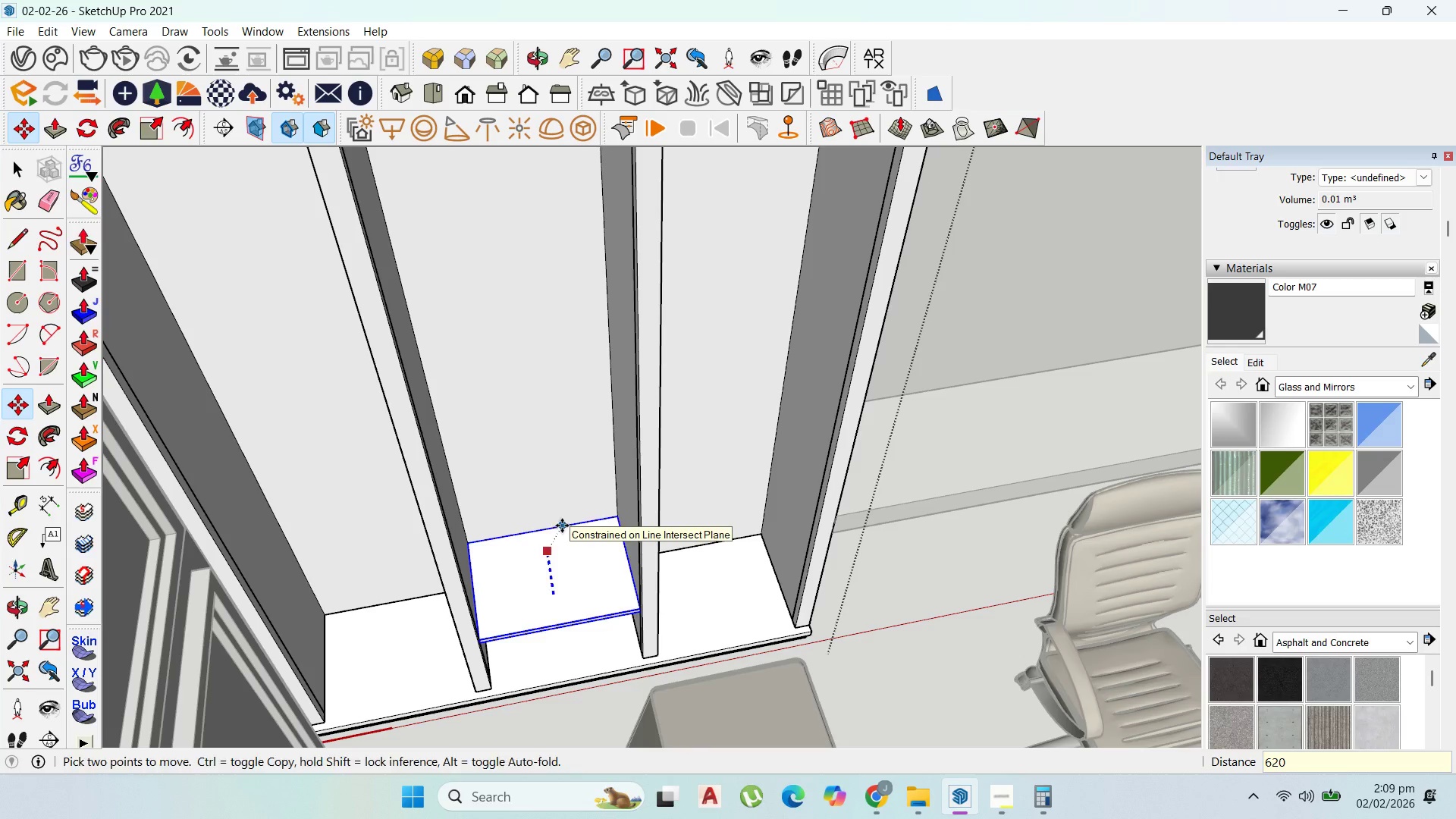 
key(Enter)
 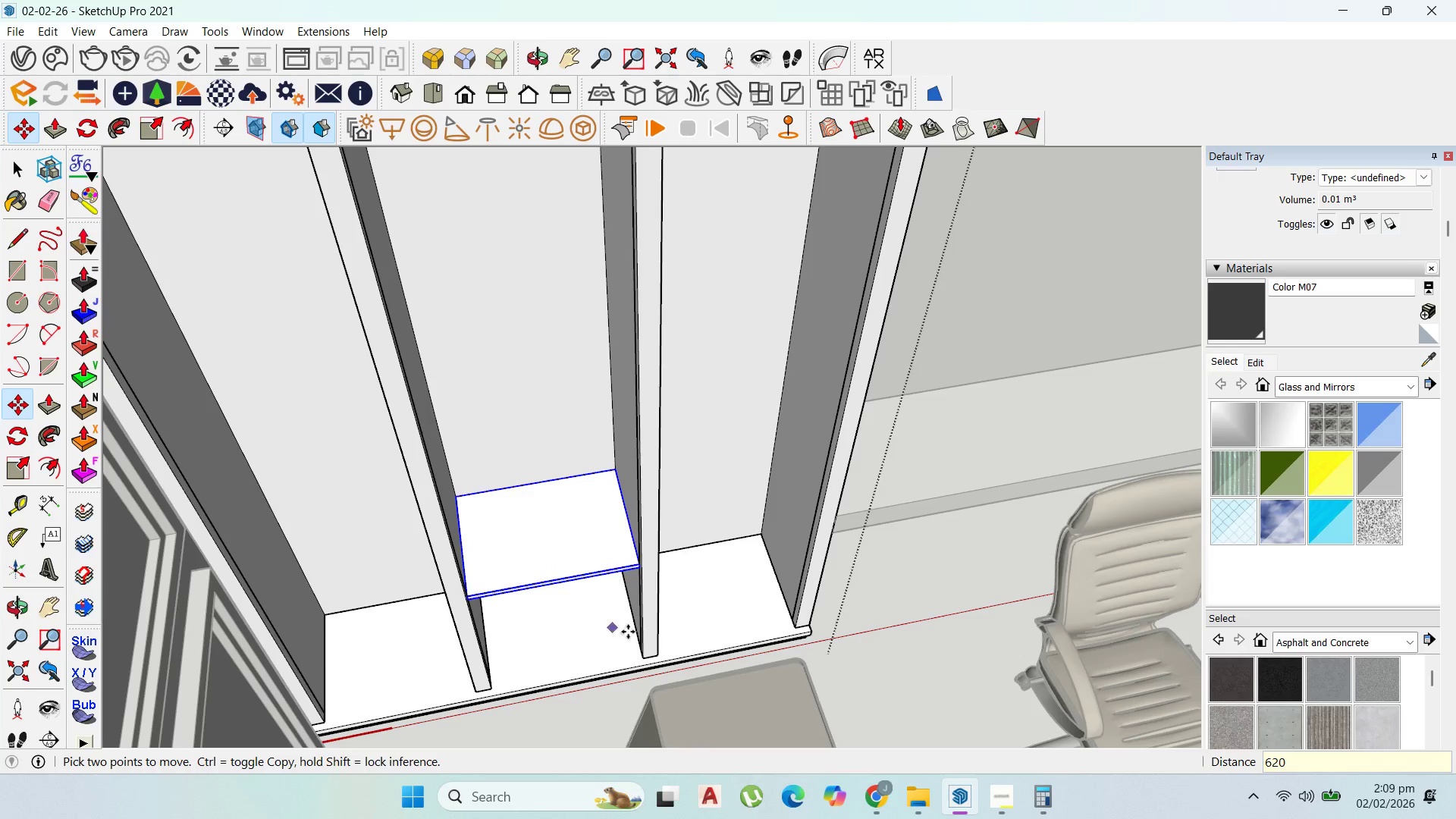 
scroll: coordinate [628, 632], scroll_direction: up, amount: 1.0
 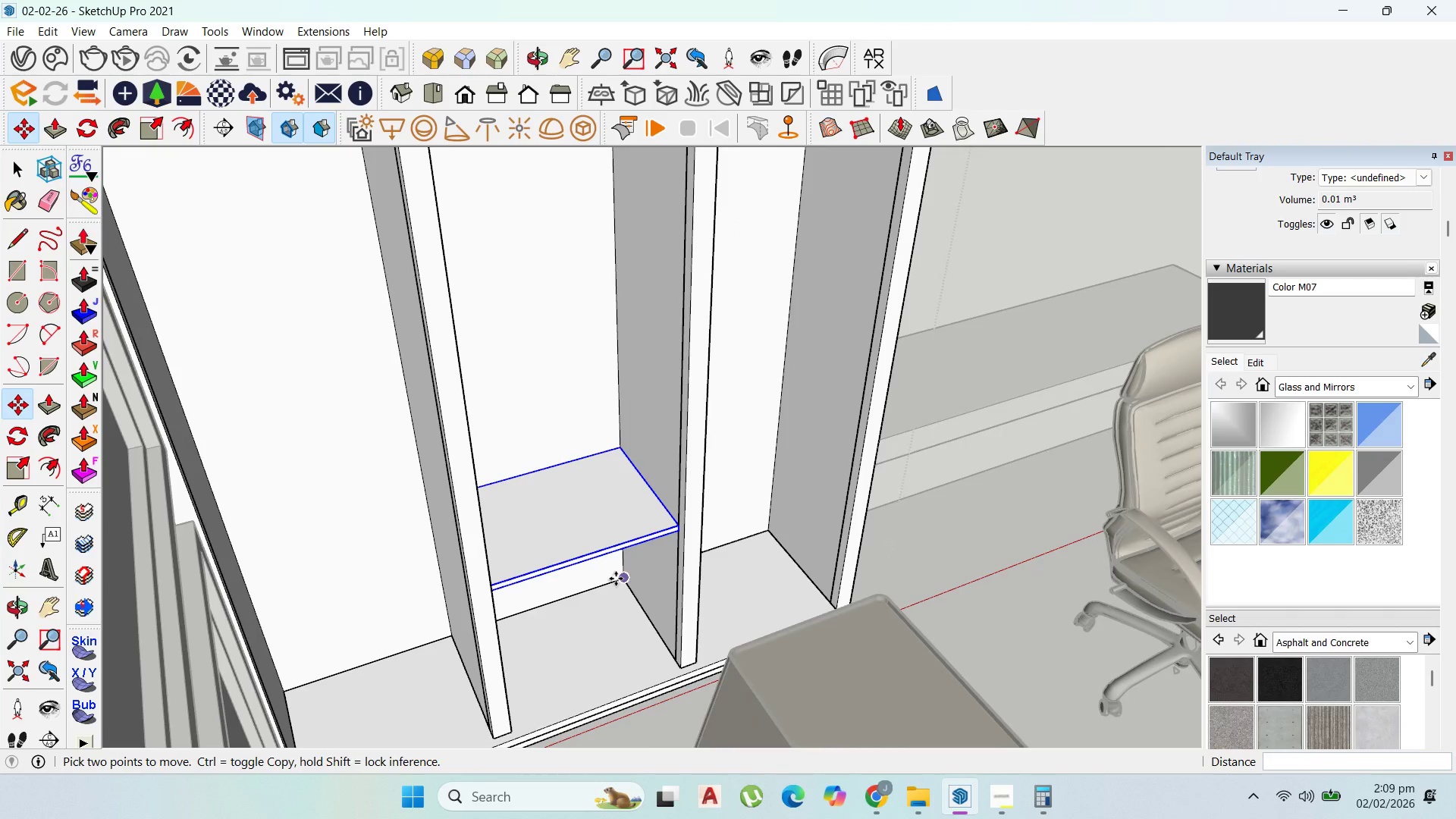 
left_click([616, 579])
 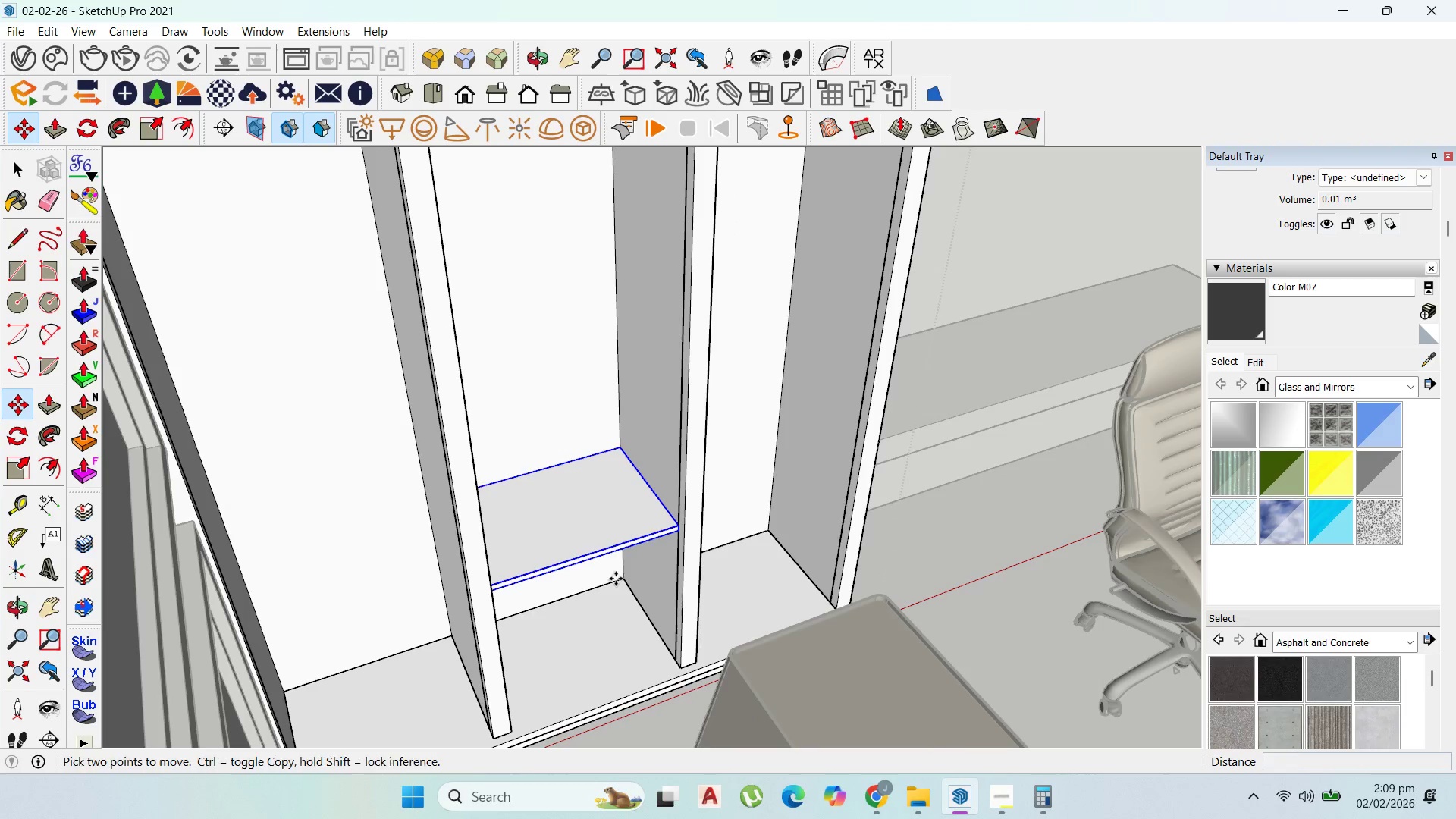 
key(Control+ControlLeft)
 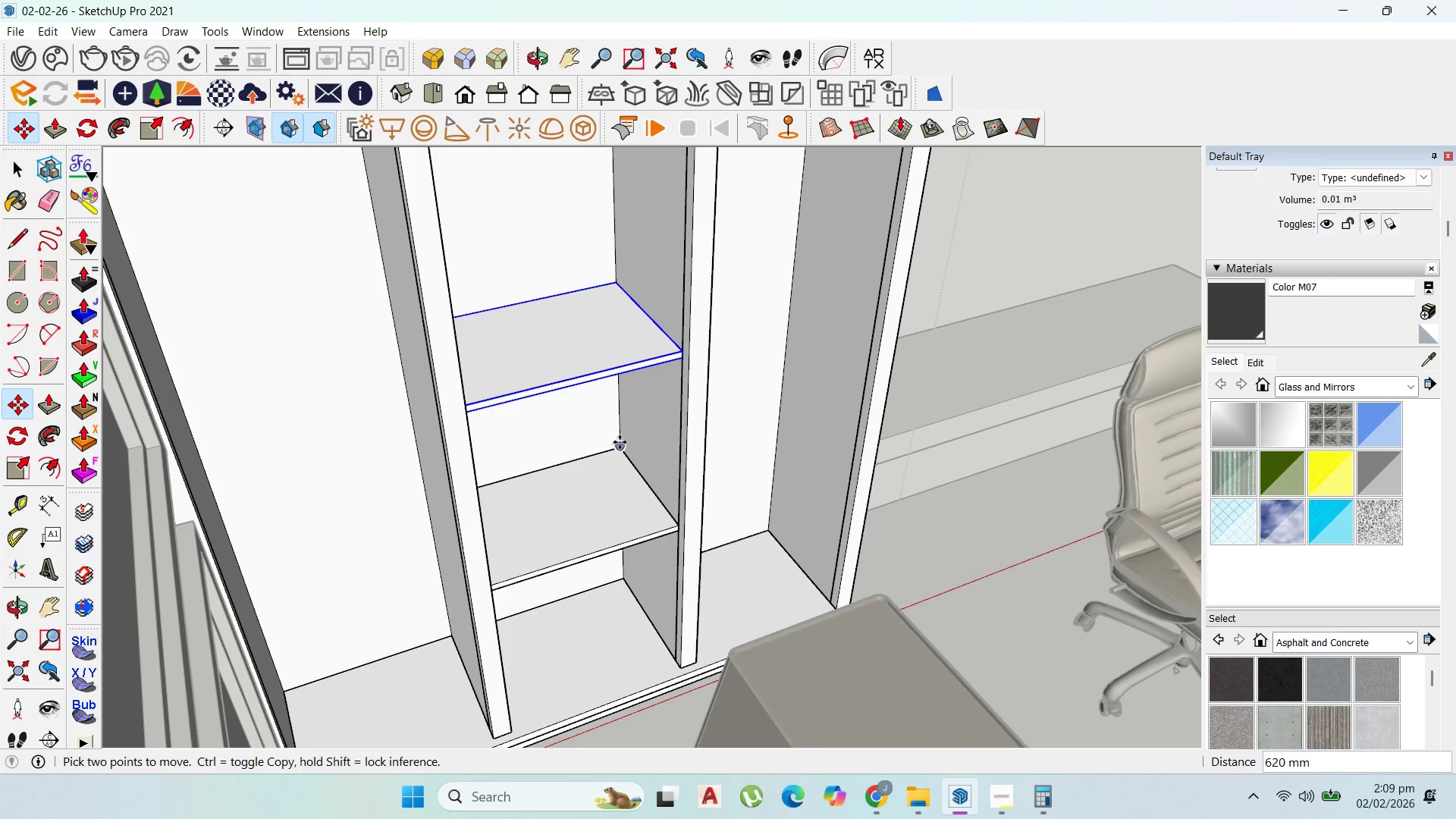 
left_click([620, 442])
 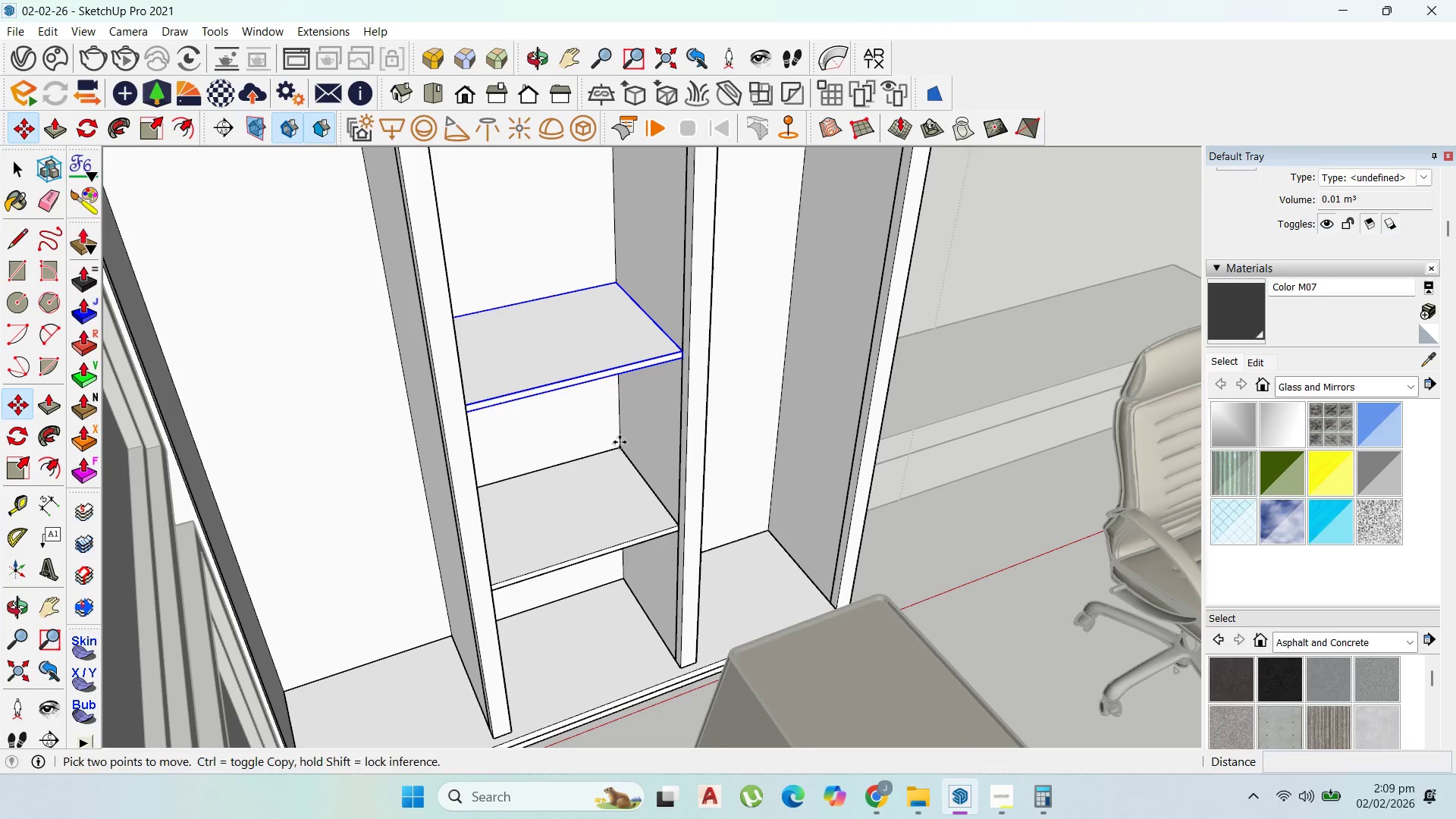 
key(Control+ControlLeft)
 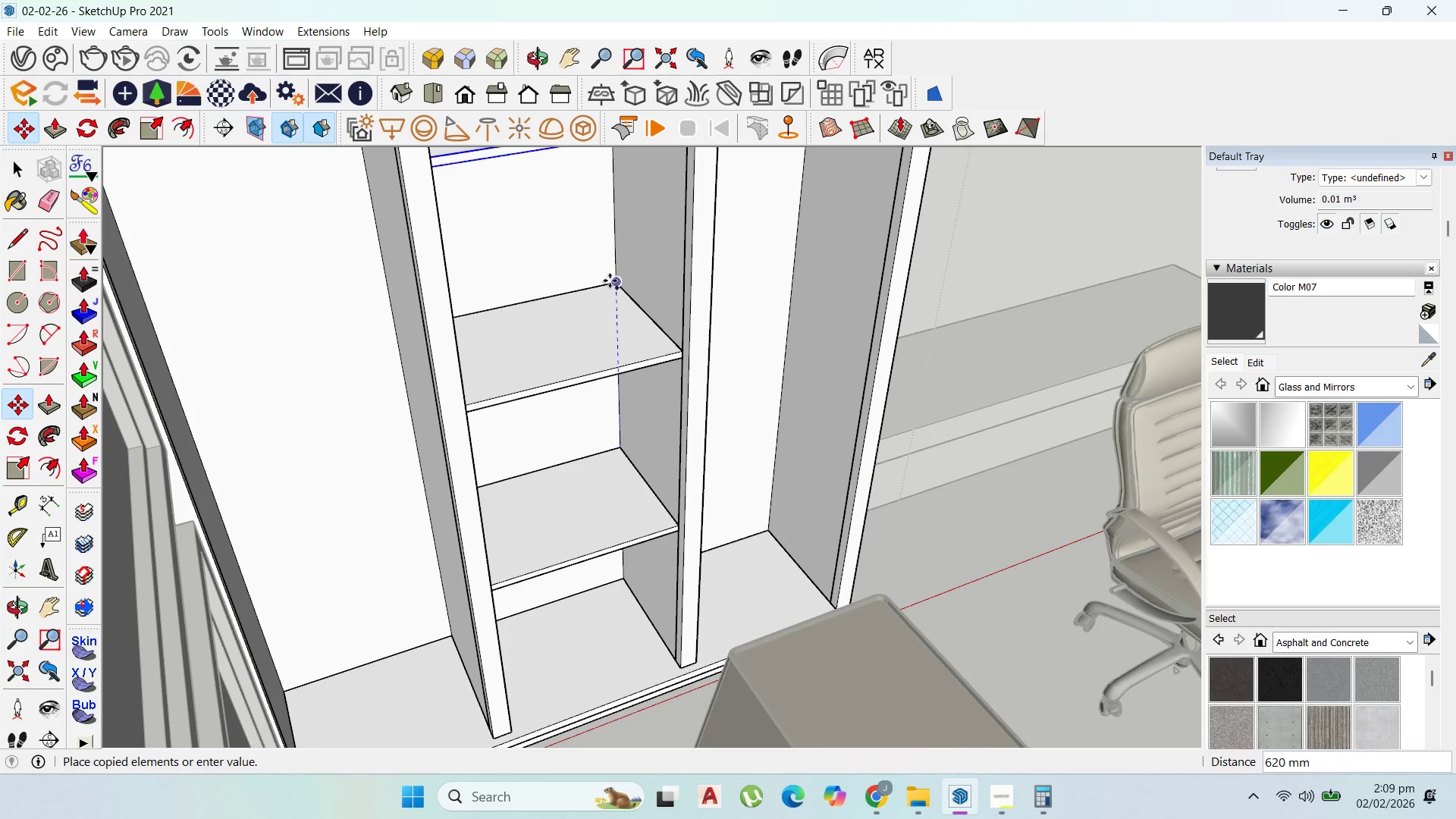 
left_click([610, 281])
 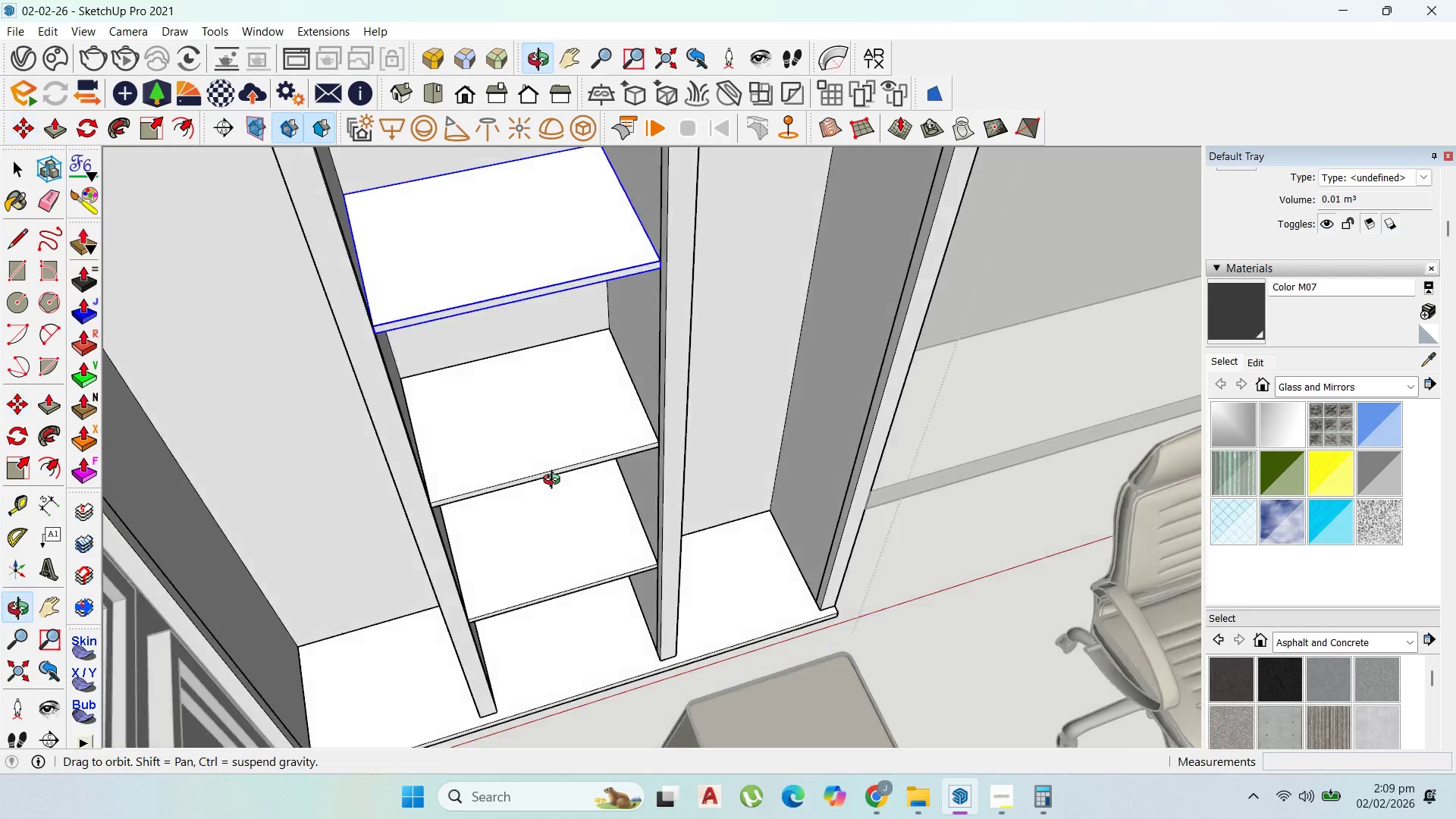 
scroll: coordinate [554, 482], scroll_direction: down, amount: 2.0
 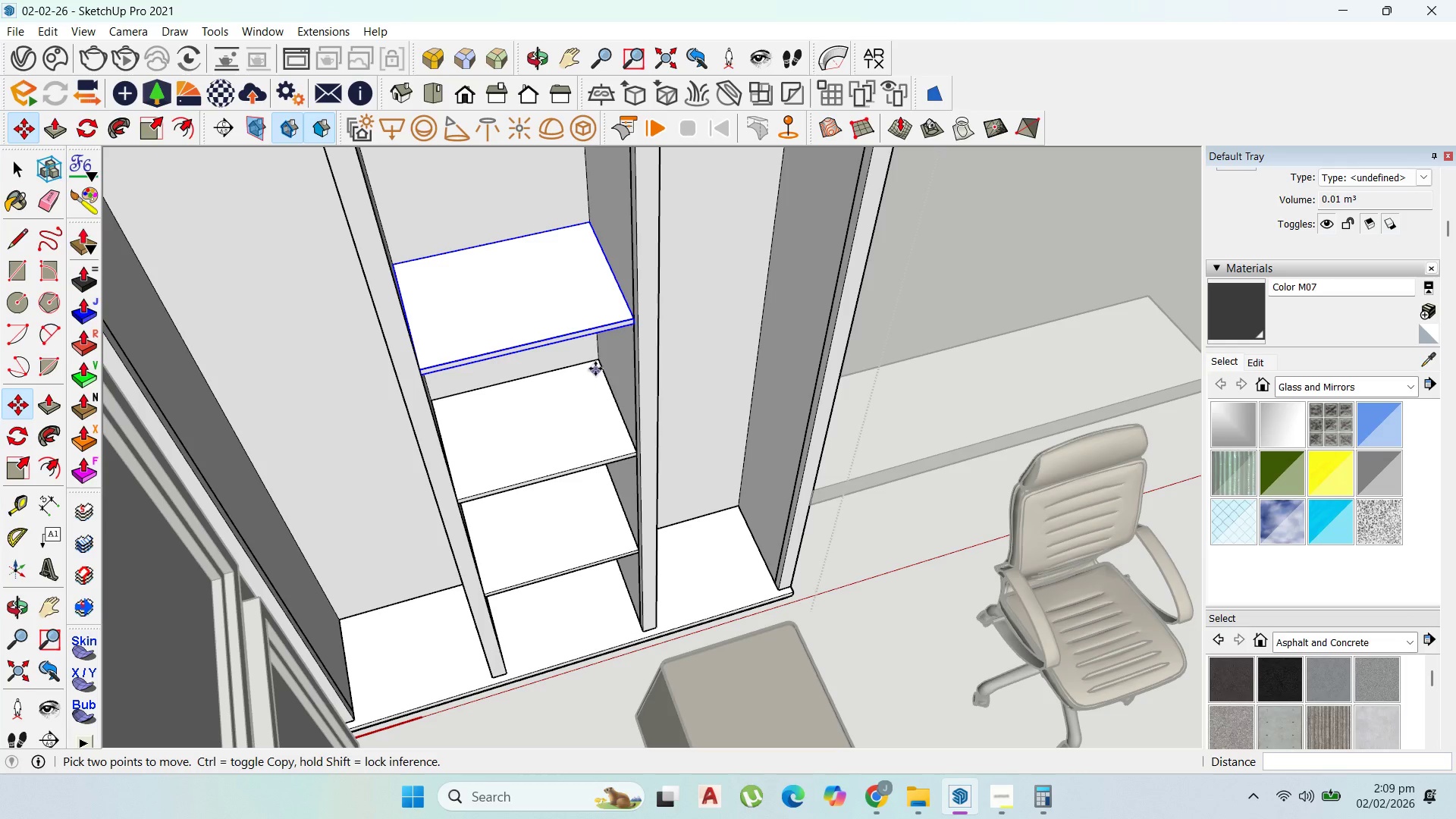 
left_click([595, 367])
 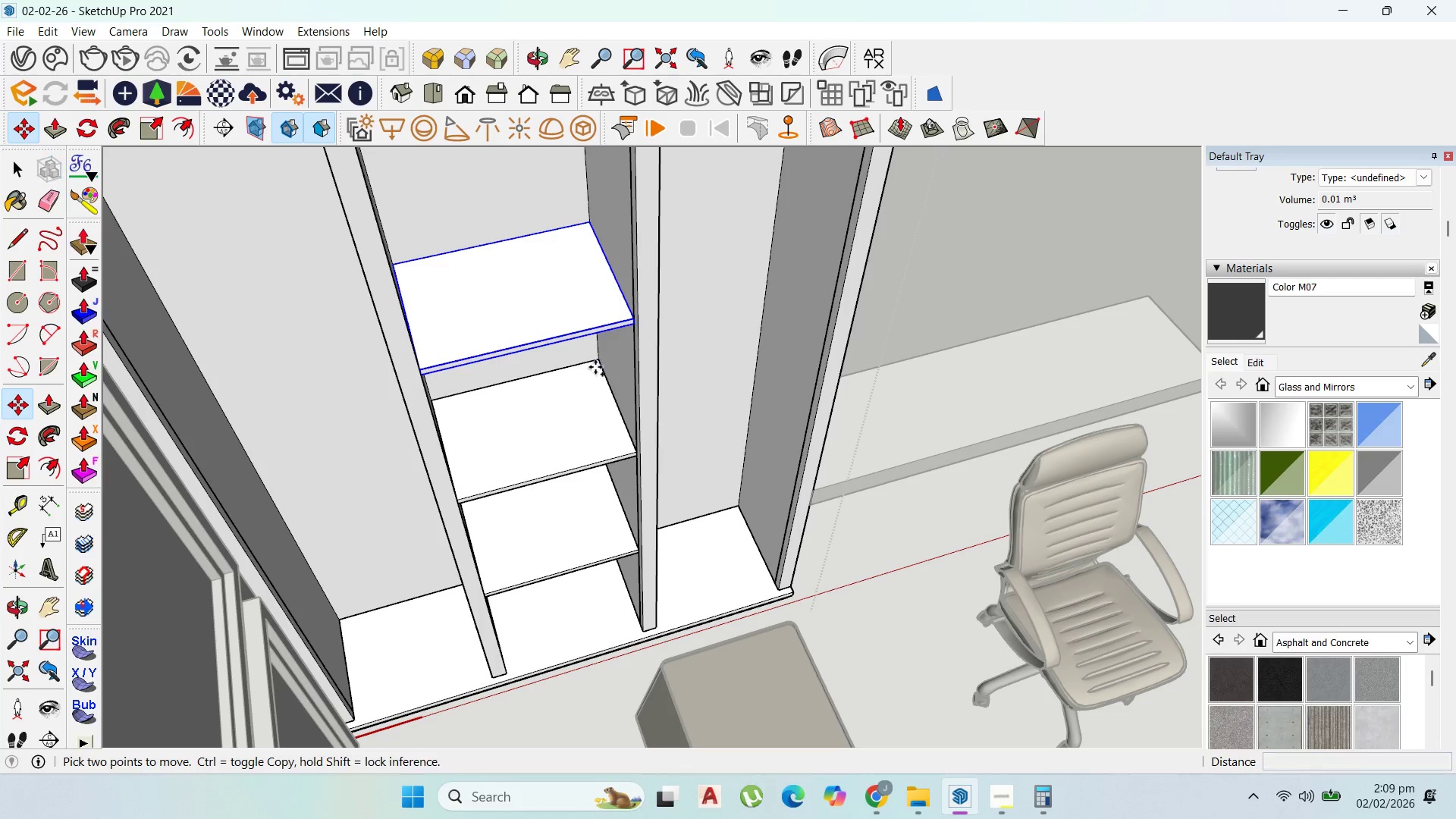 
key(Control+ControlLeft)
 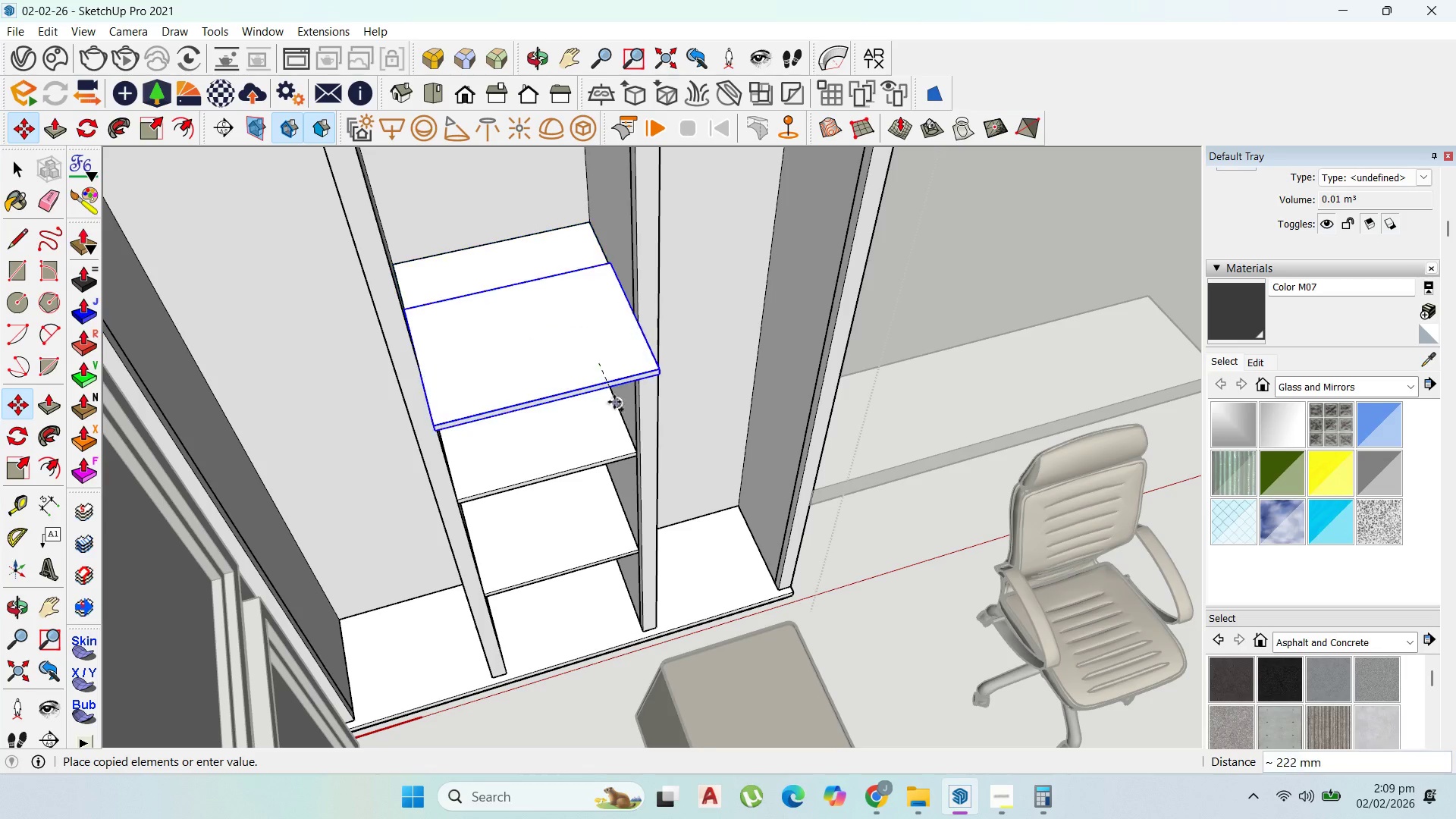 
scroll: coordinate [614, 410], scroll_direction: down, amount: 4.0
 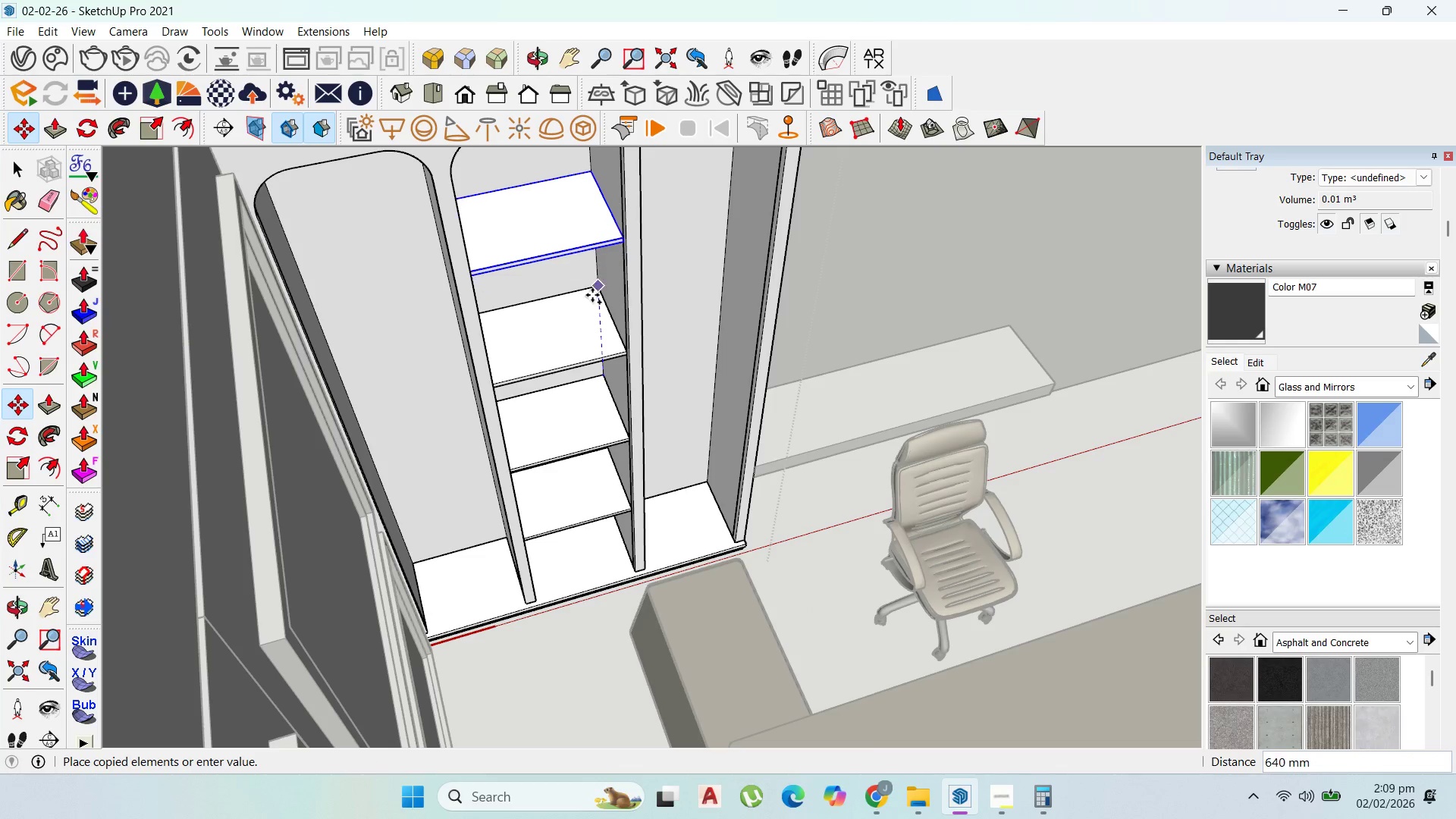 
left_click([592, 293])
 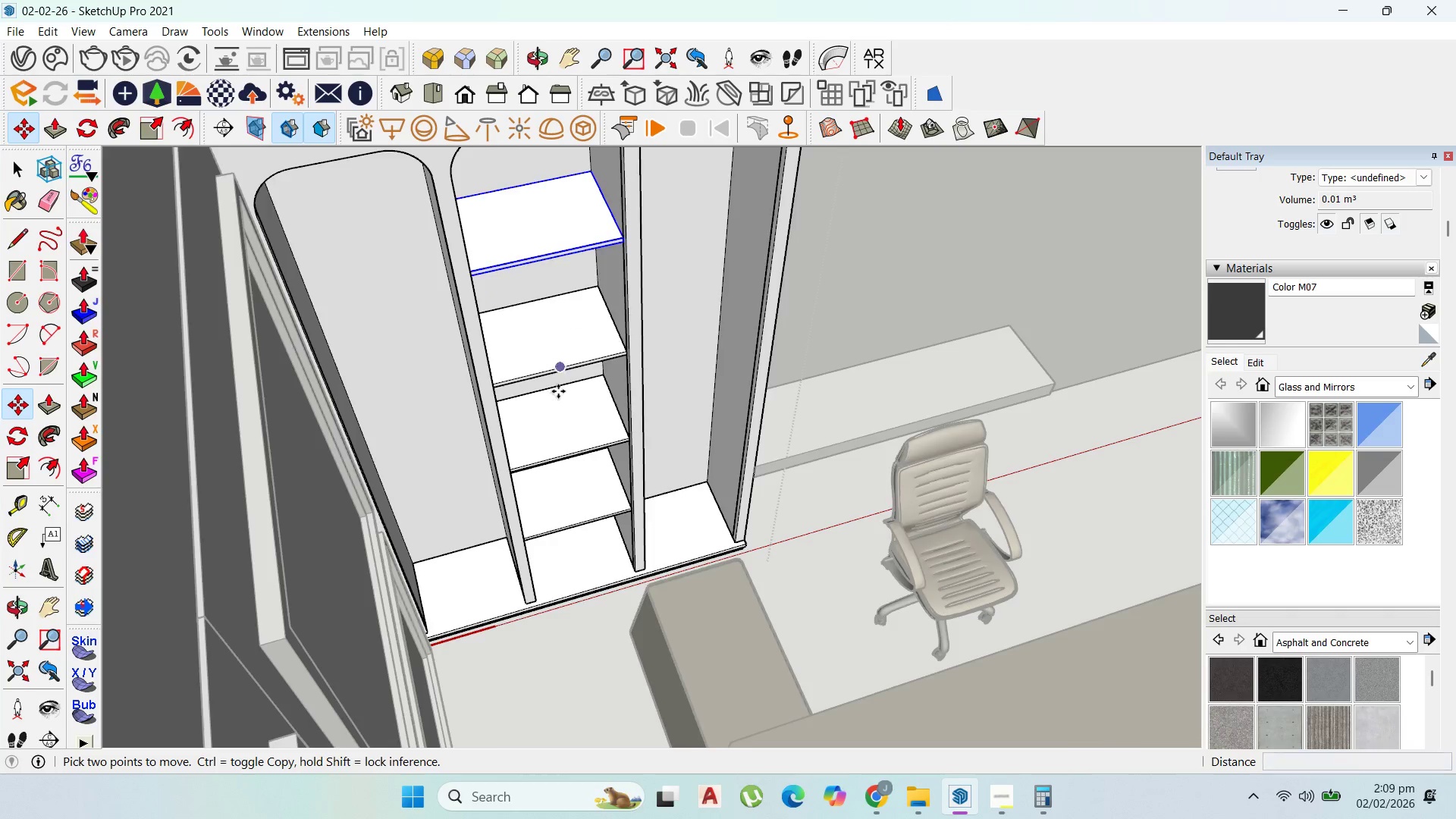 
scroll: coordinate [558, 392], scroll_direction: down, amount: 3.0
 